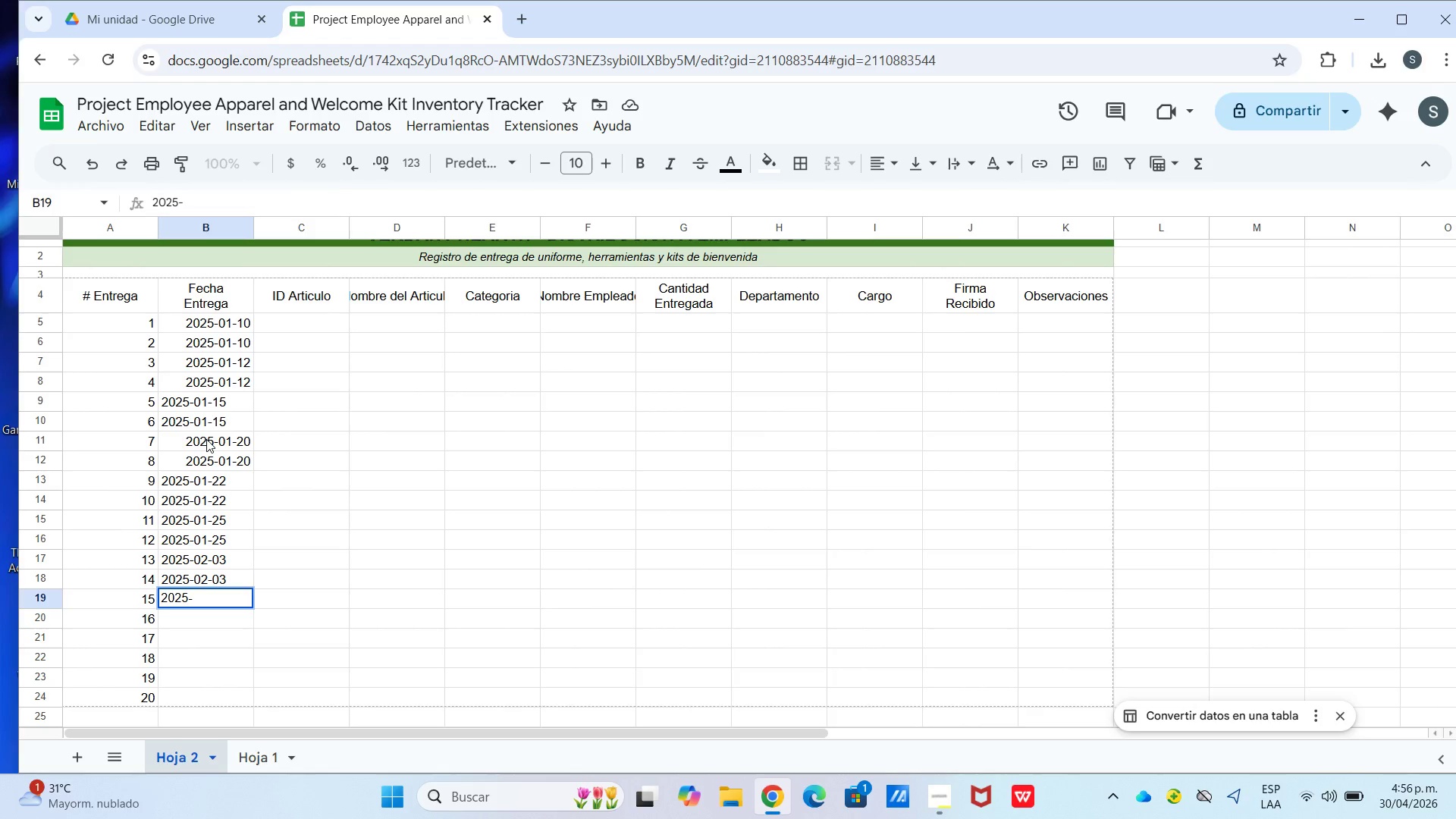 
key(Numpad0)
 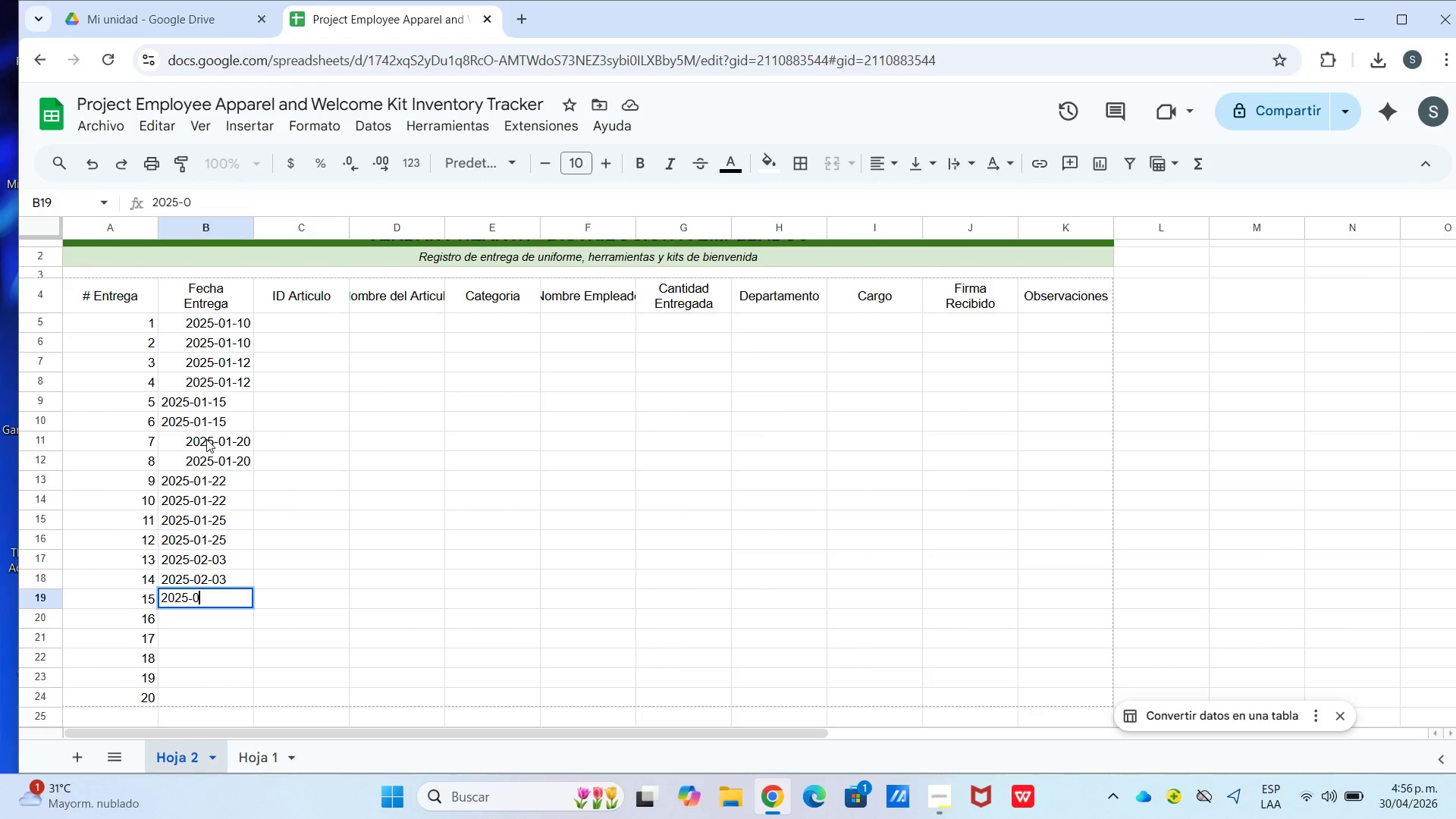 
key(Numpad2)
 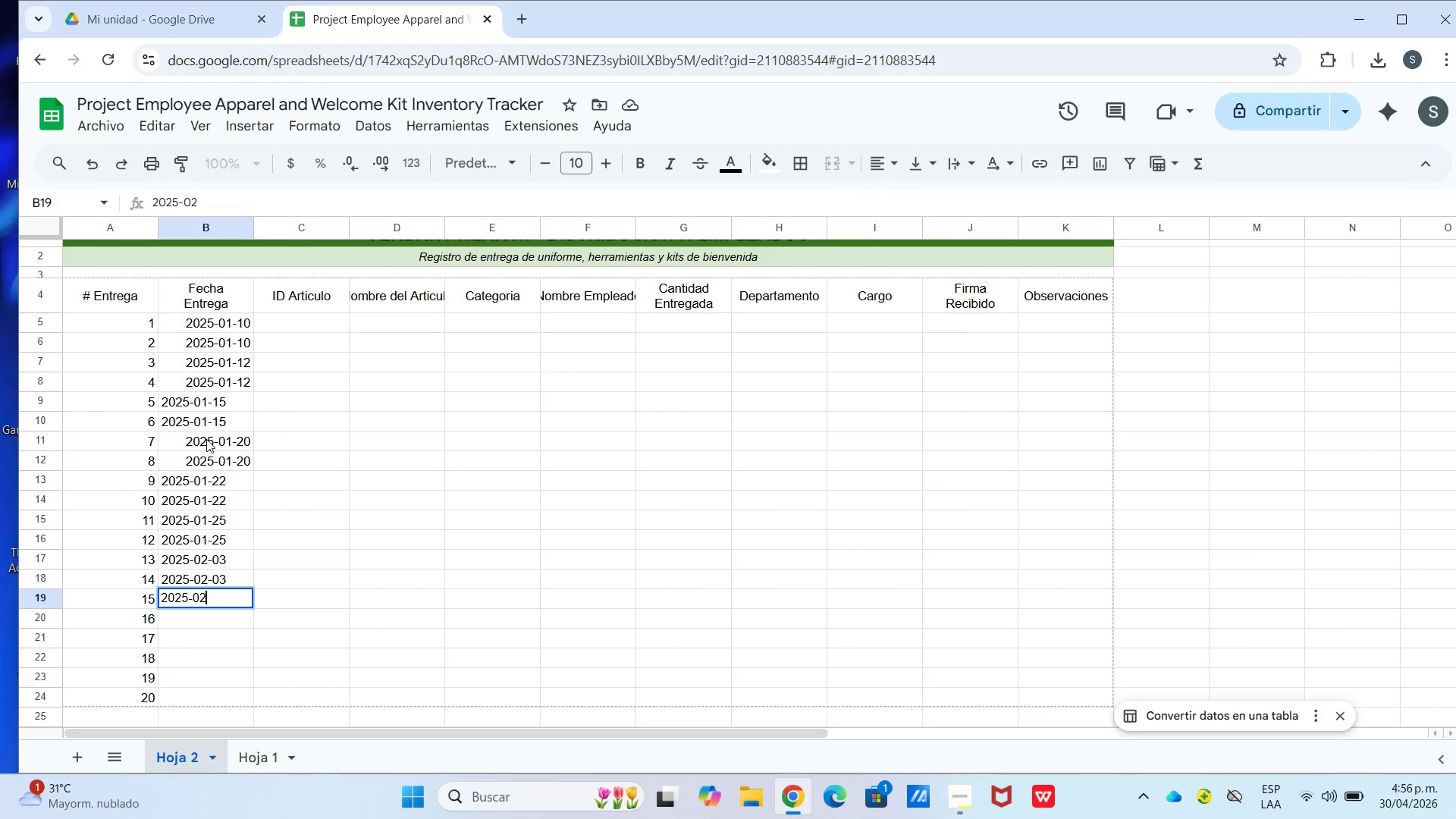 
key(Minus)
 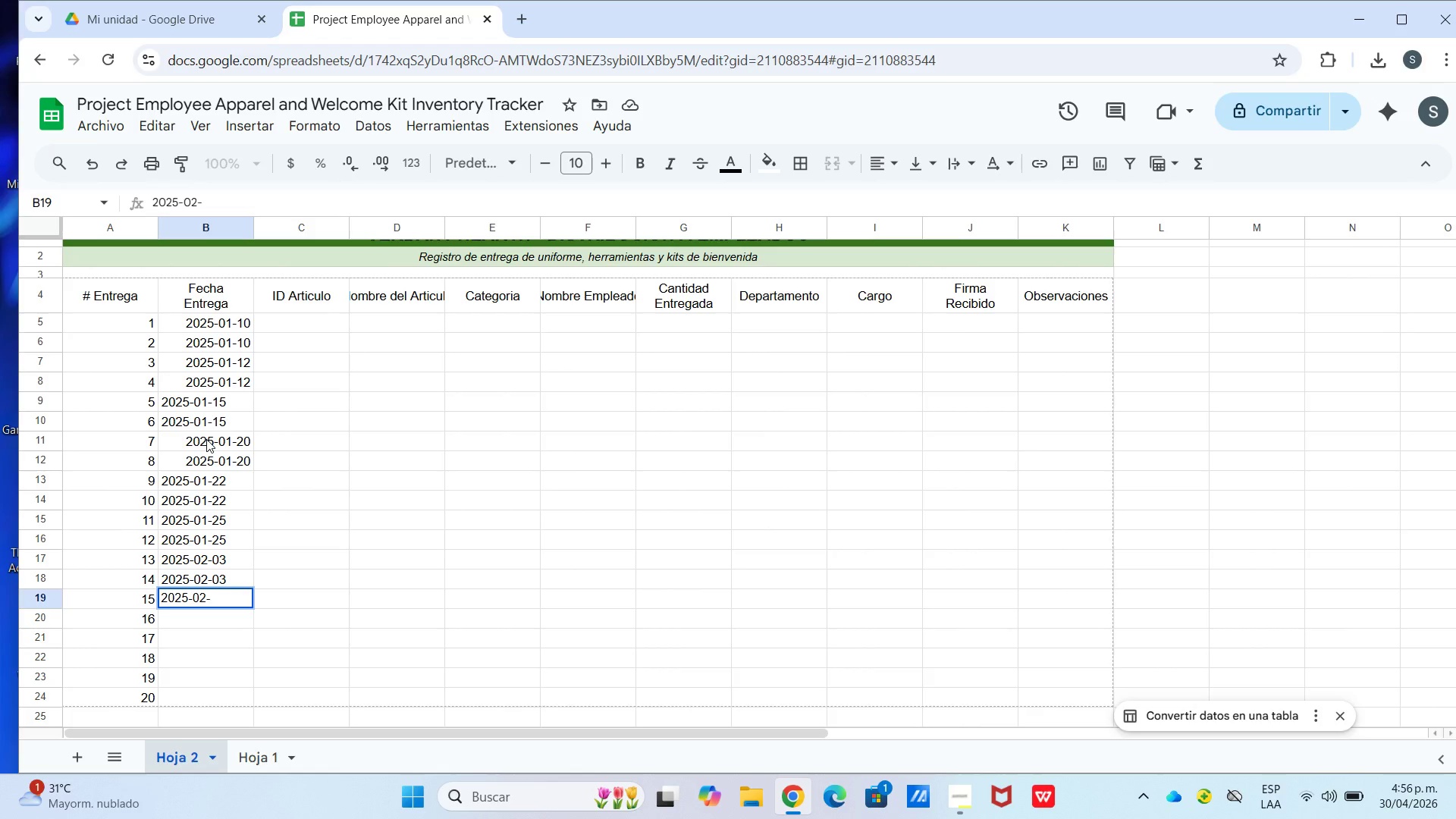 
wait(17.52)
 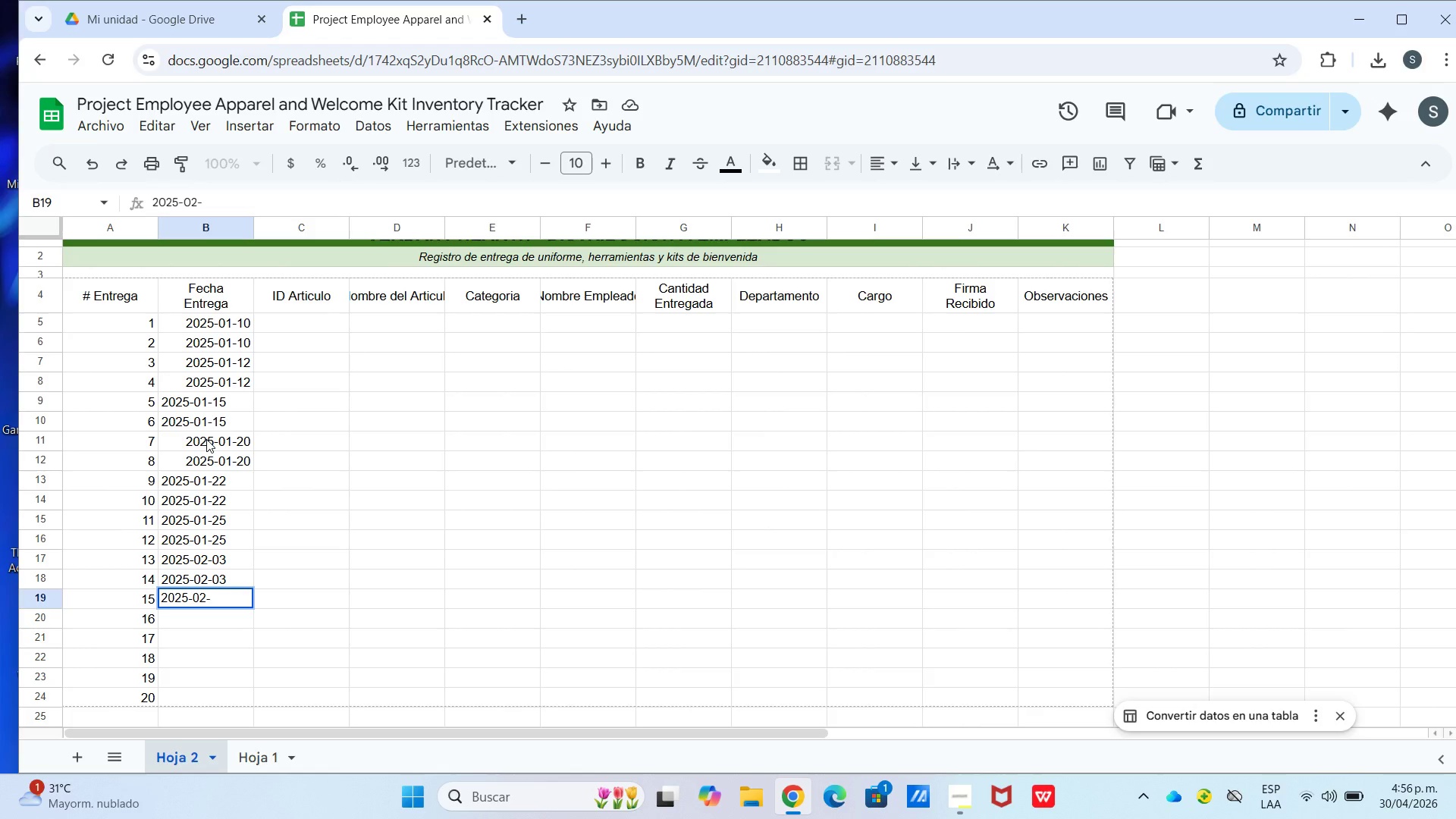 
key(Numpad0)
 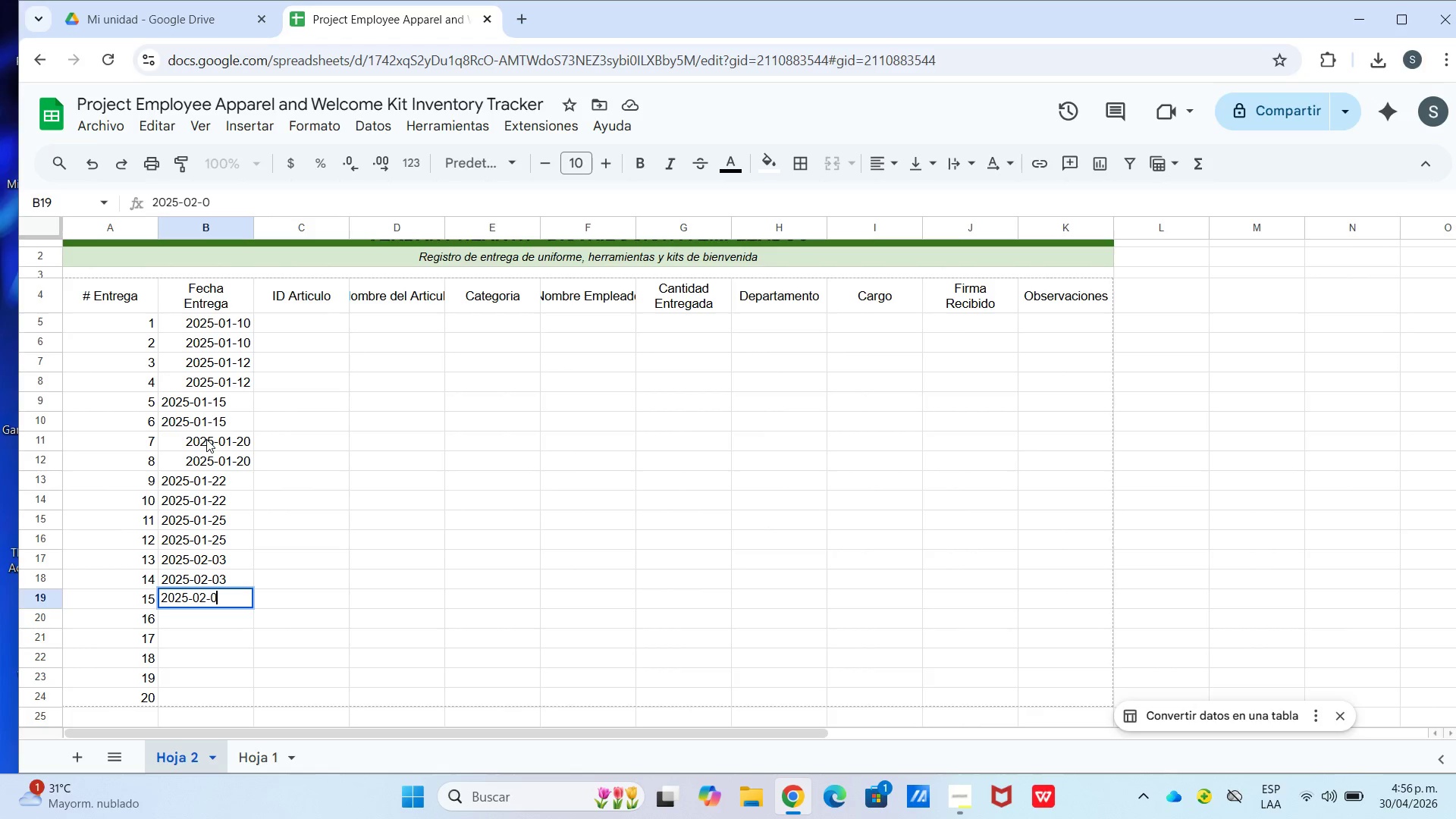 
key(Numpad5)
 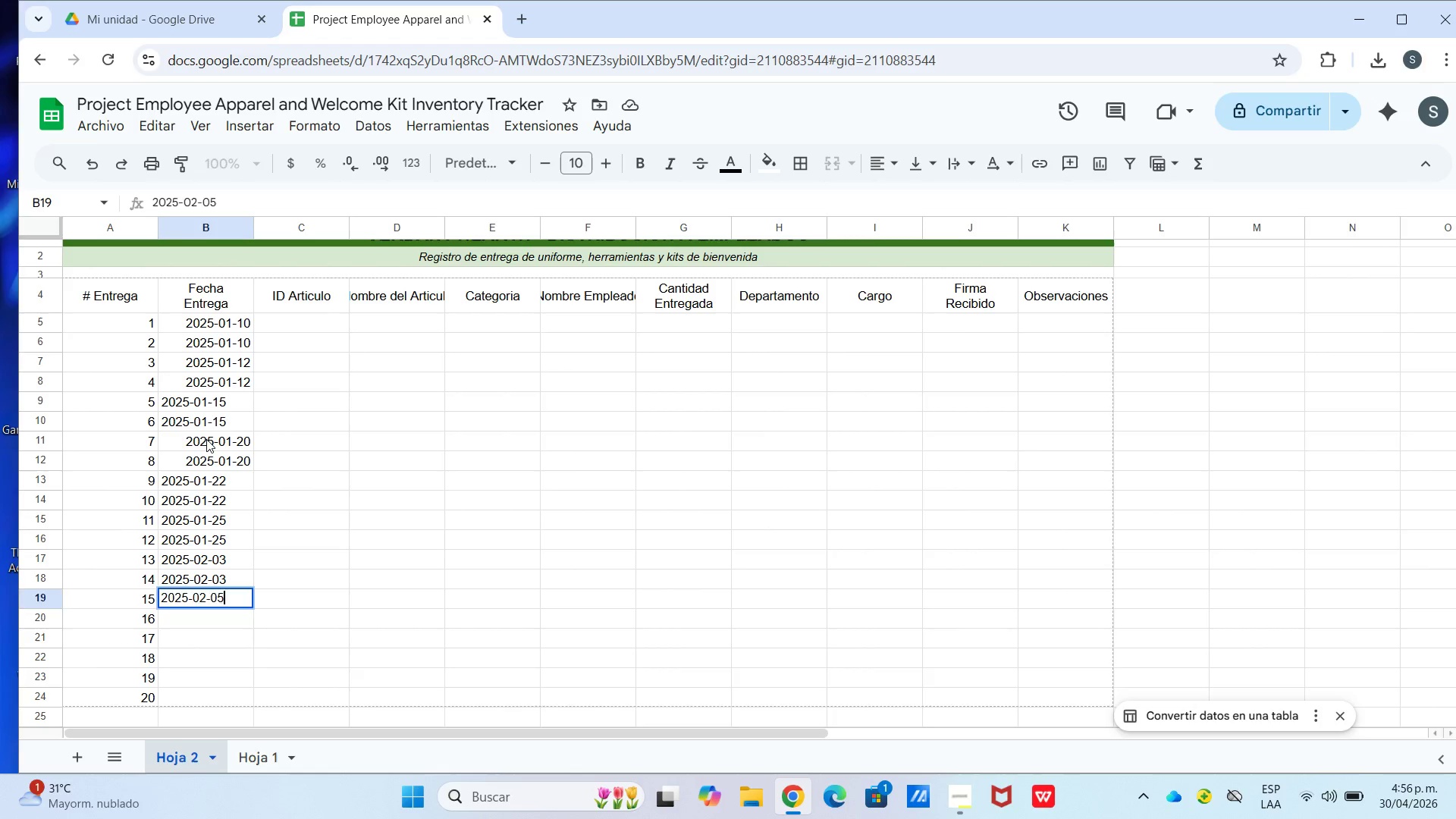 
key(Enter)
 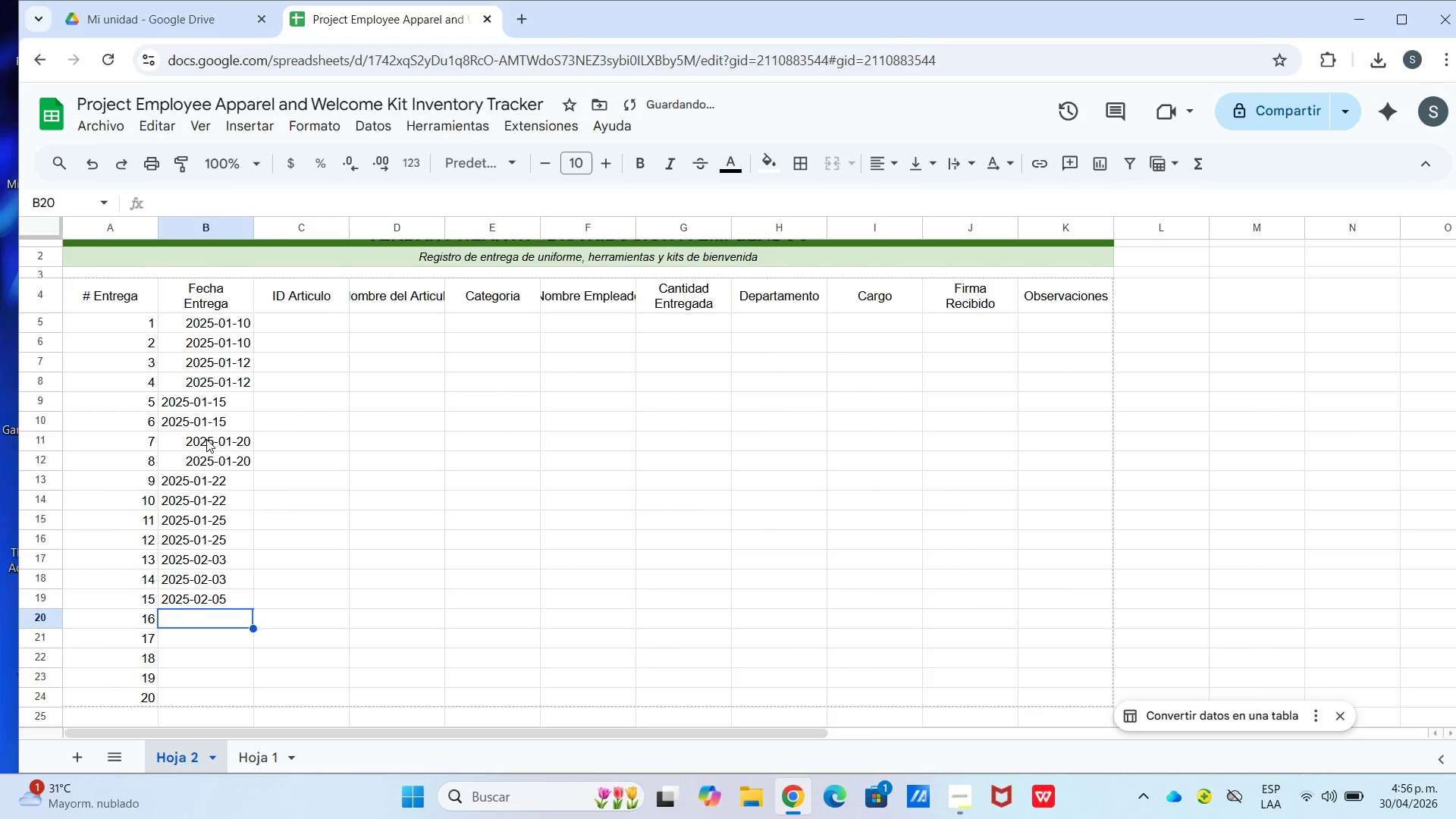 
key(Numpad2)
 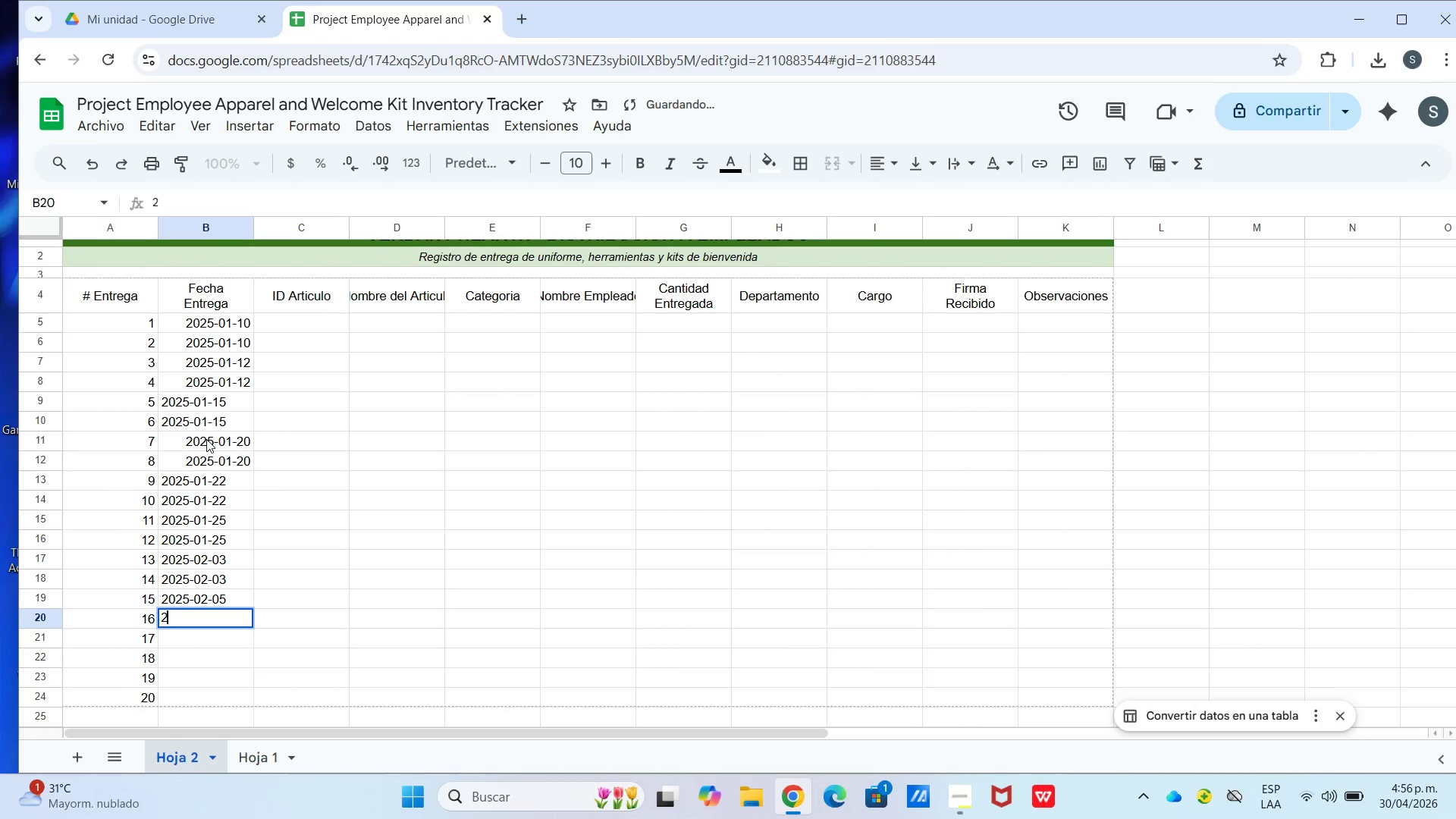 
key(Numpad0)
 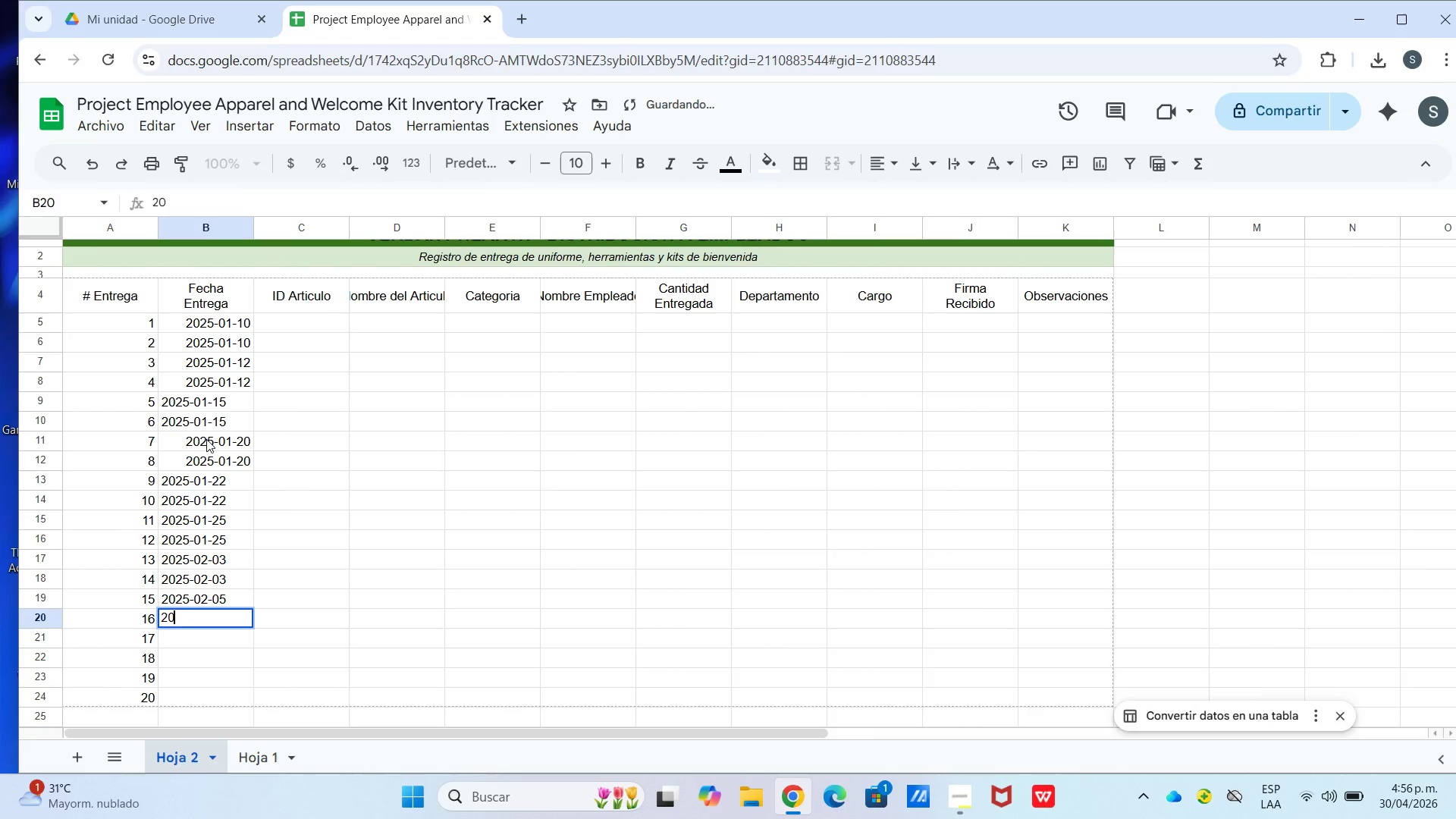 
key(Numpad2)
 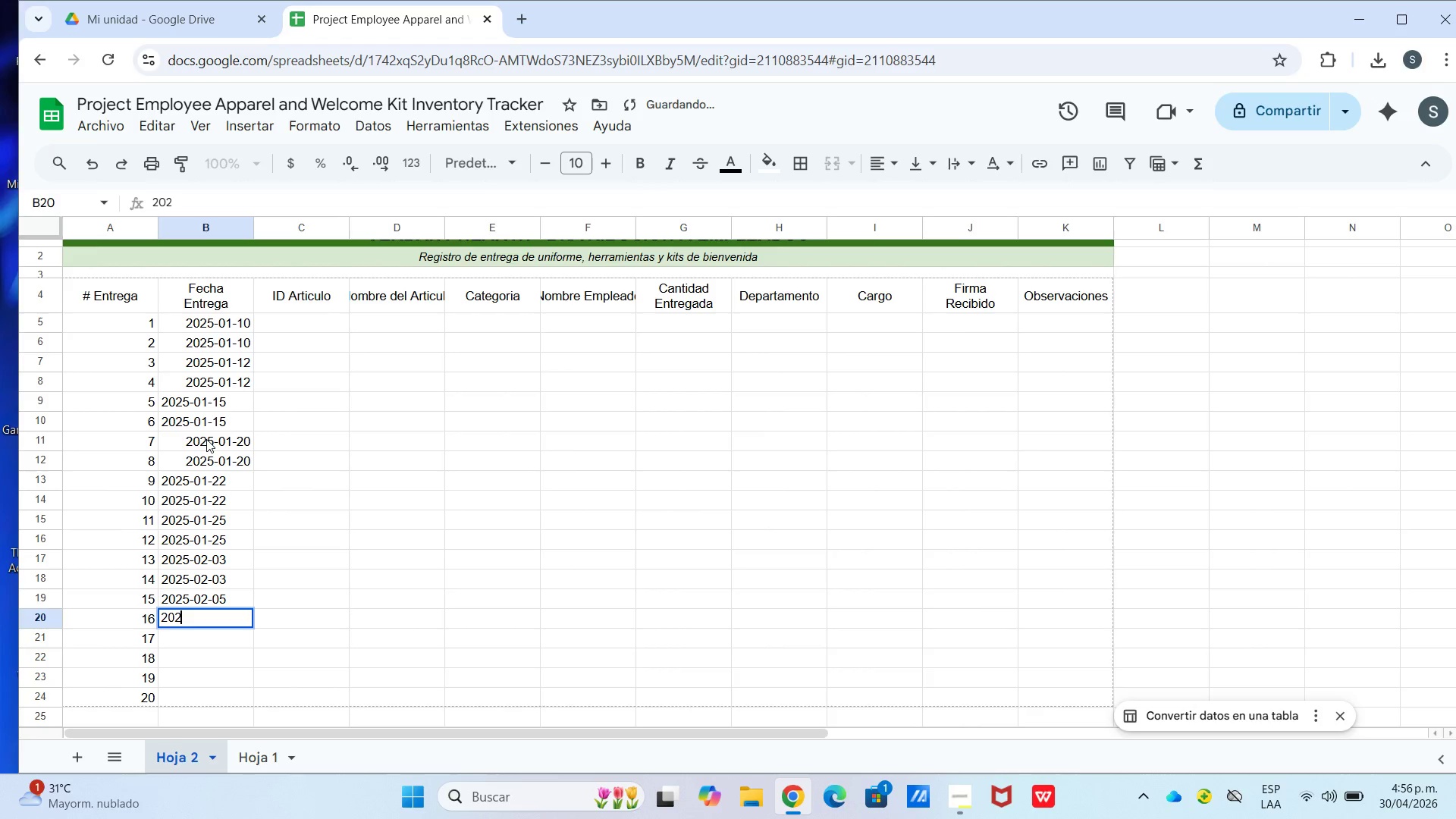 
key(Numpad5)
 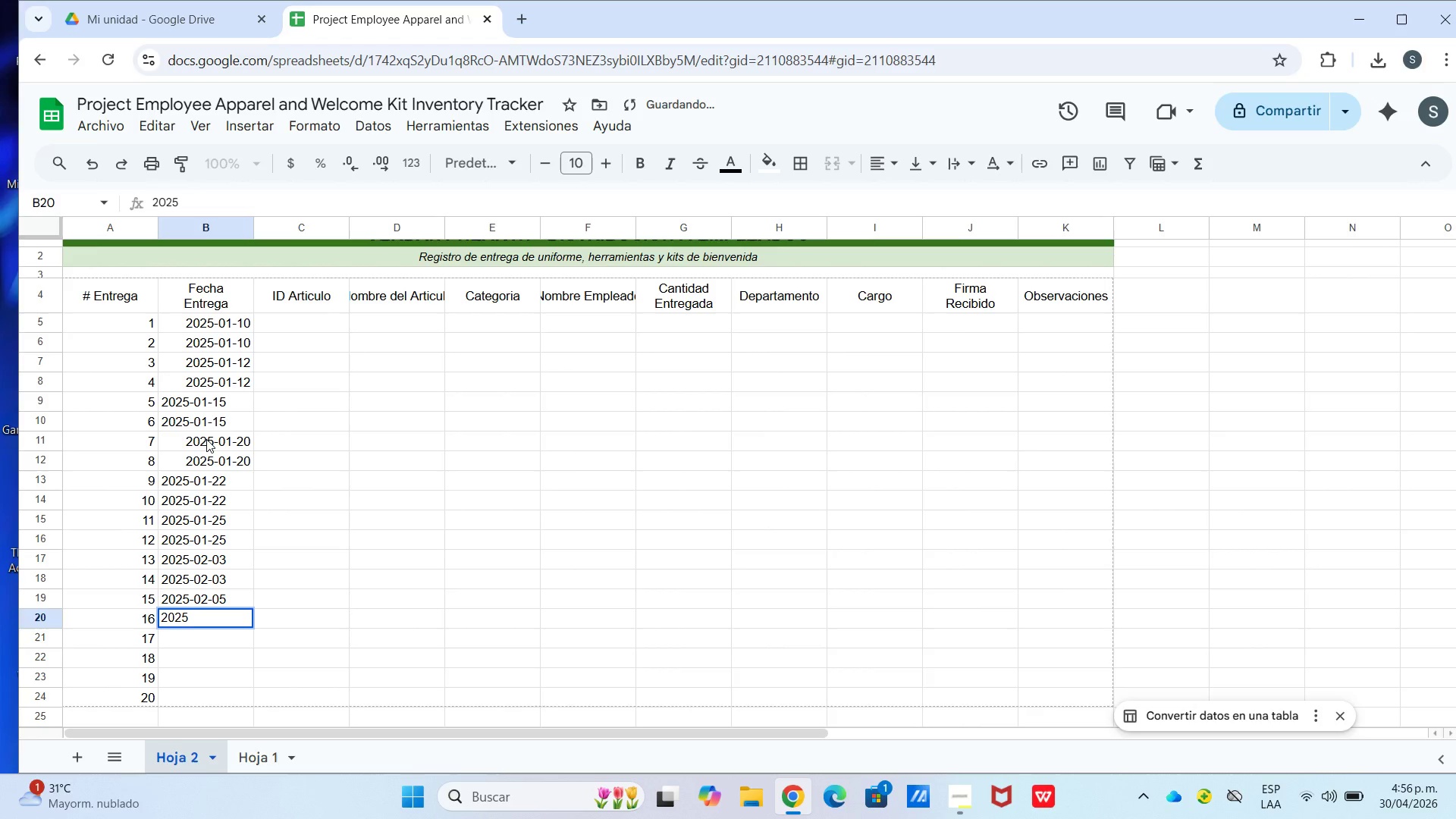 
key(Minus)
 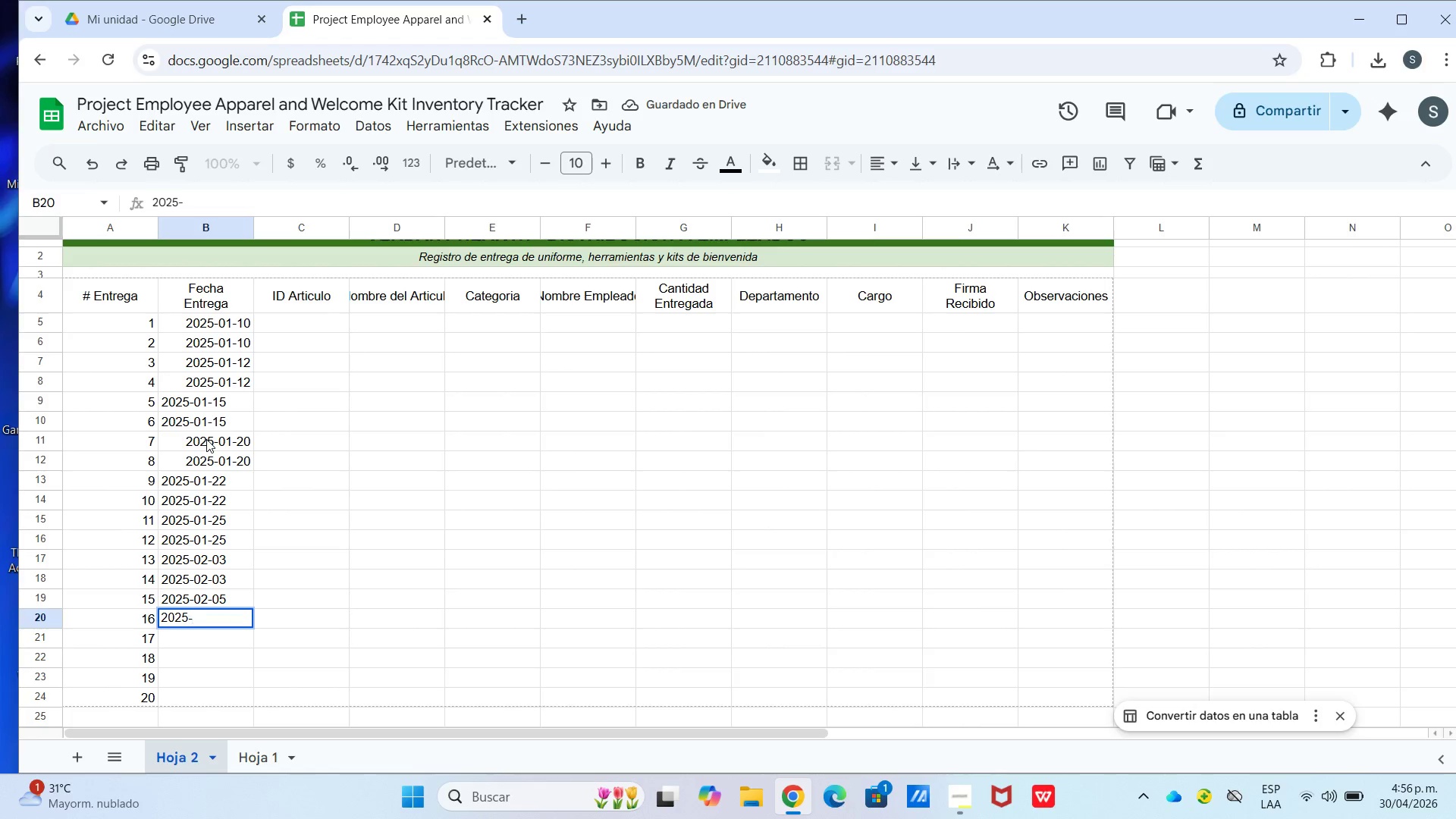 
key(Numpad0)
 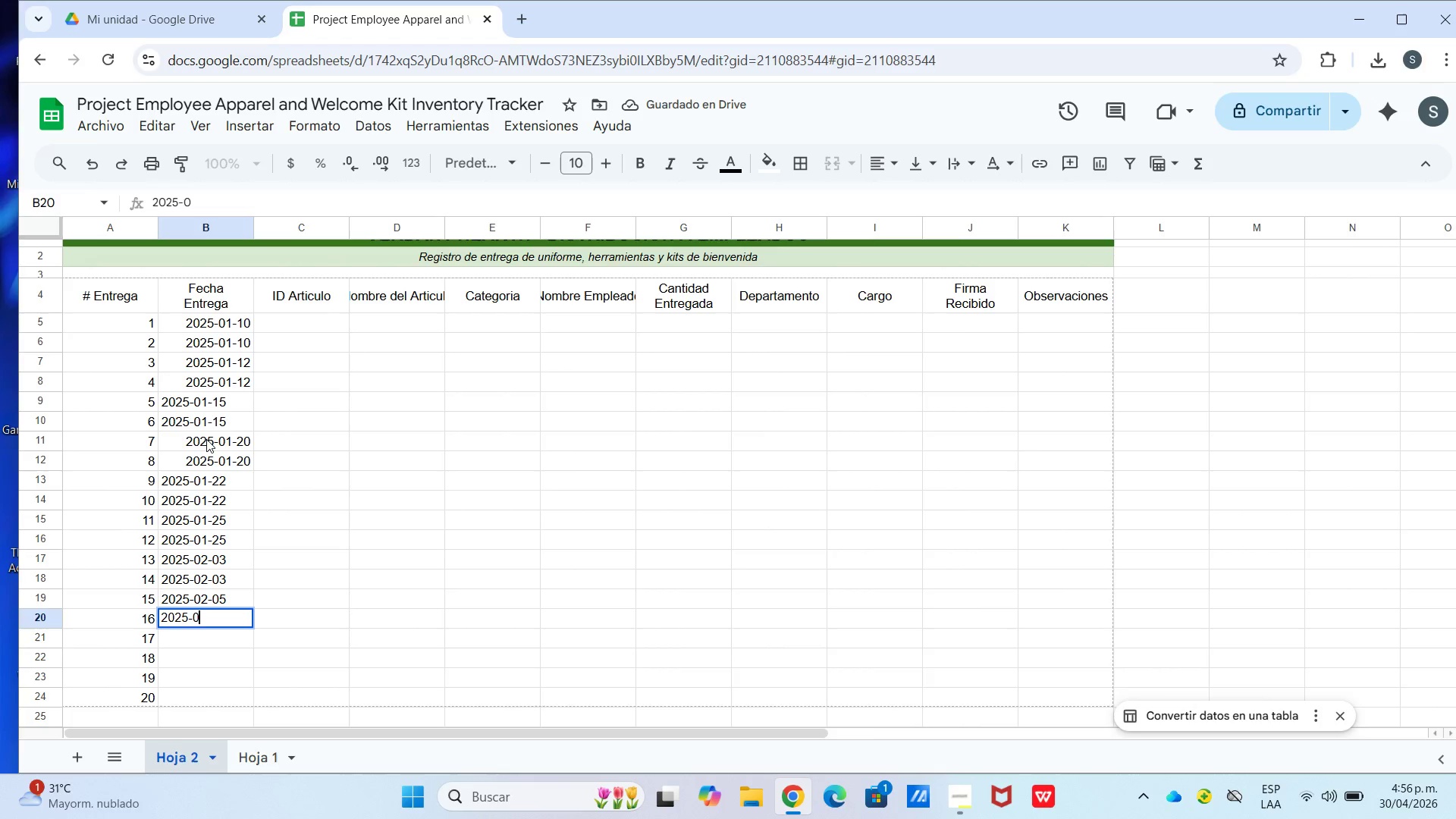 
key(Numpad2)
 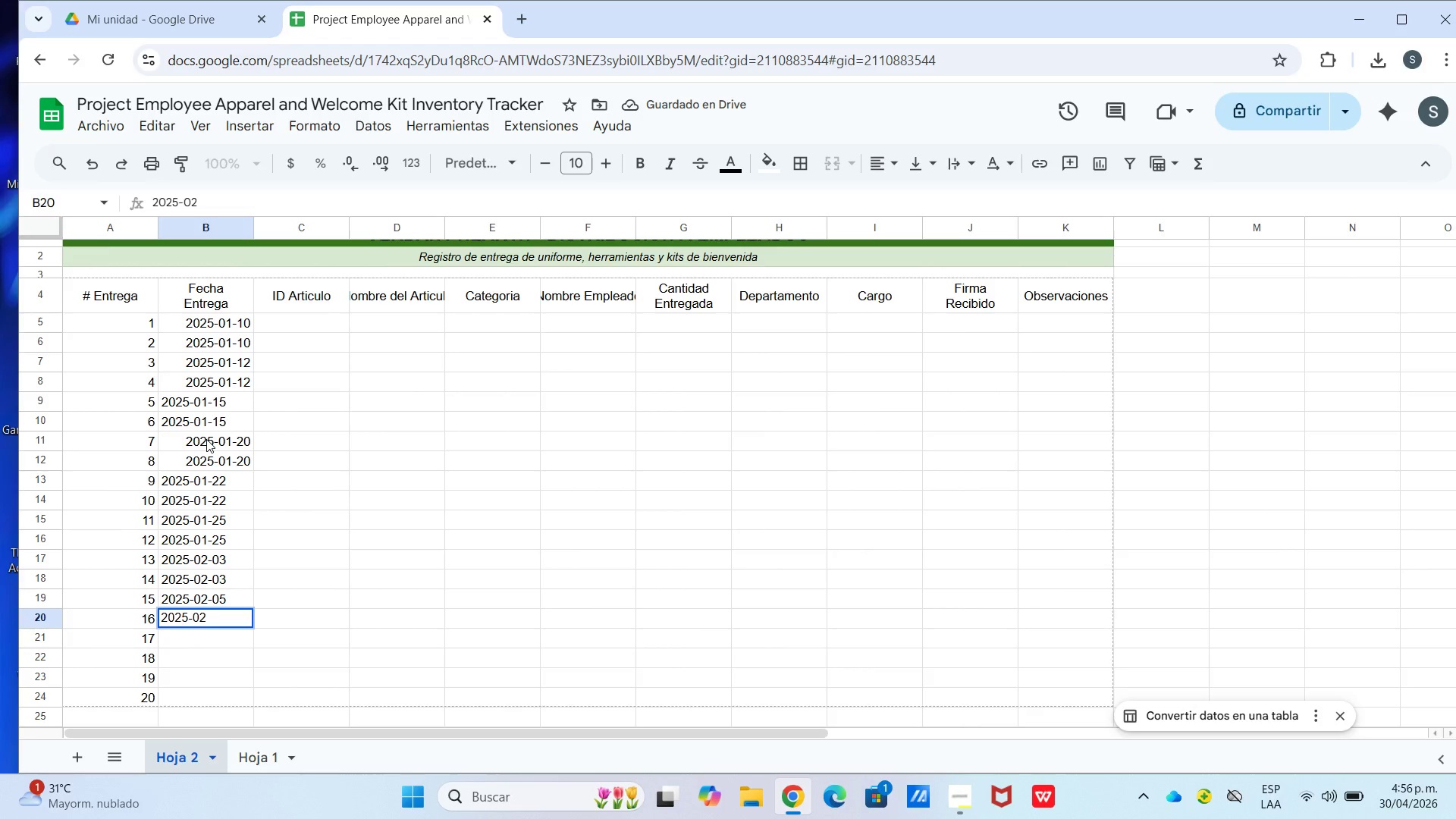 
key(Minus)
 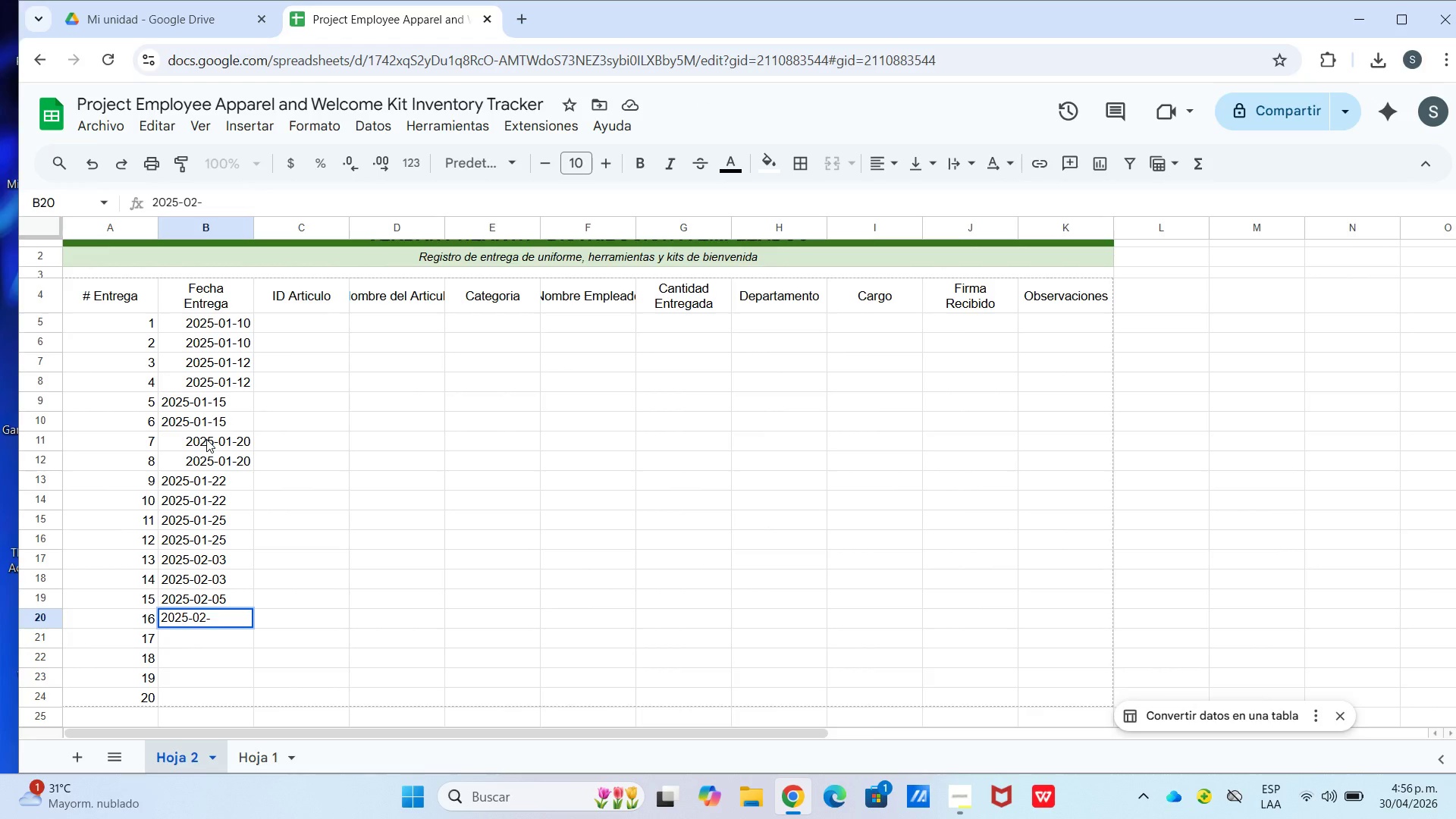 
key(Numpad0)
 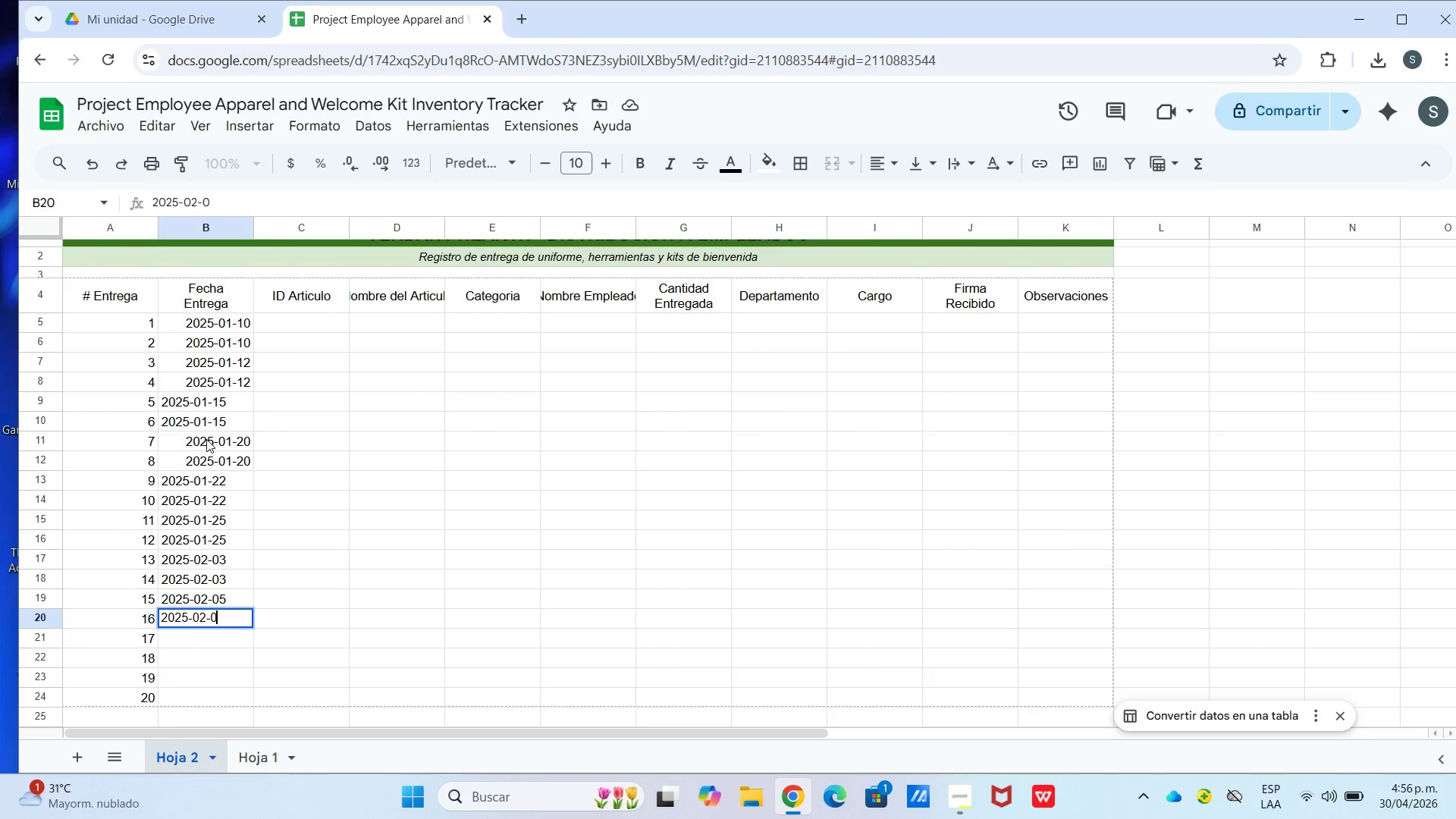 
key(Numpad2)
 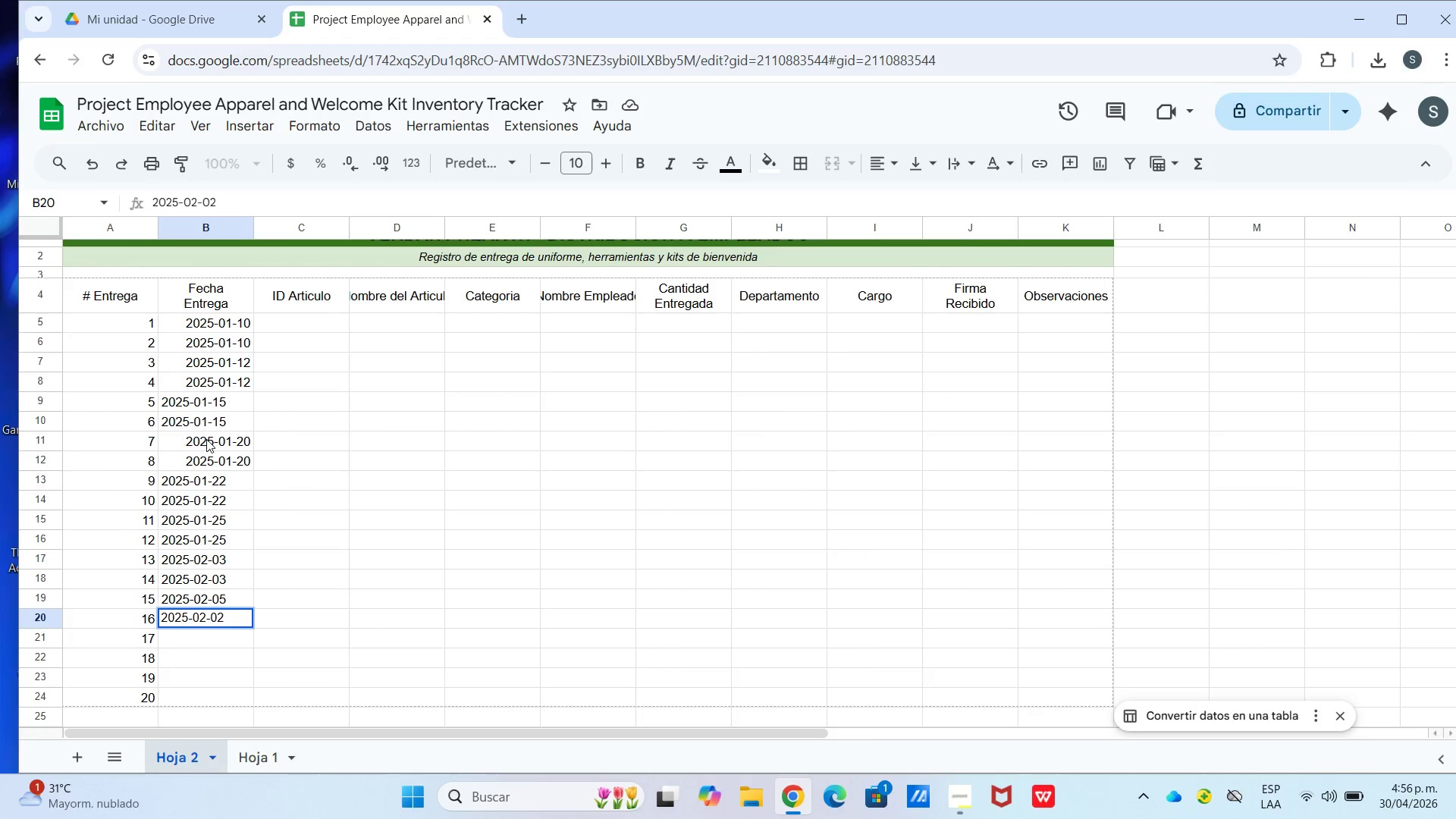 
key(Backspace)
 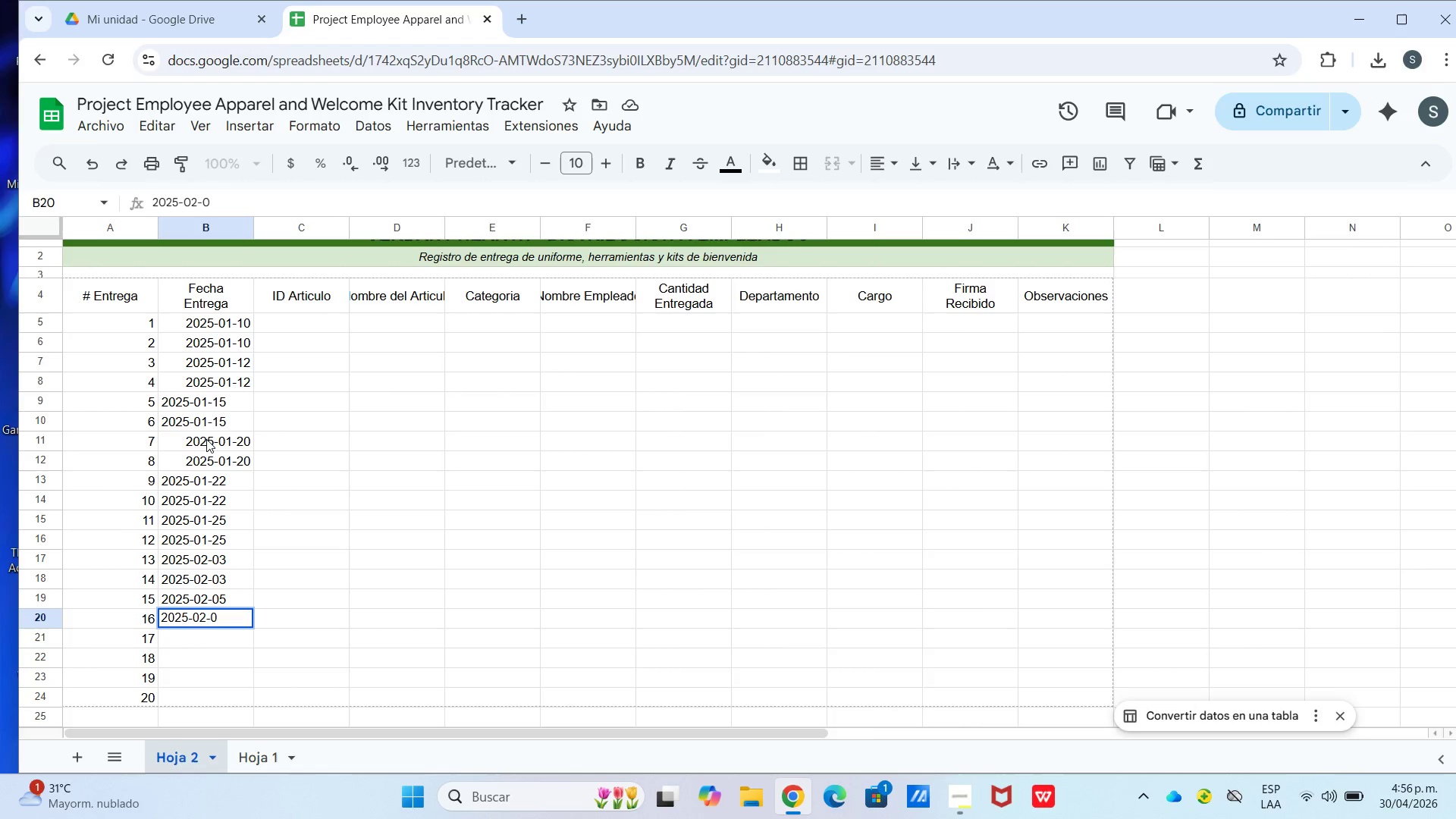 
key(Numpad5)
 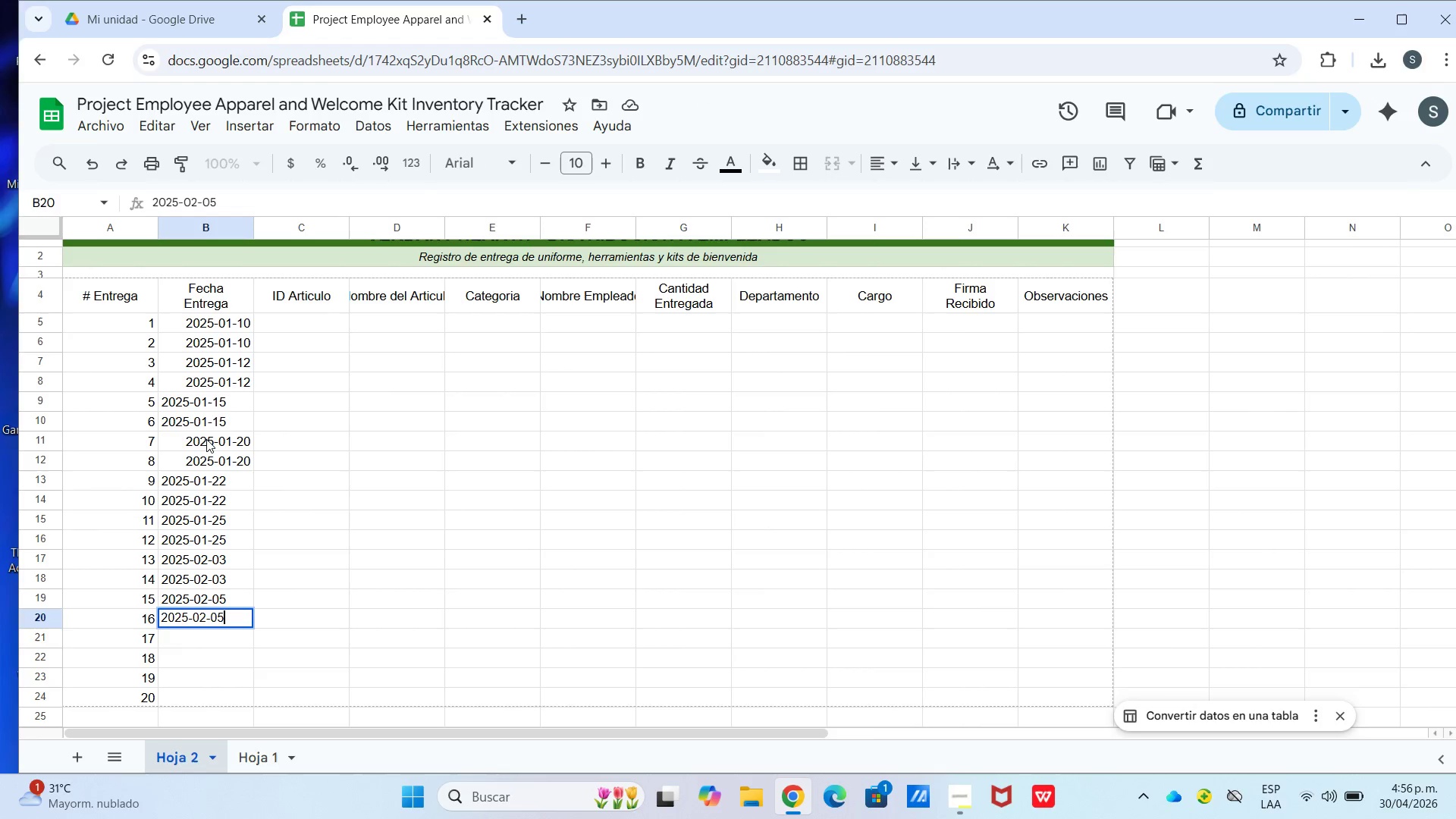 
key(Enter)
 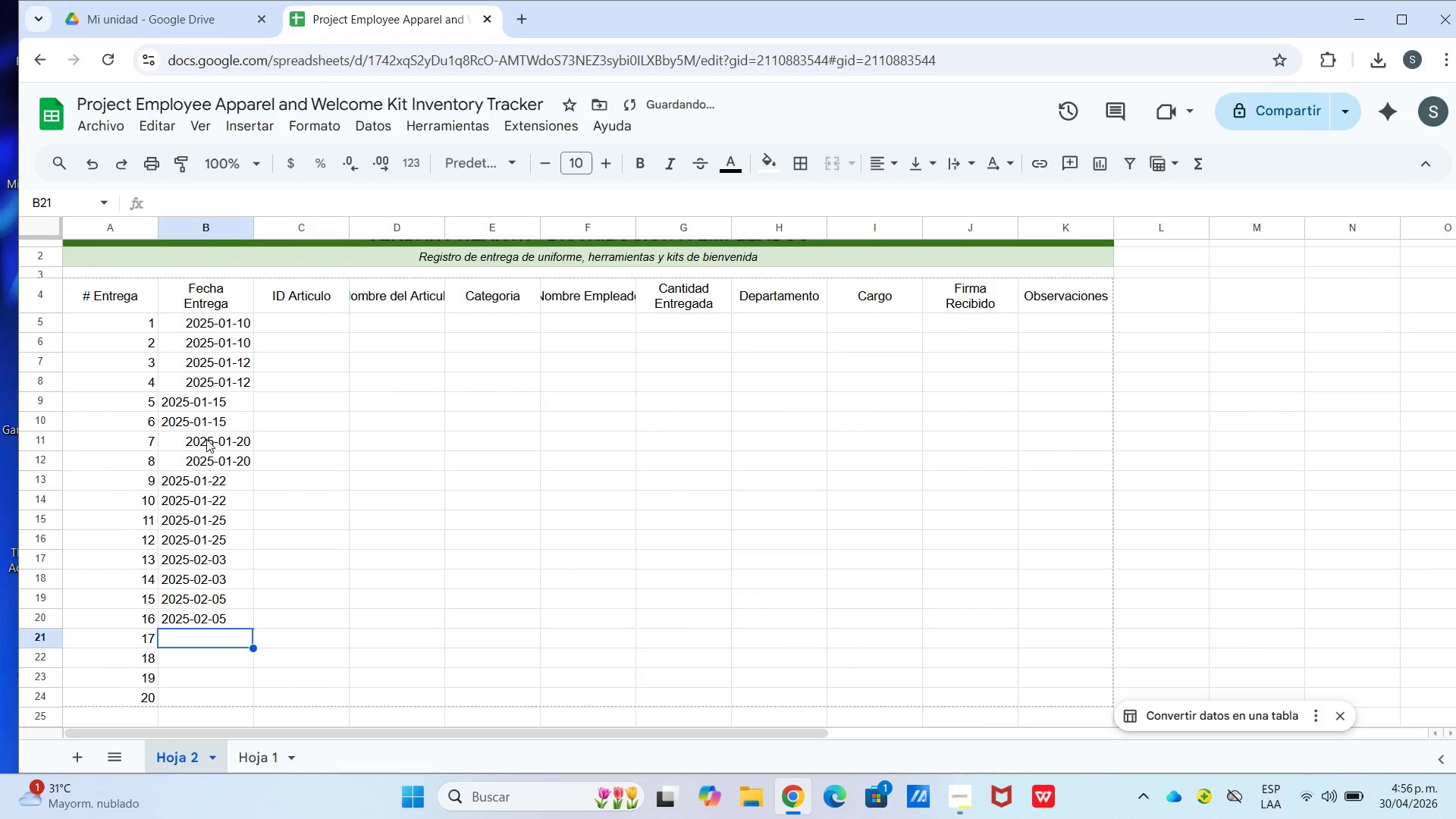 
key(Numpad2)
 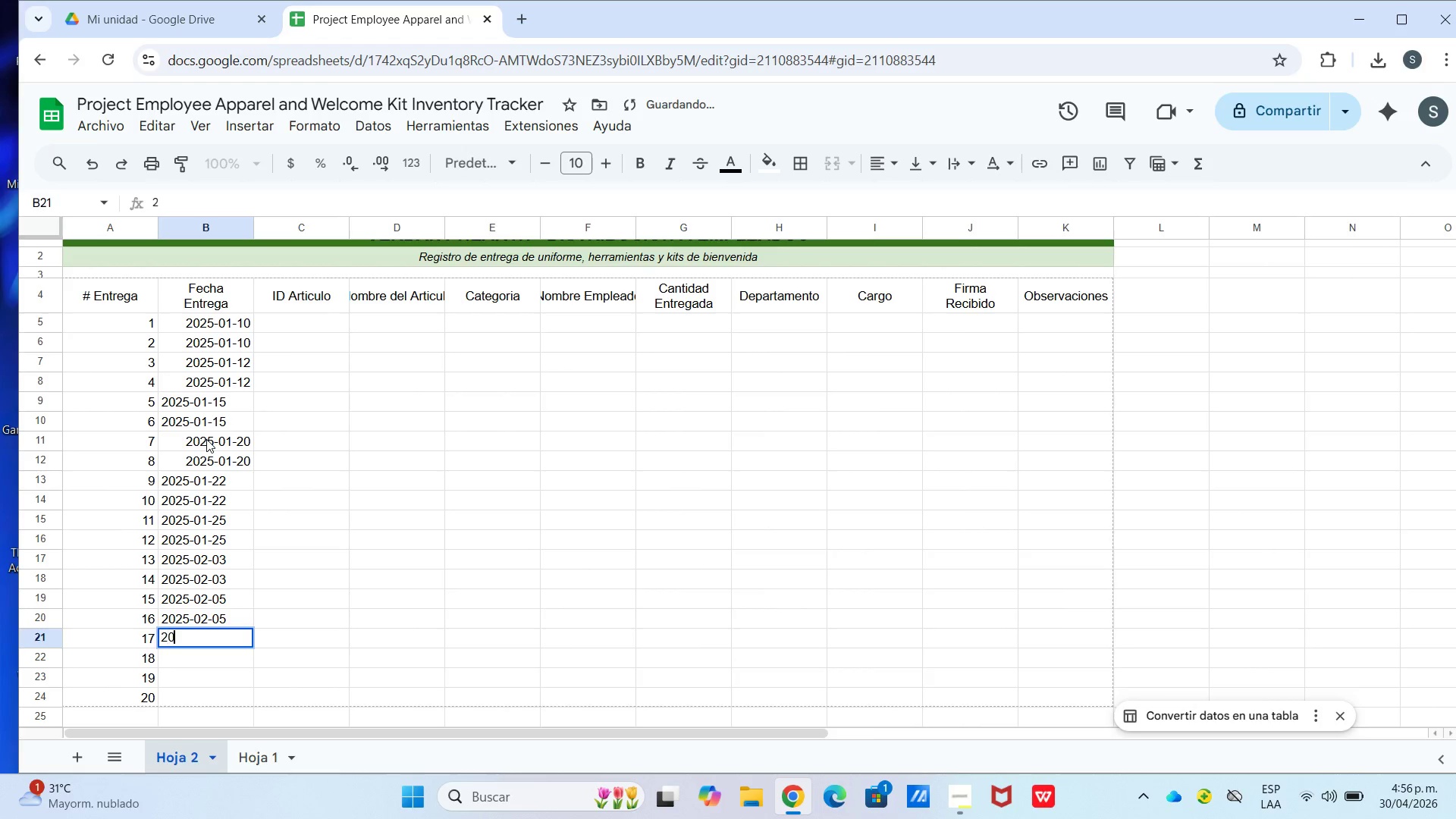 
key(Numpad0)
 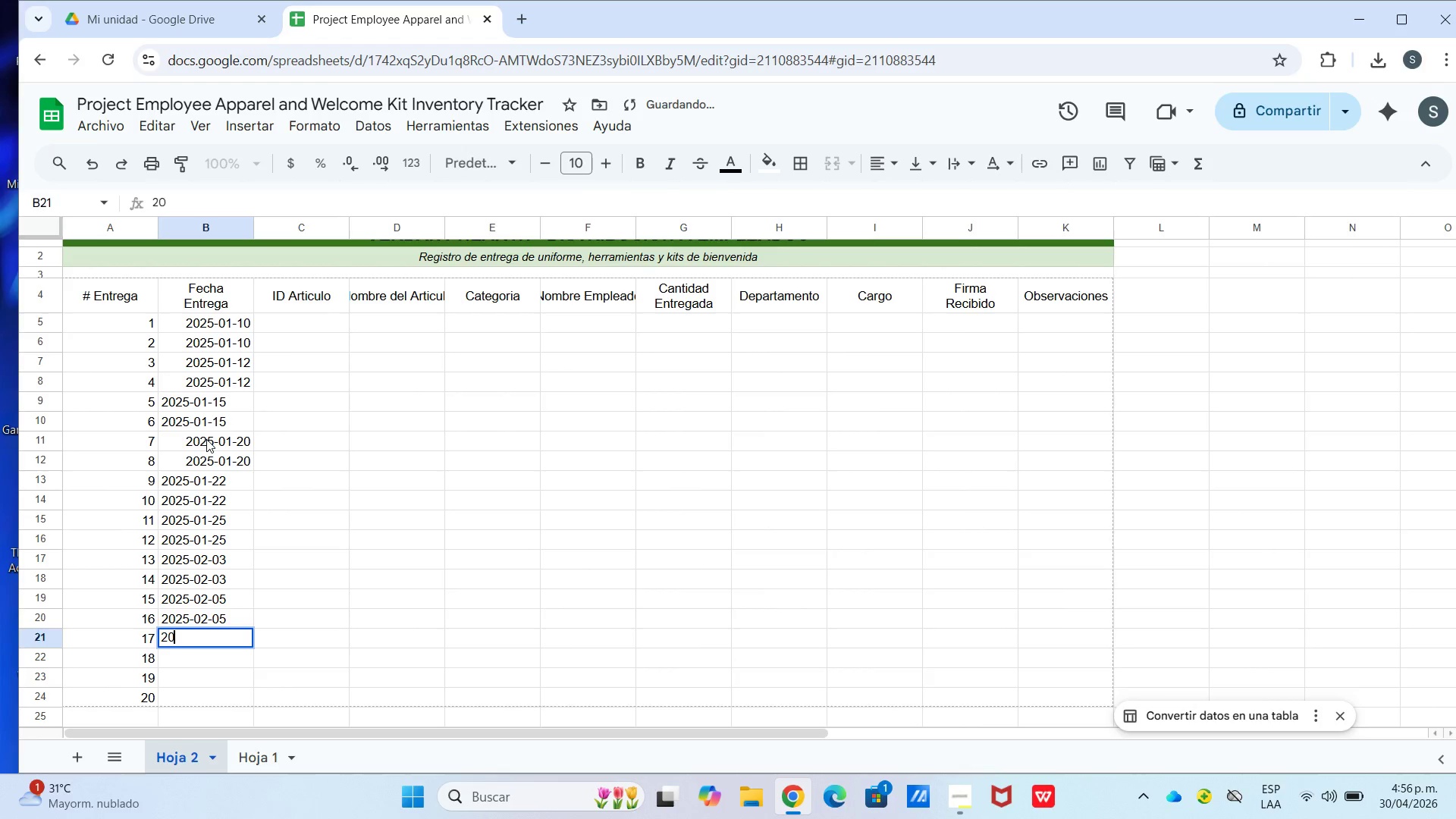 
key(Numpad2)
 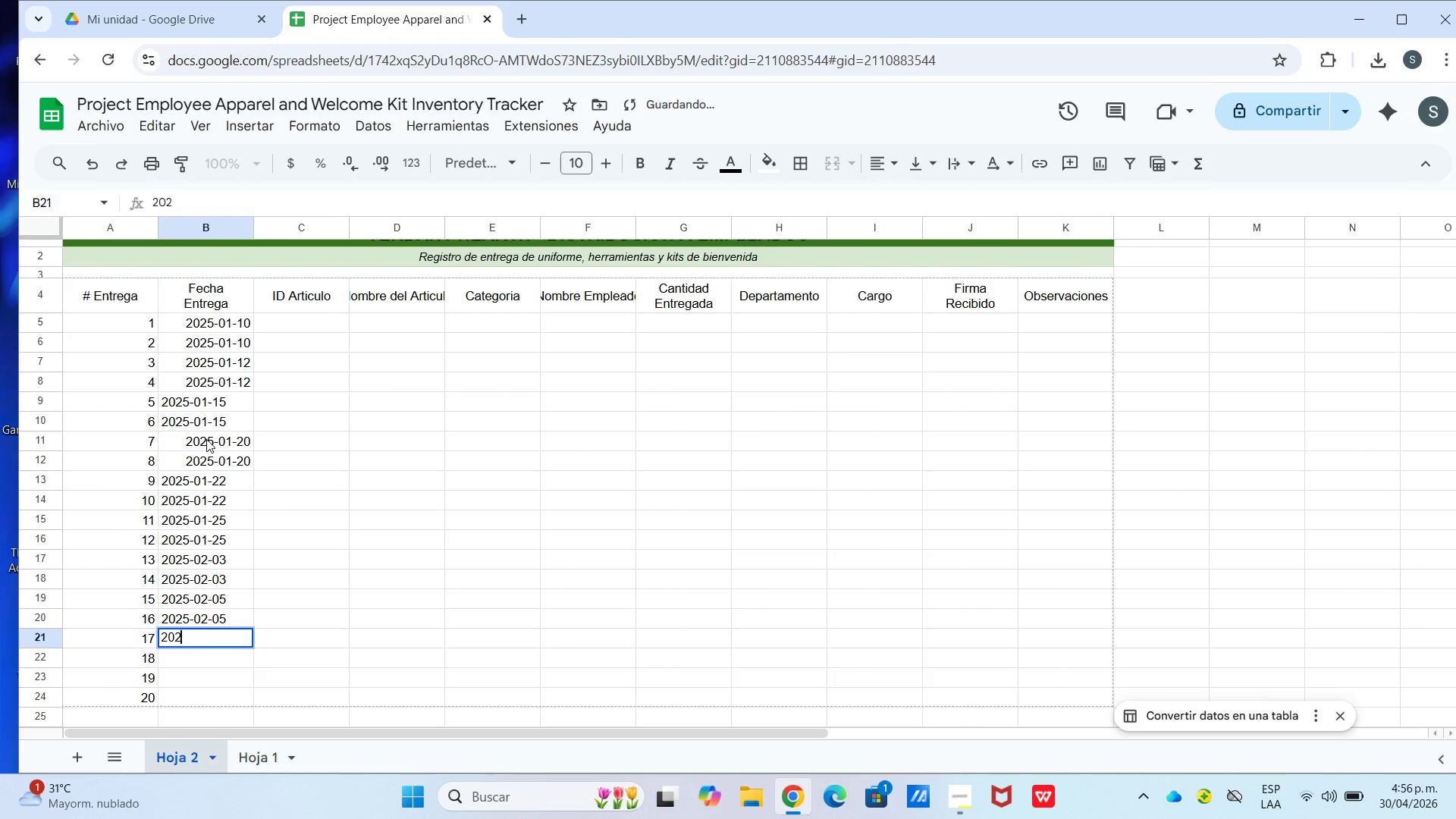 
key(Numpad5)
 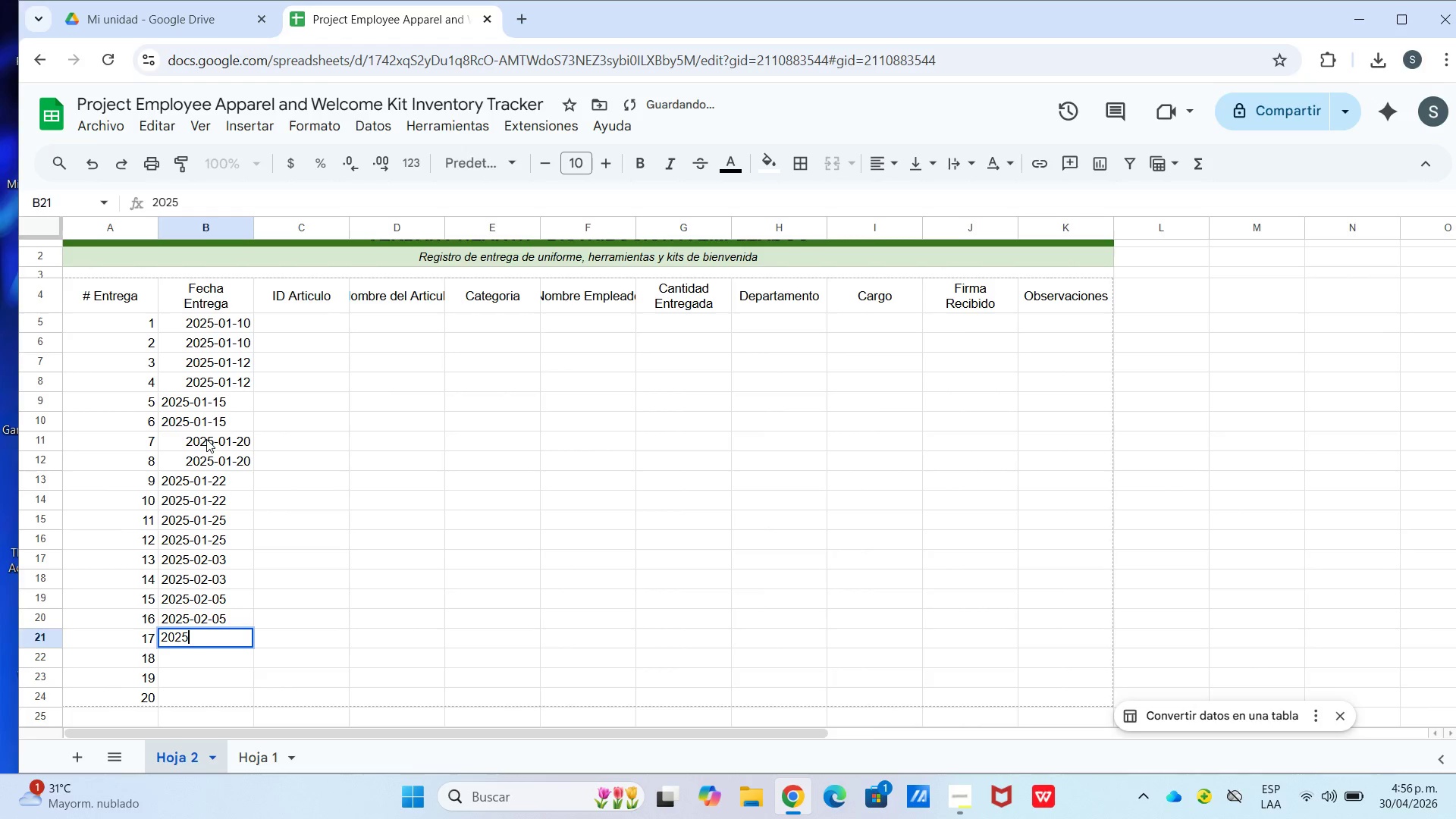 
key(Minus)
 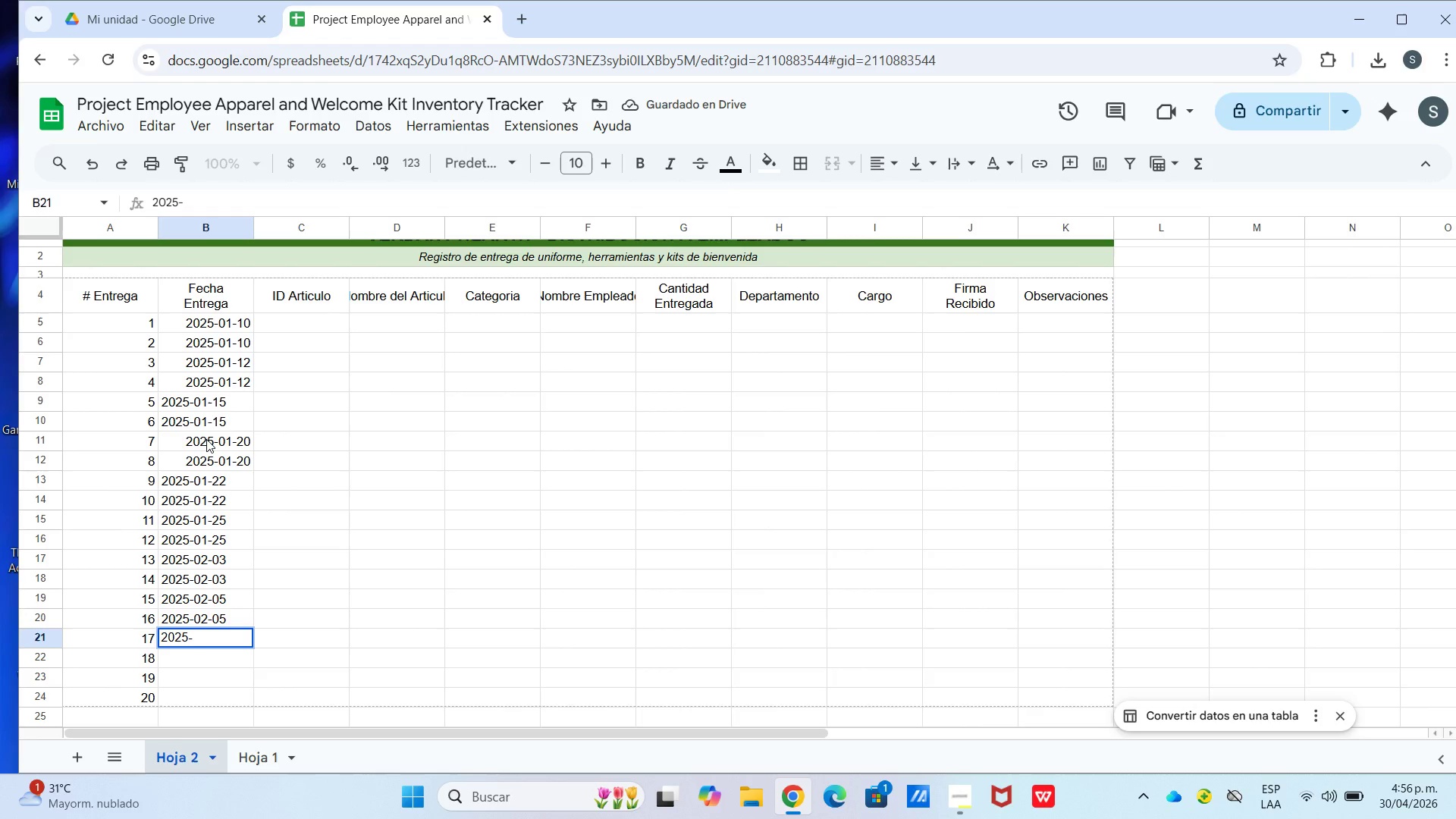 
key(Numpad0)
 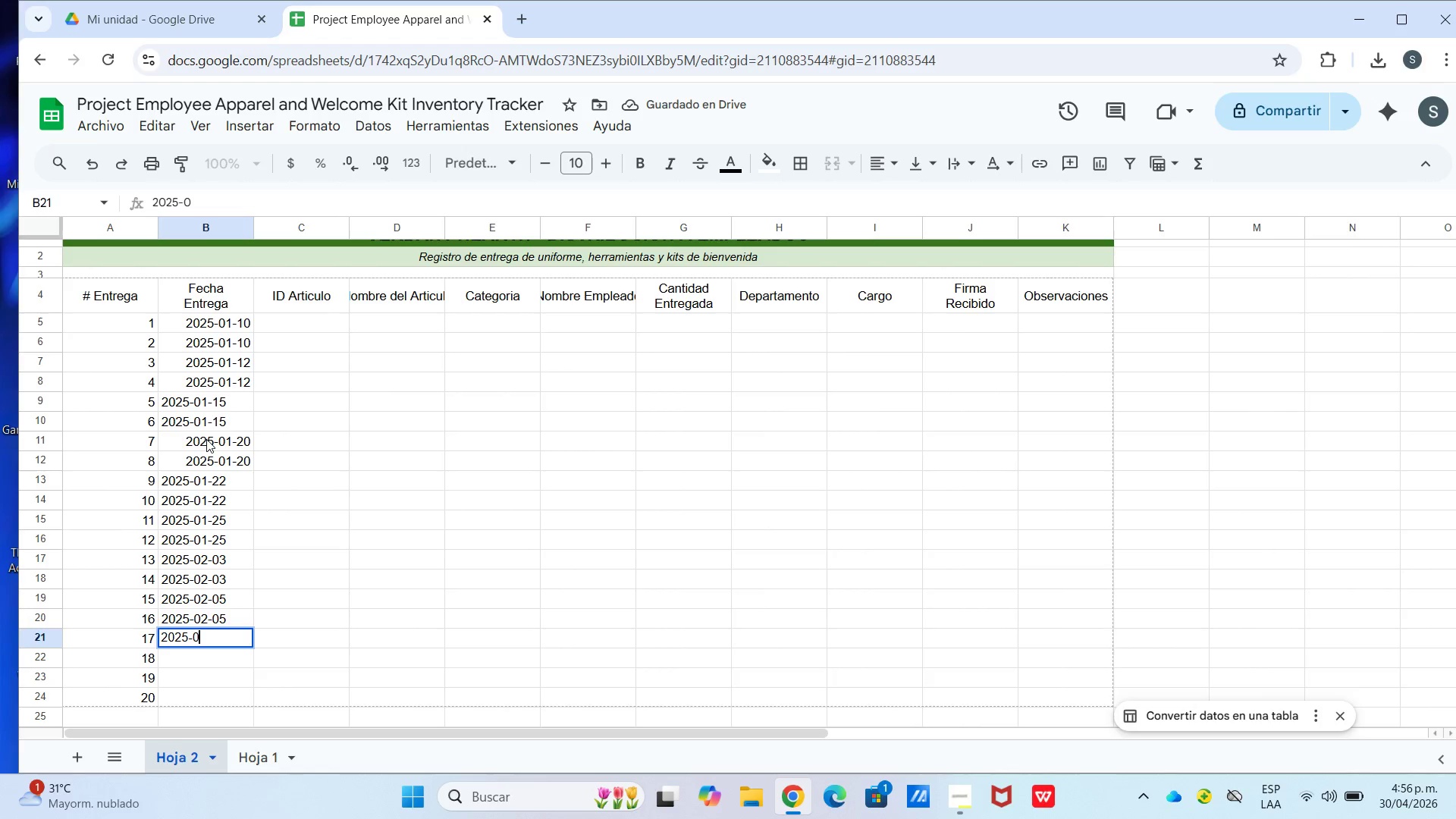 
key(Numpad2)
 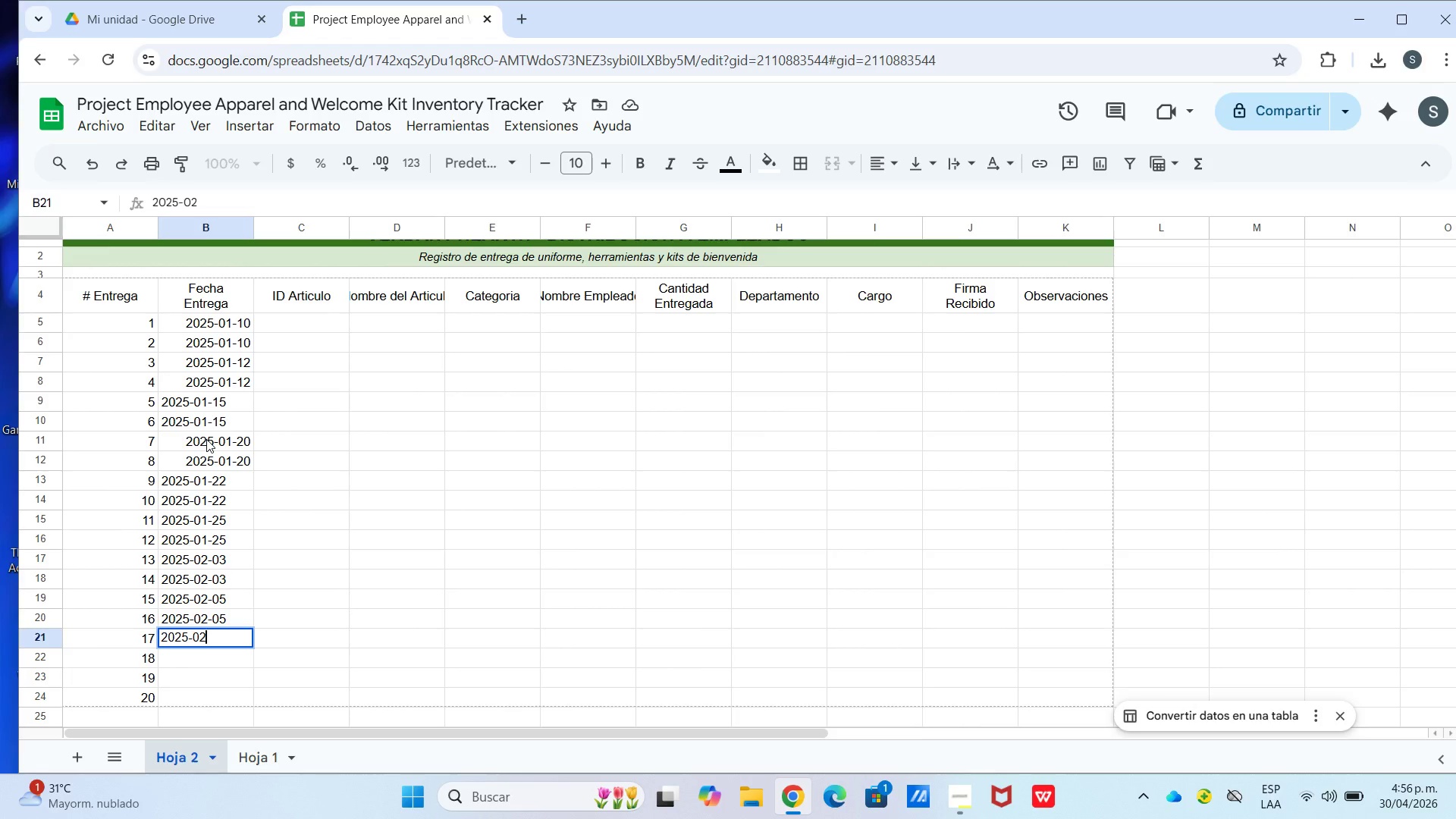 
wait(5.53)
 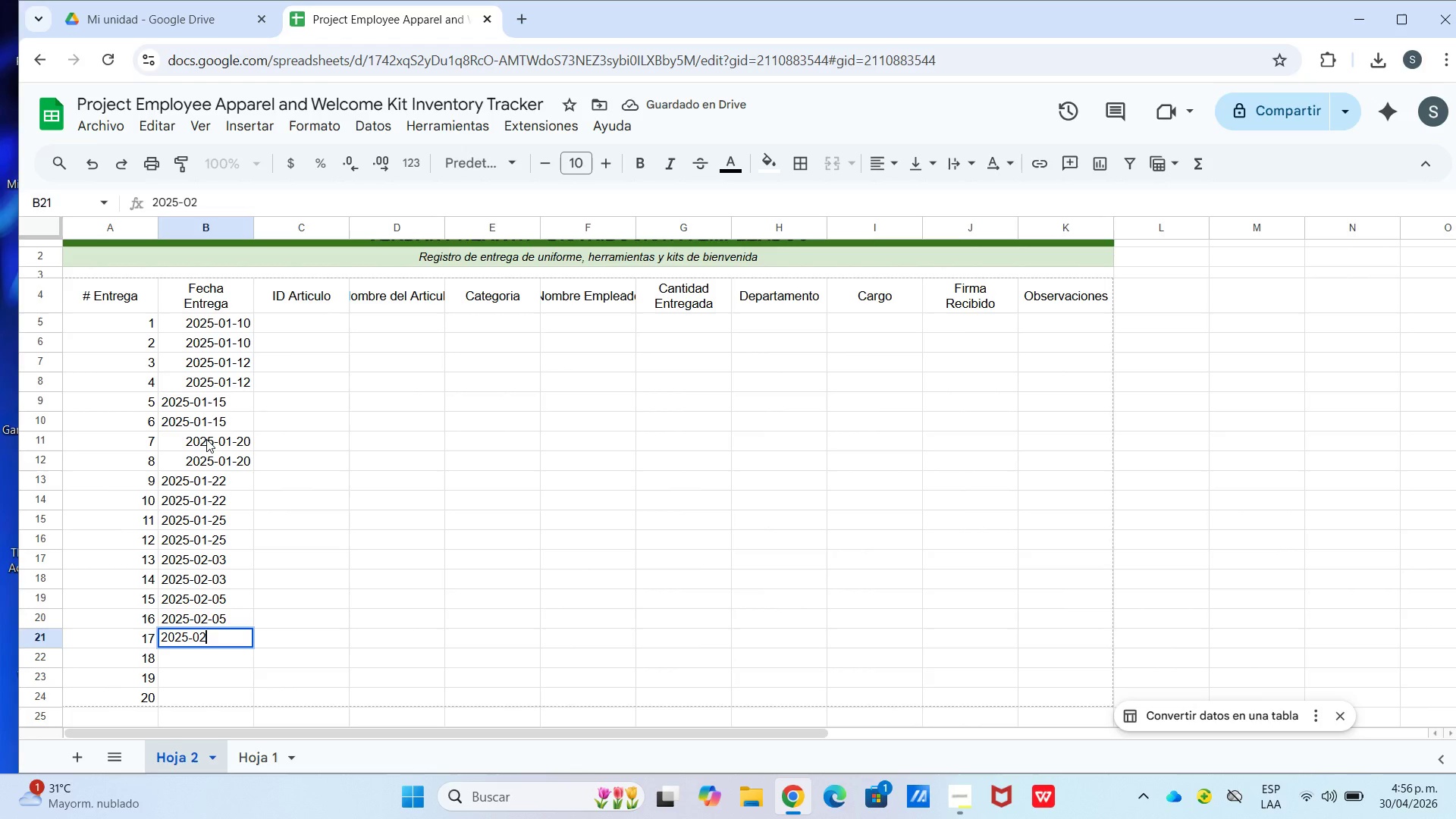 
key(Minus)
 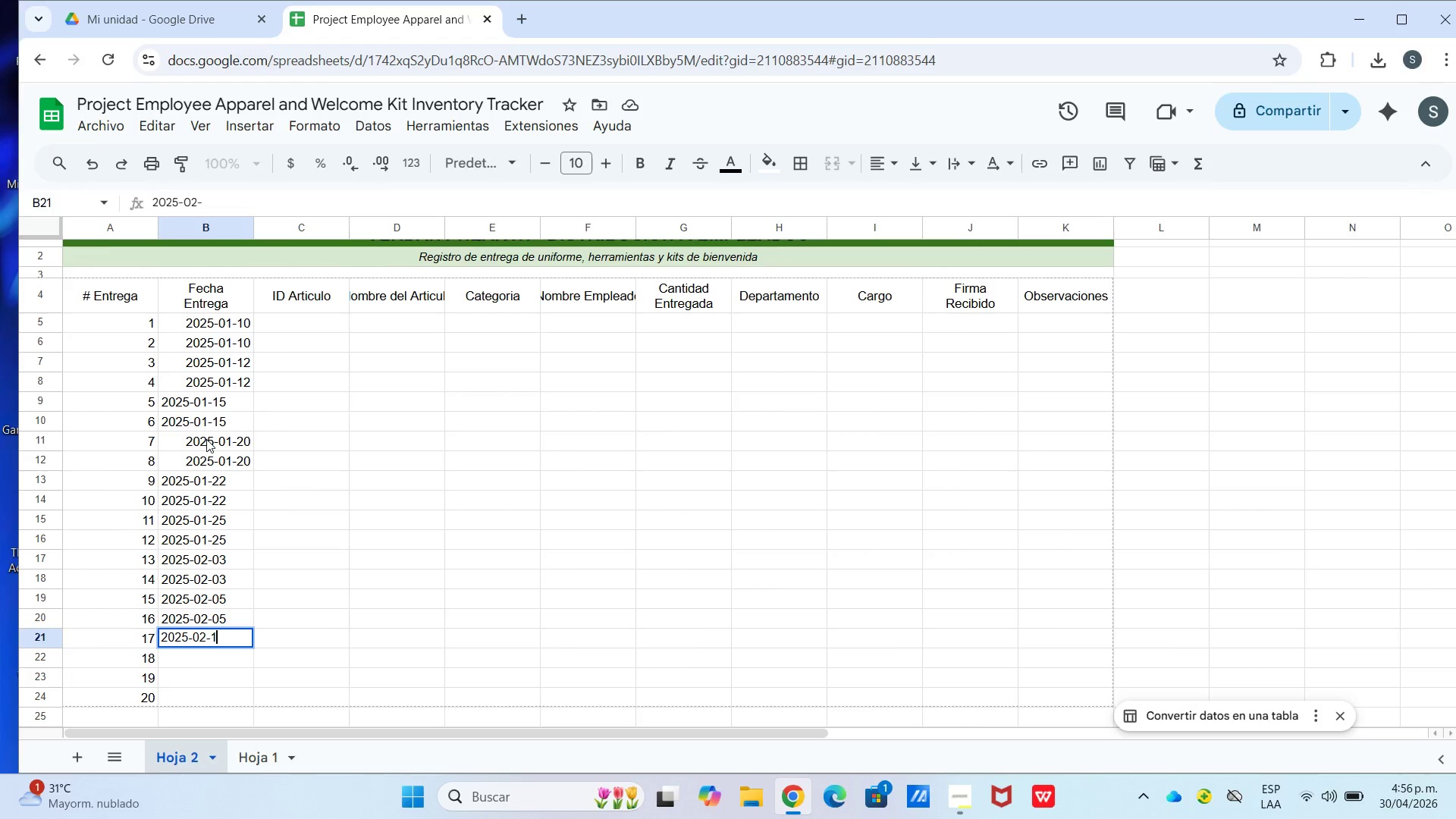 
key(Numpad1)
 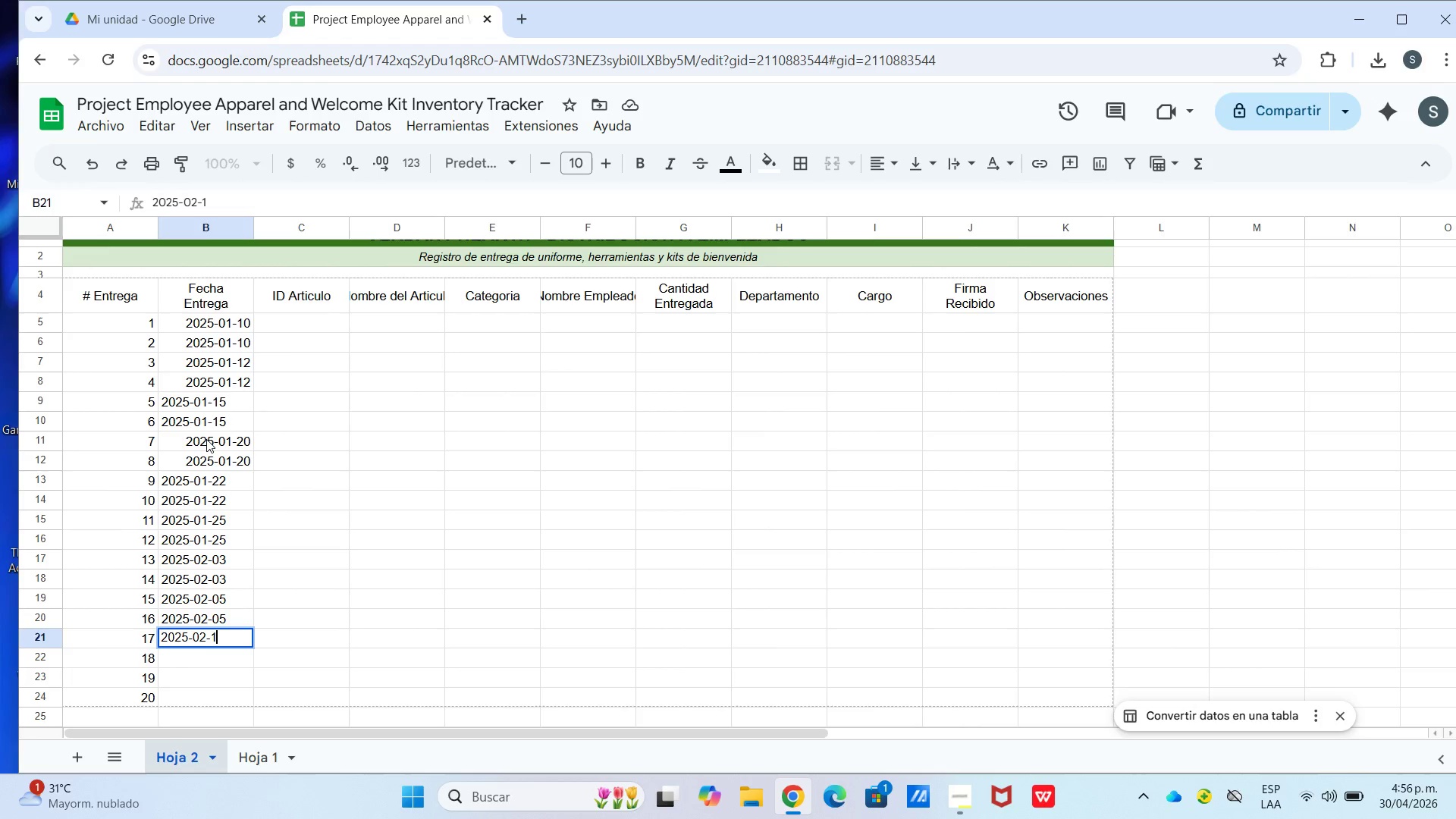 
key(Numpad0)
 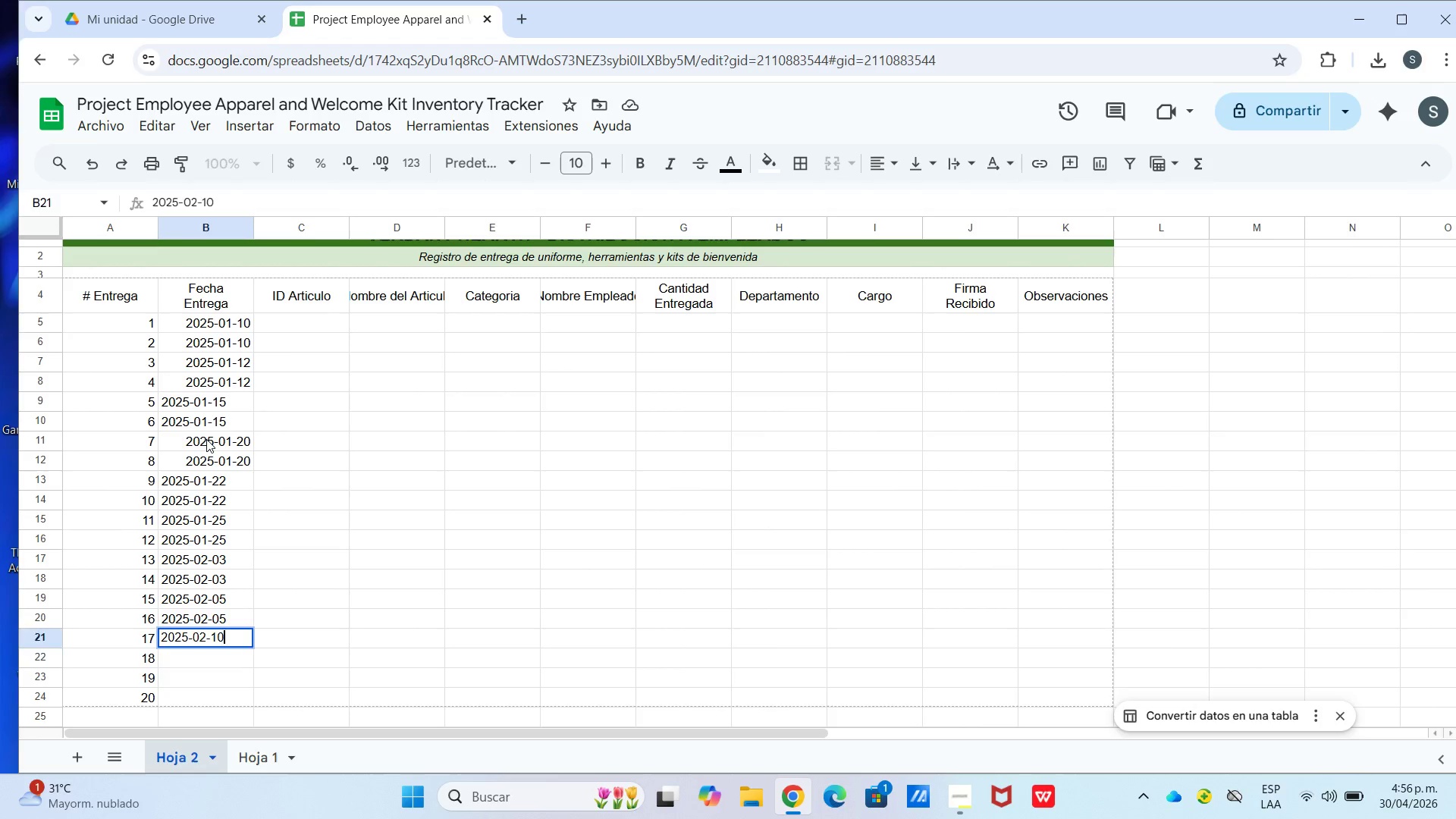 
key(Enter)
 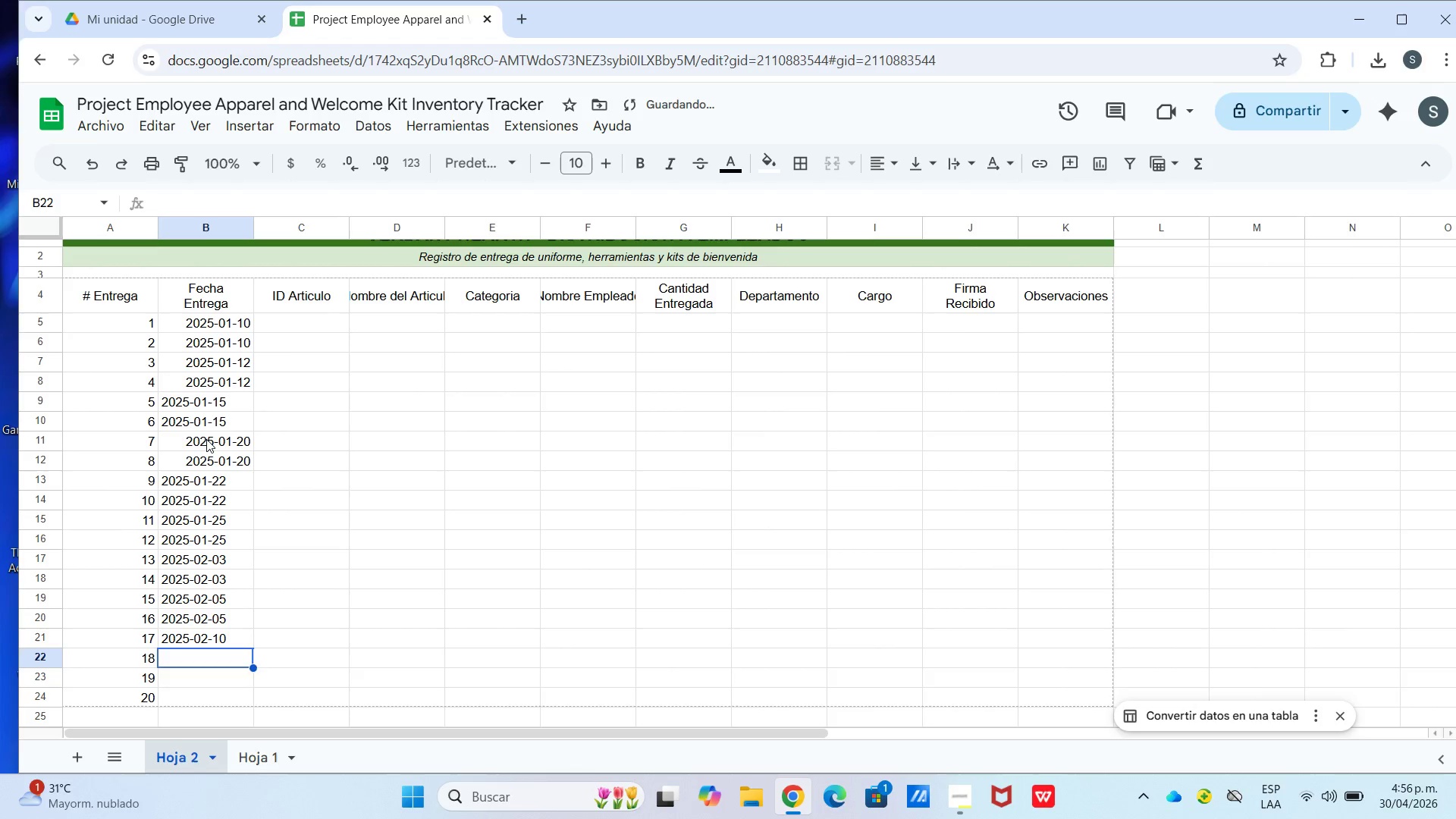 
key(Numpad2)
 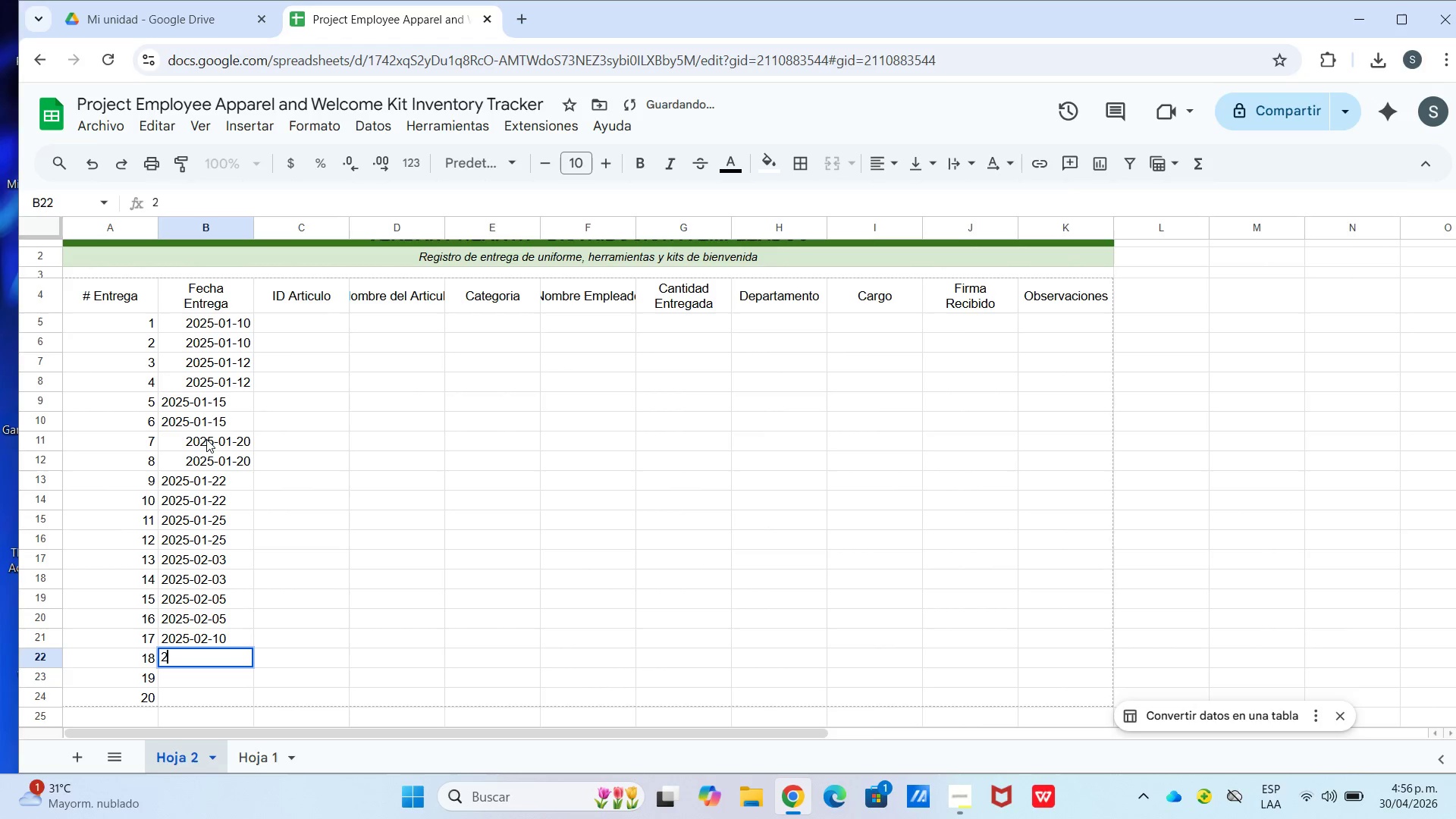 
key(Numpad0)
 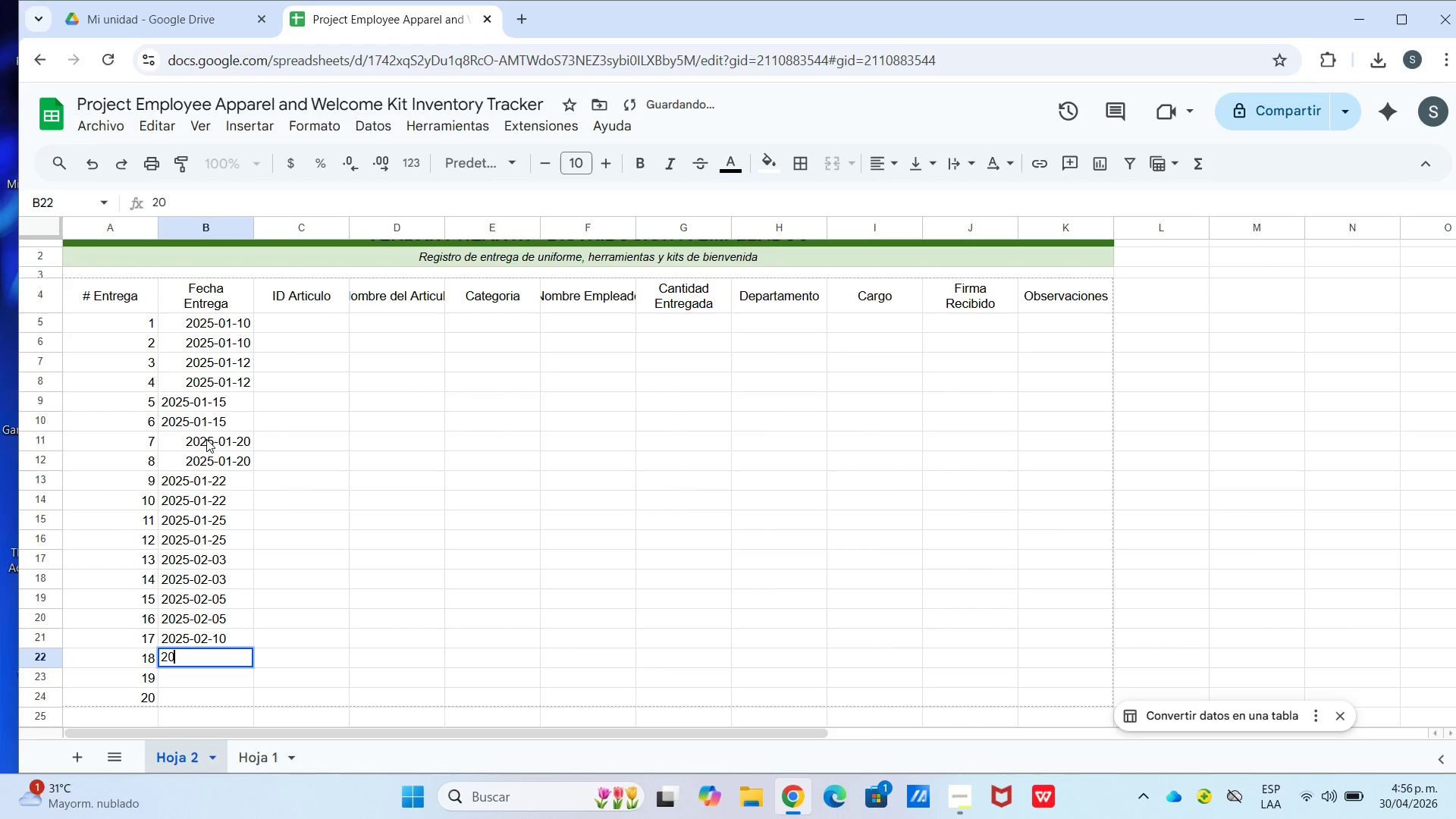 
key(Numpad2)
 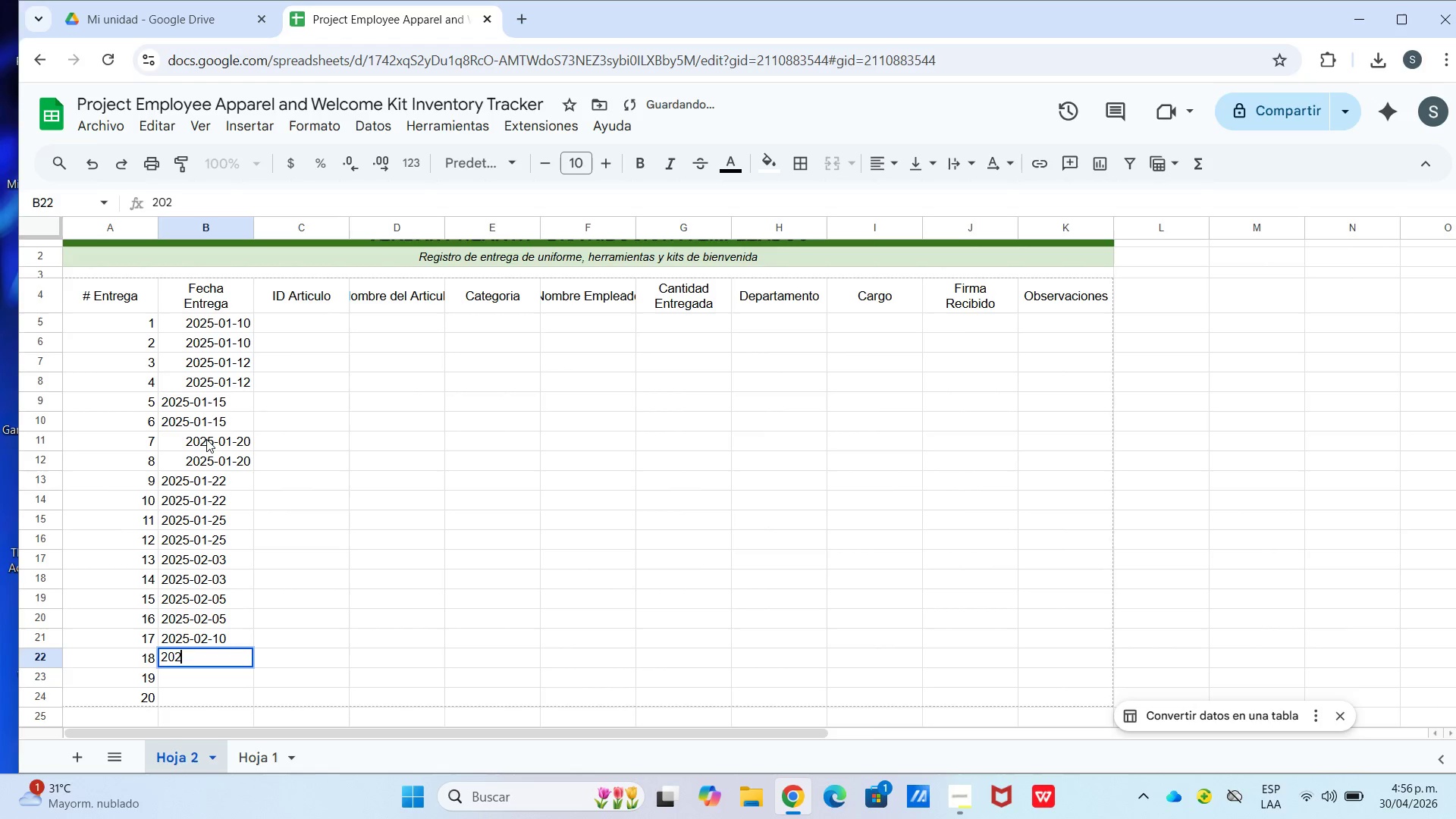 
key(Numpad5)
 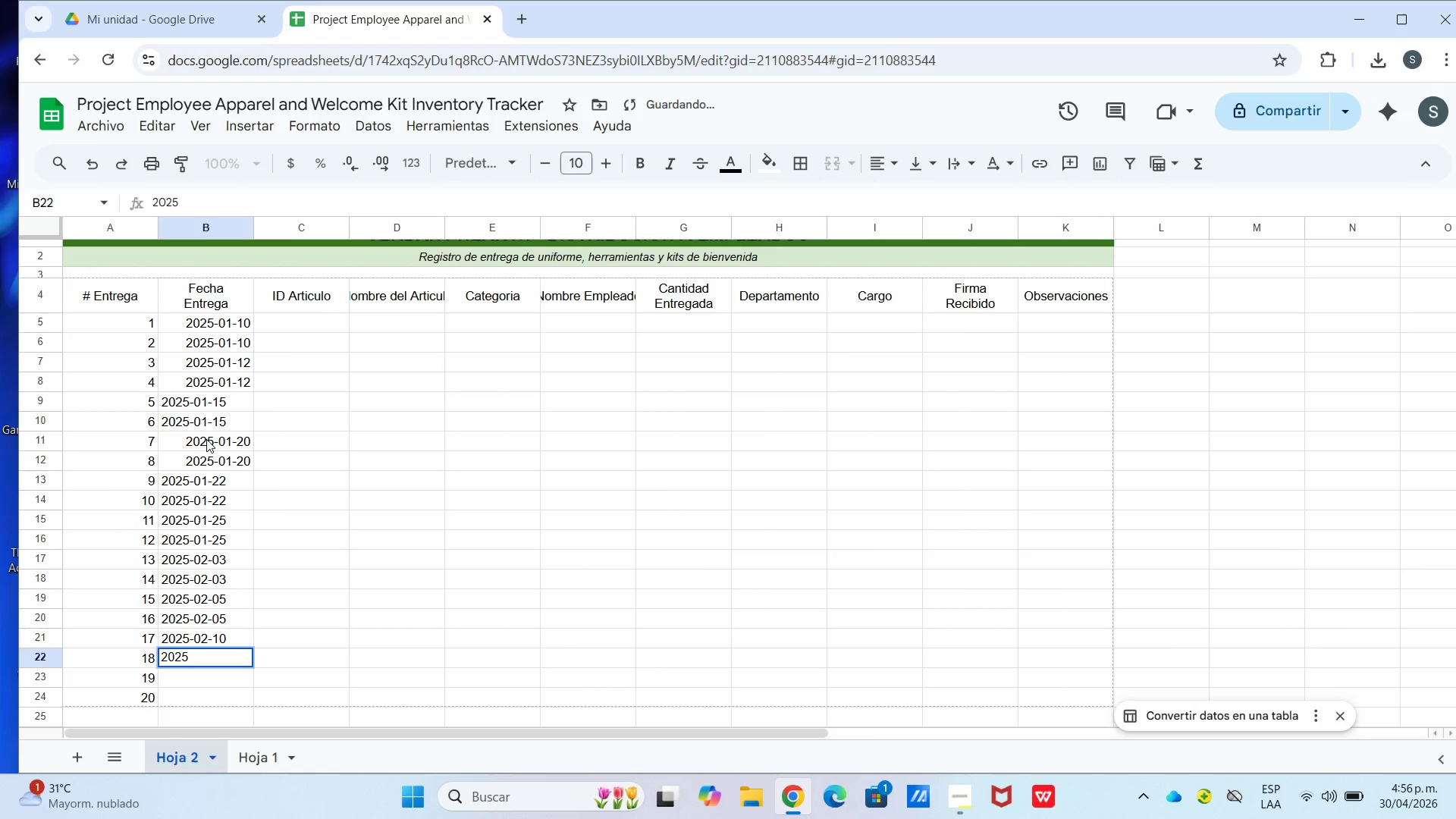 
key(Minus)
 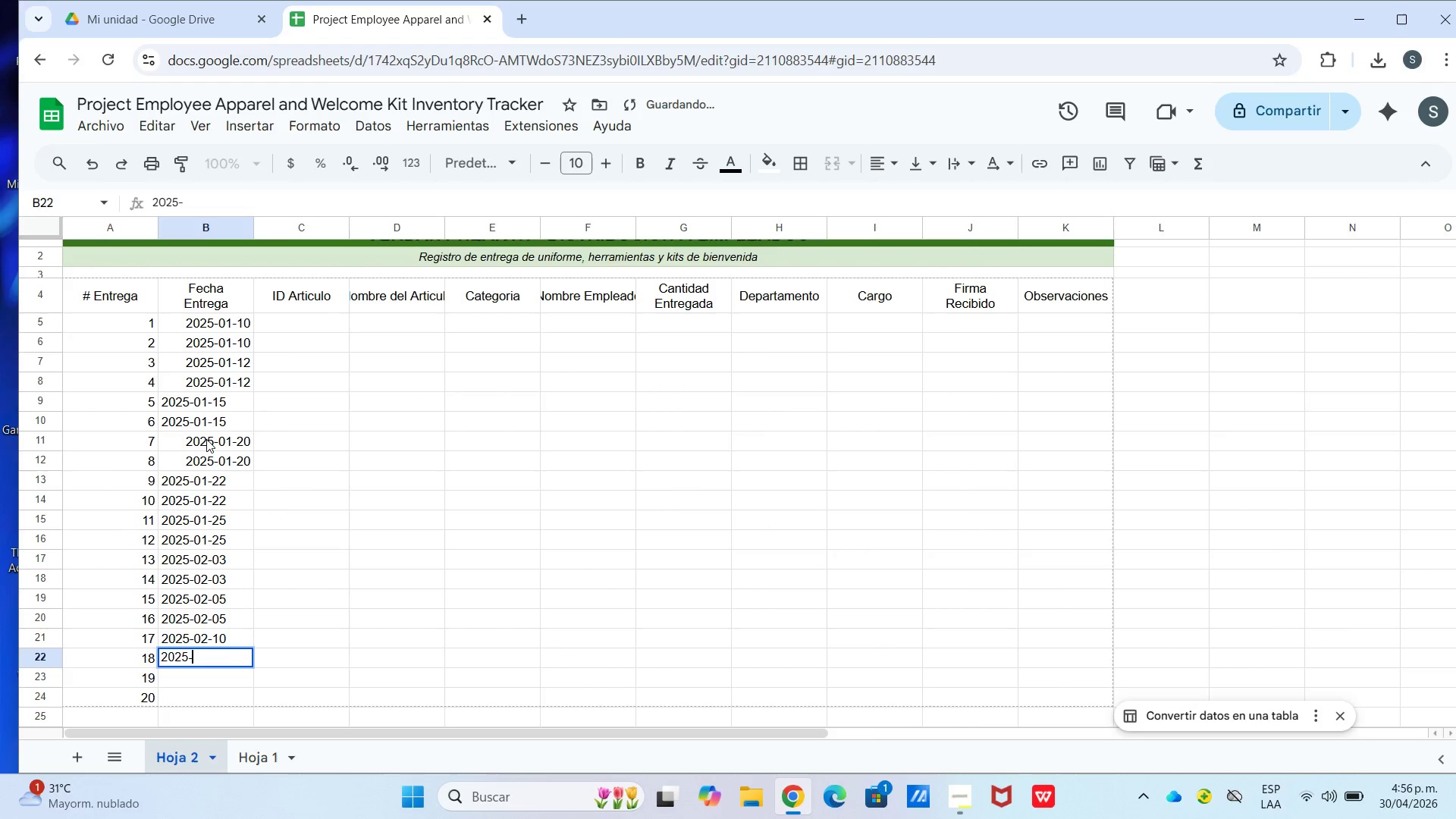 
key(Numpad0)
 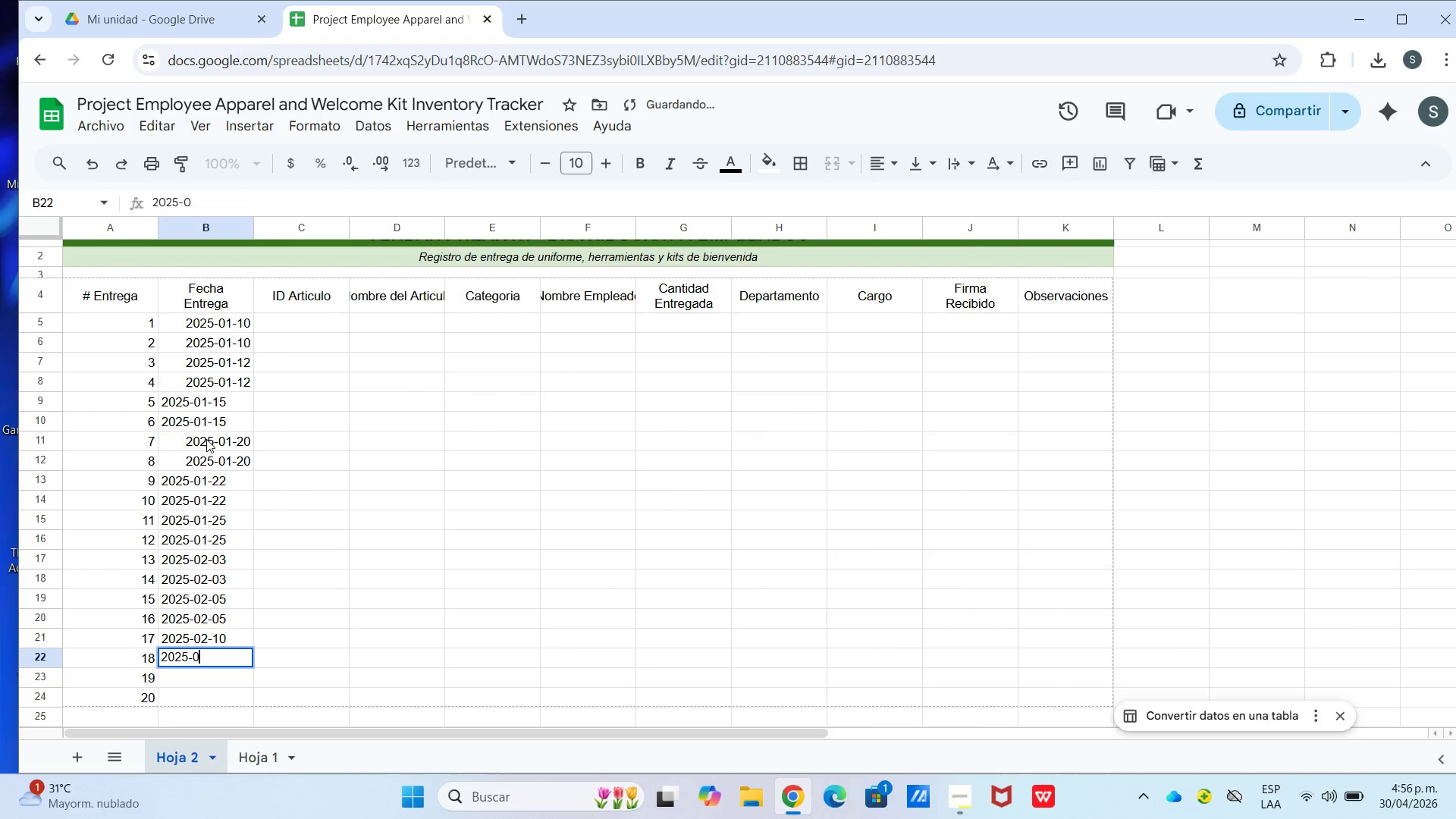 
key(Numpad2)
 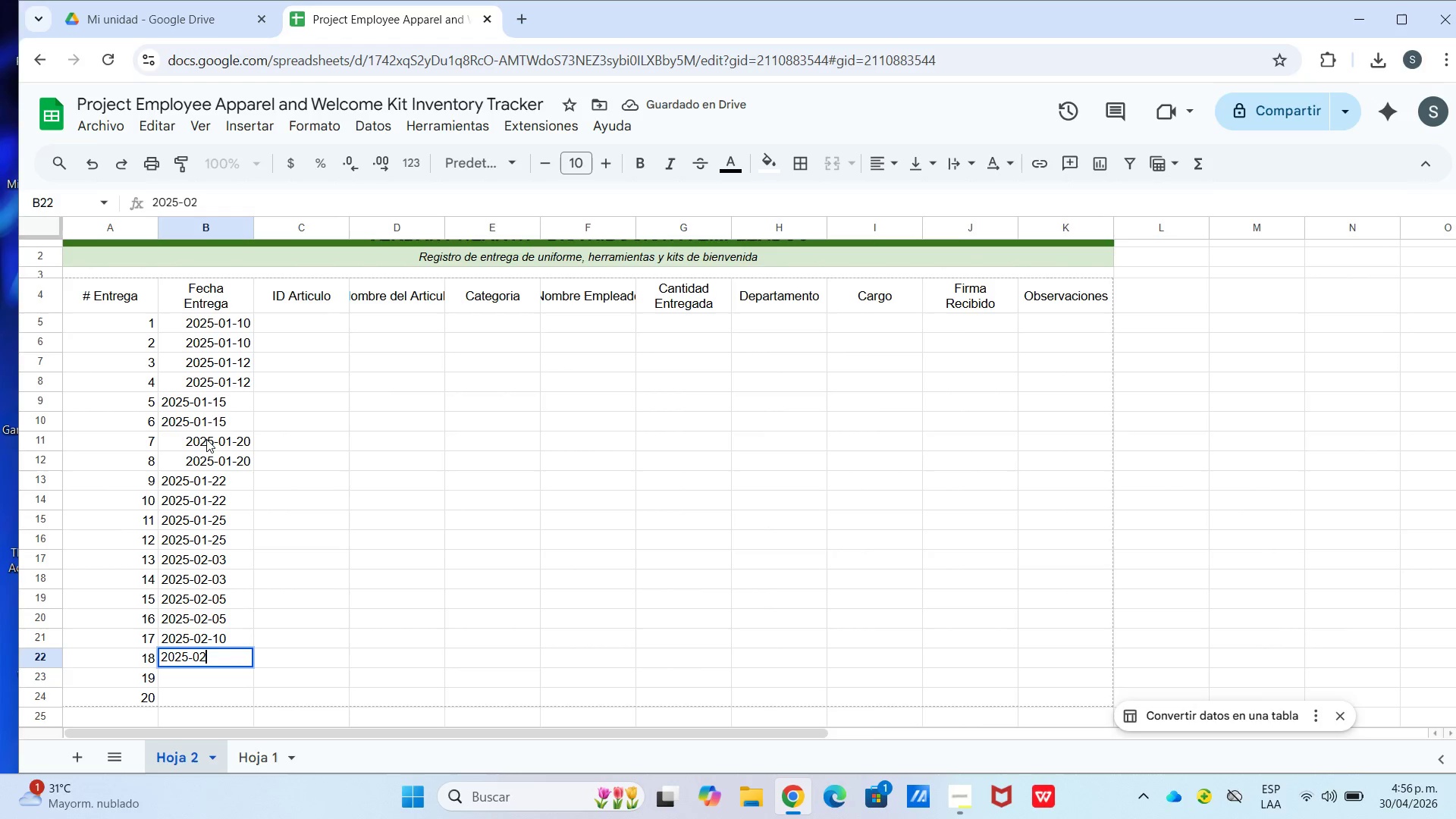 
key(Minus)
 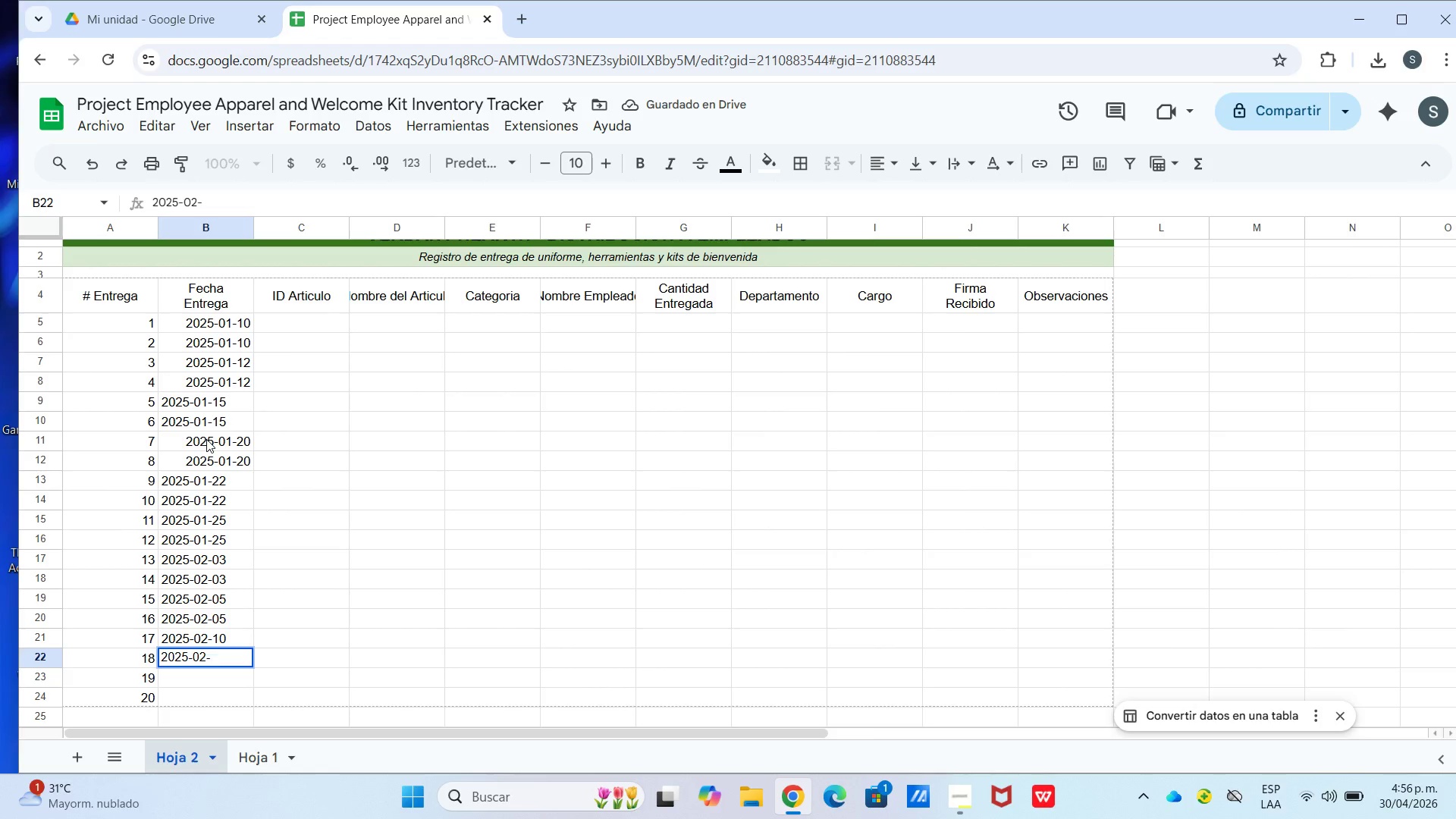 
key(Numpad1)
 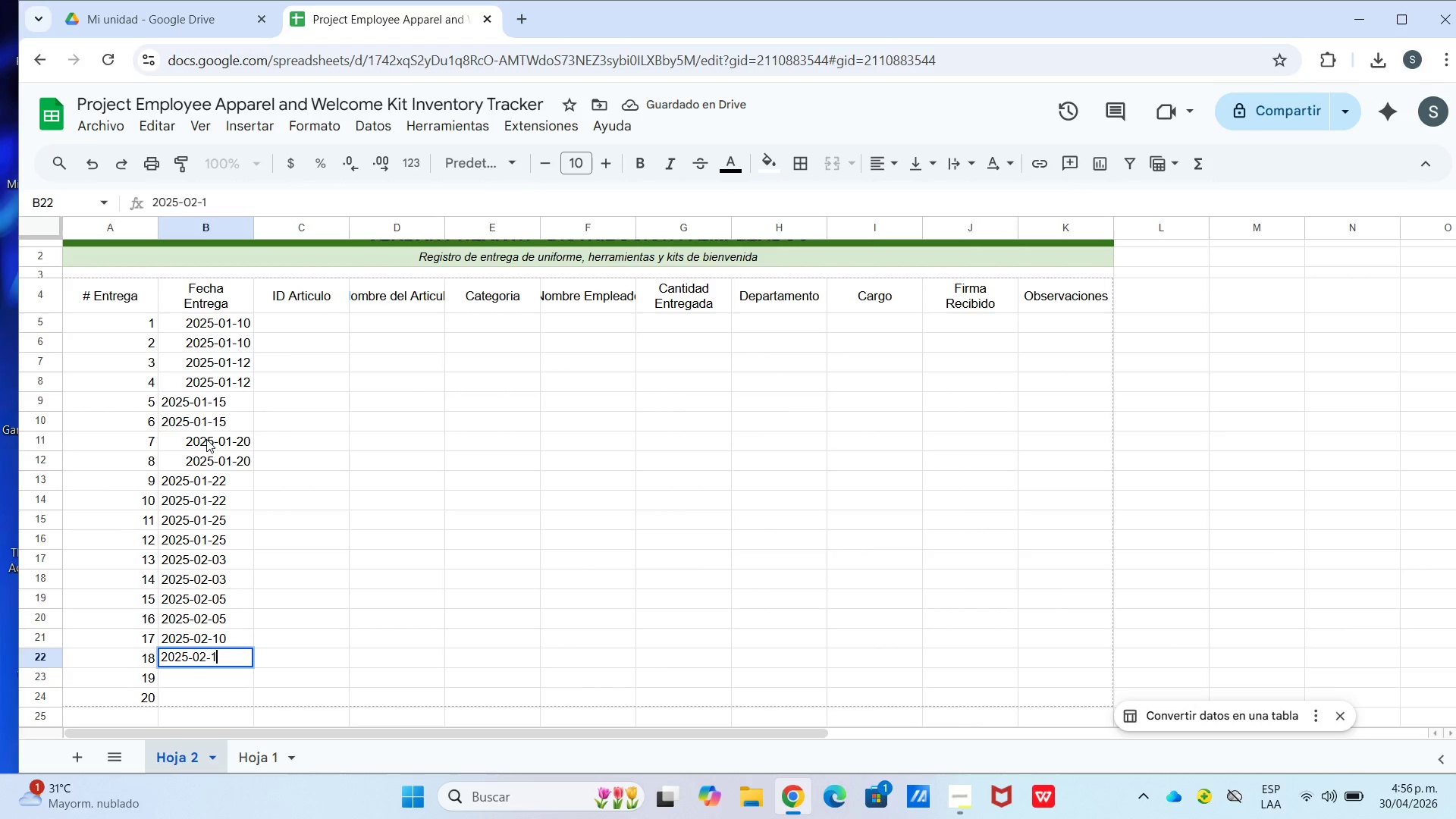 
key(Numpad0)
 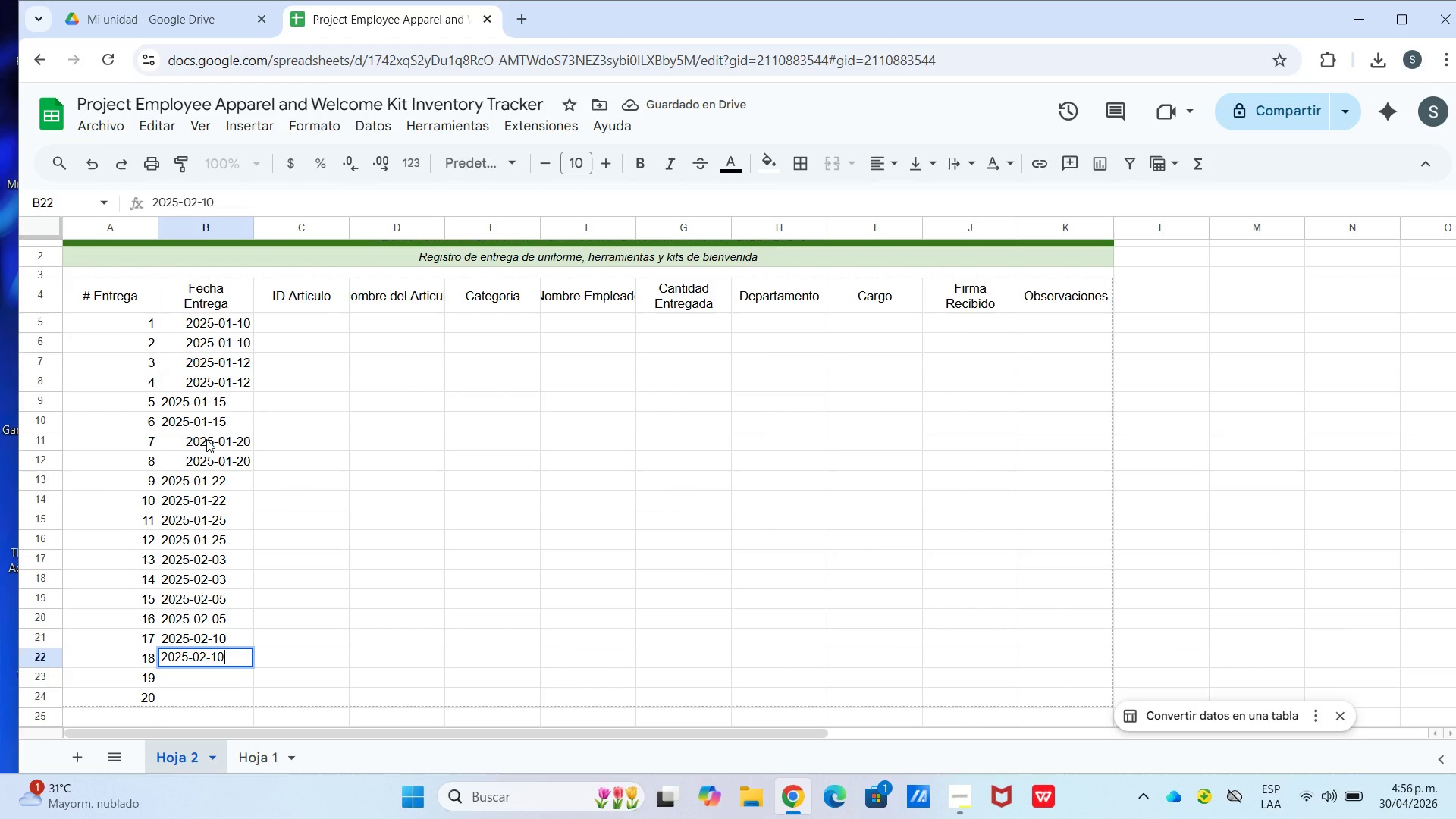 
key(Enter)
 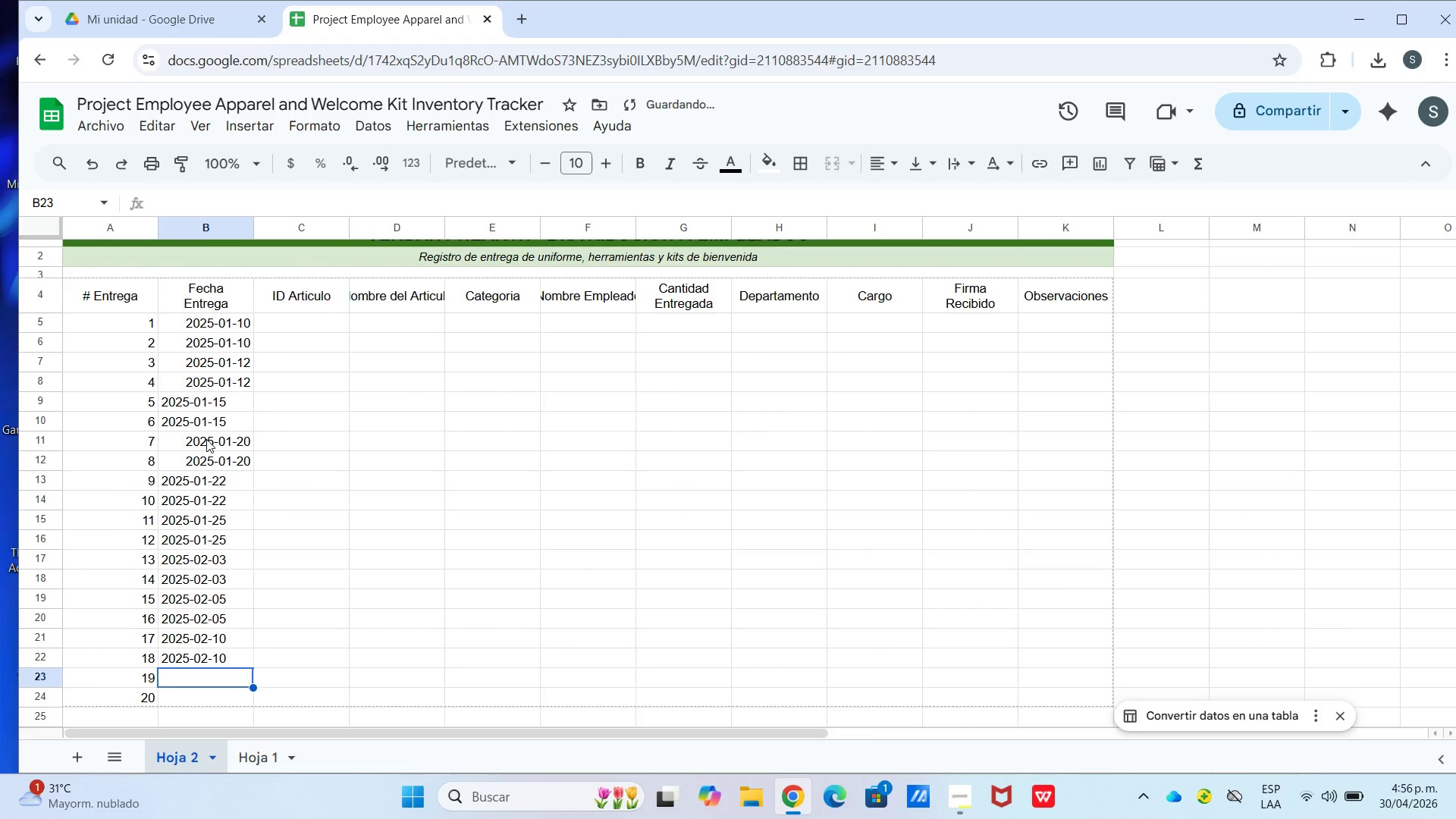 
key(Numpad2)
 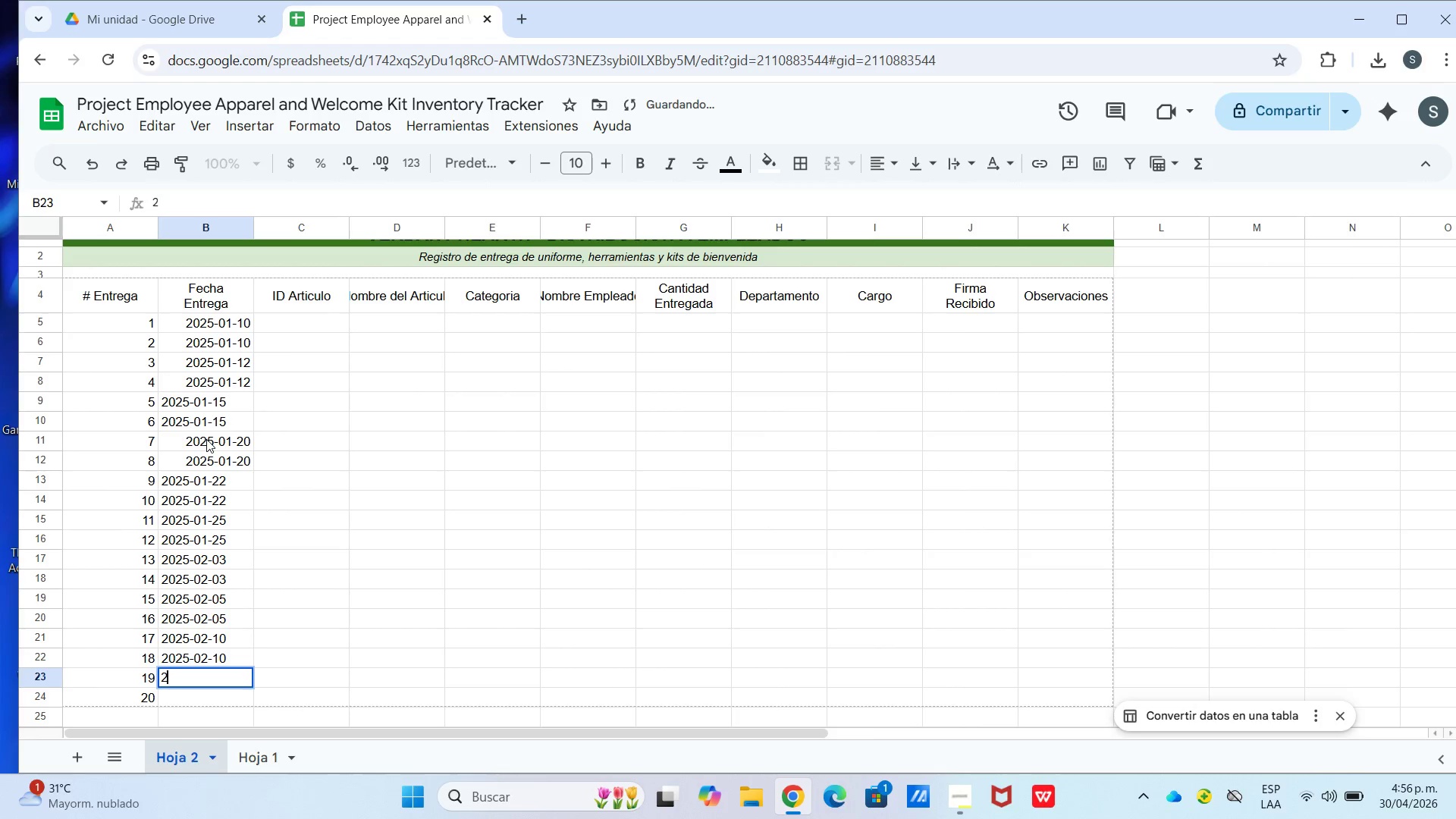 
key(Numpad0)
 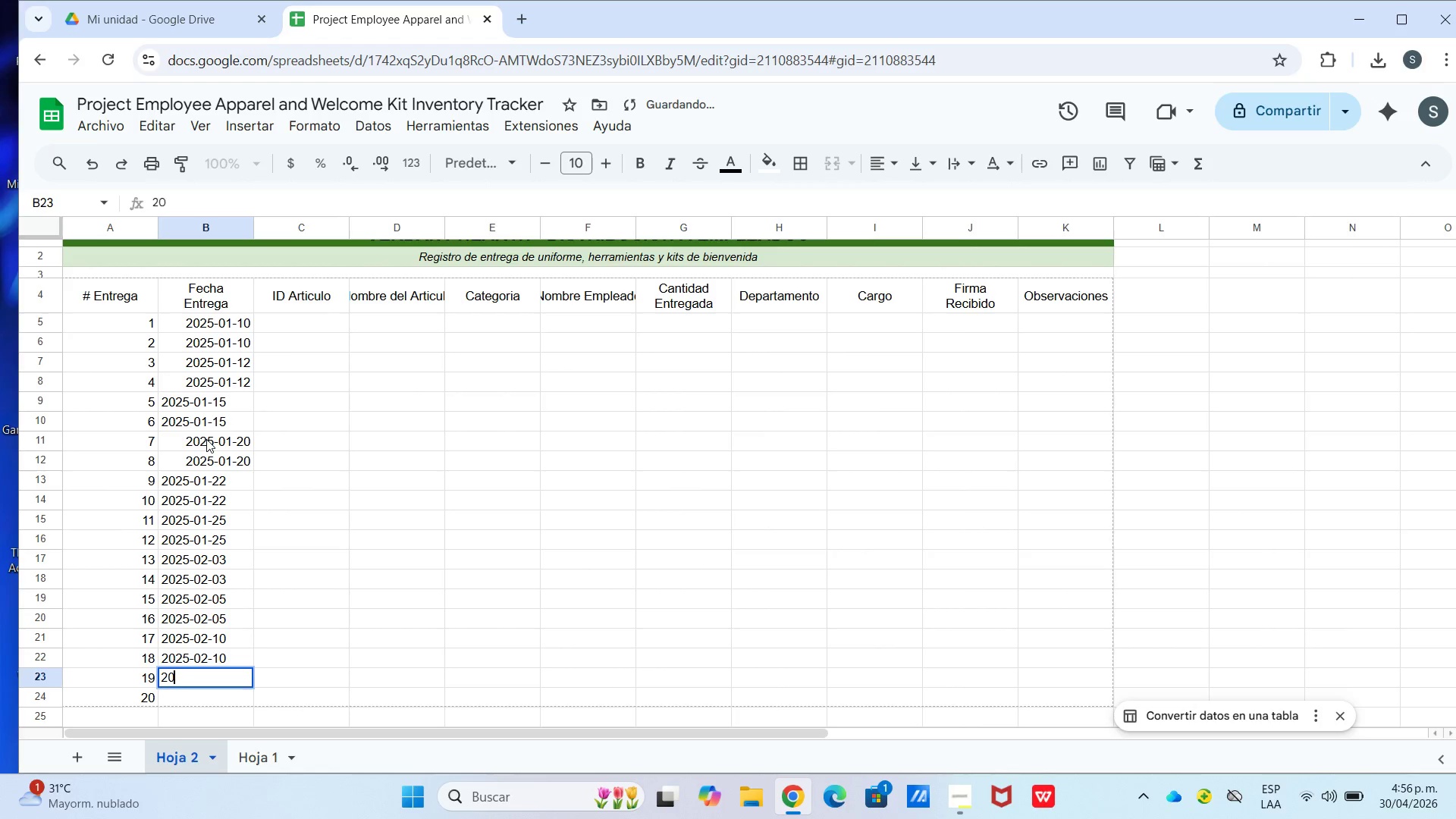 
key(Numpad2)
 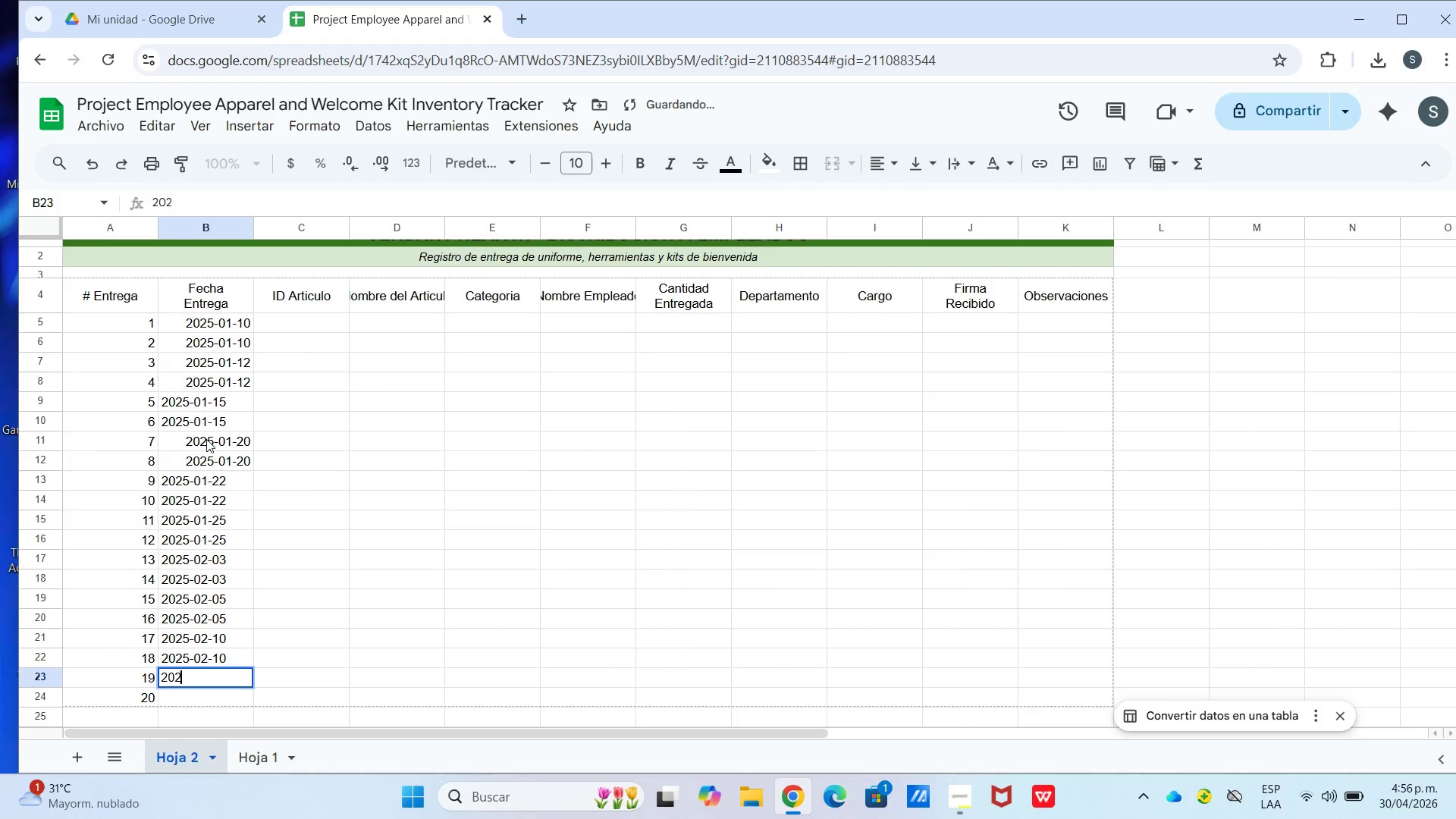 
key(Numpad5)
 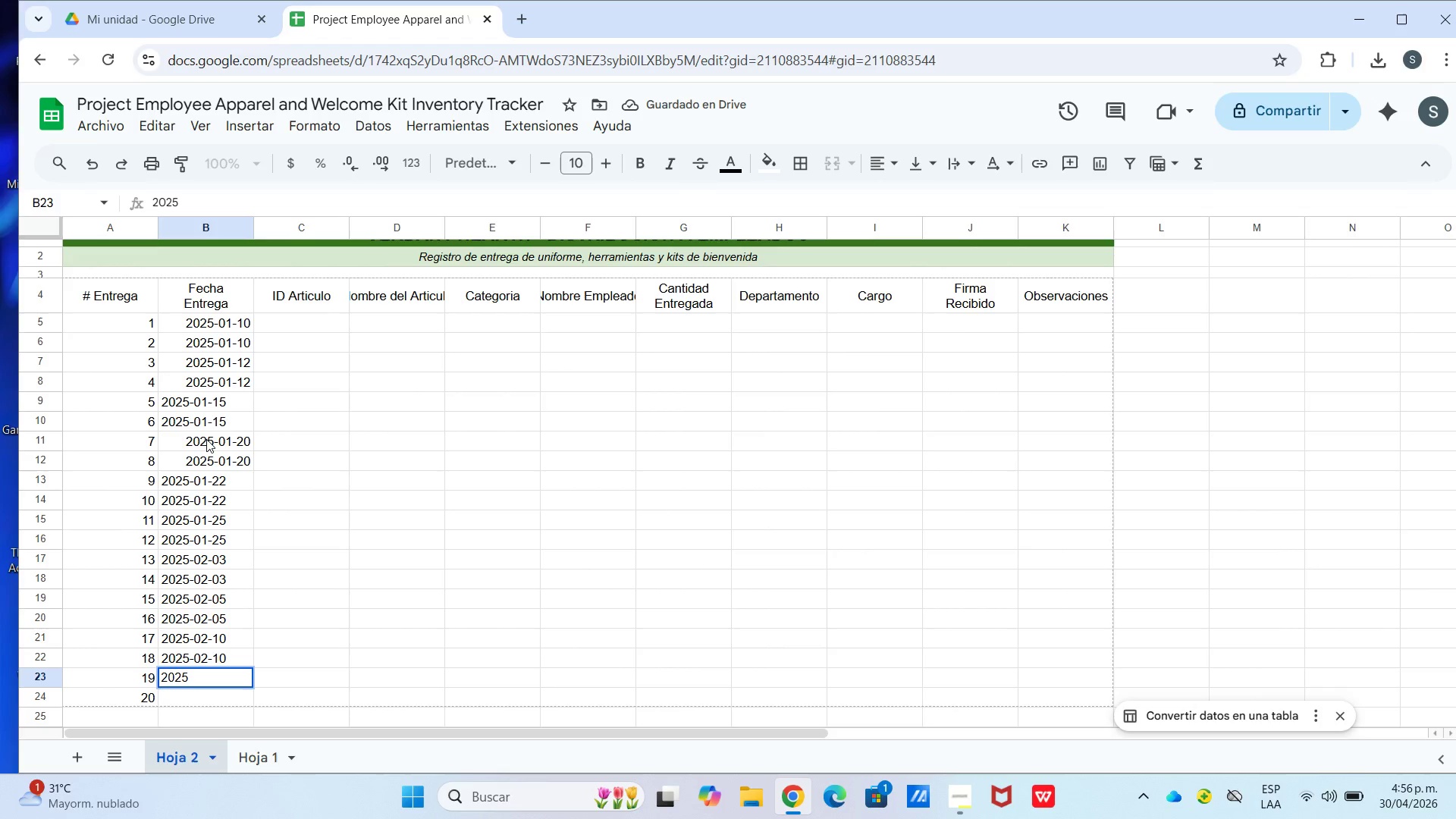 
key(Minus)
 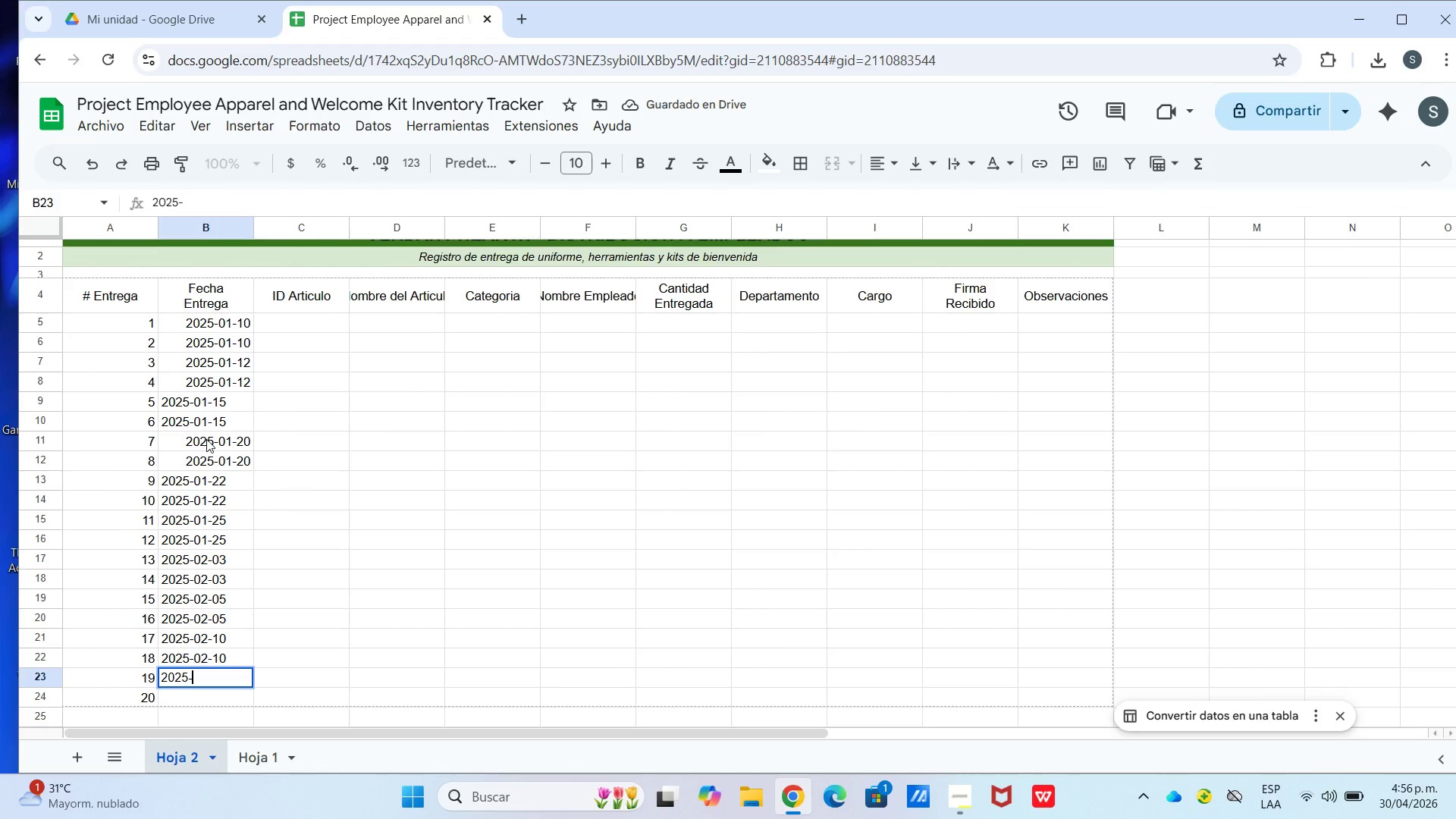 
key(Numpad0)
 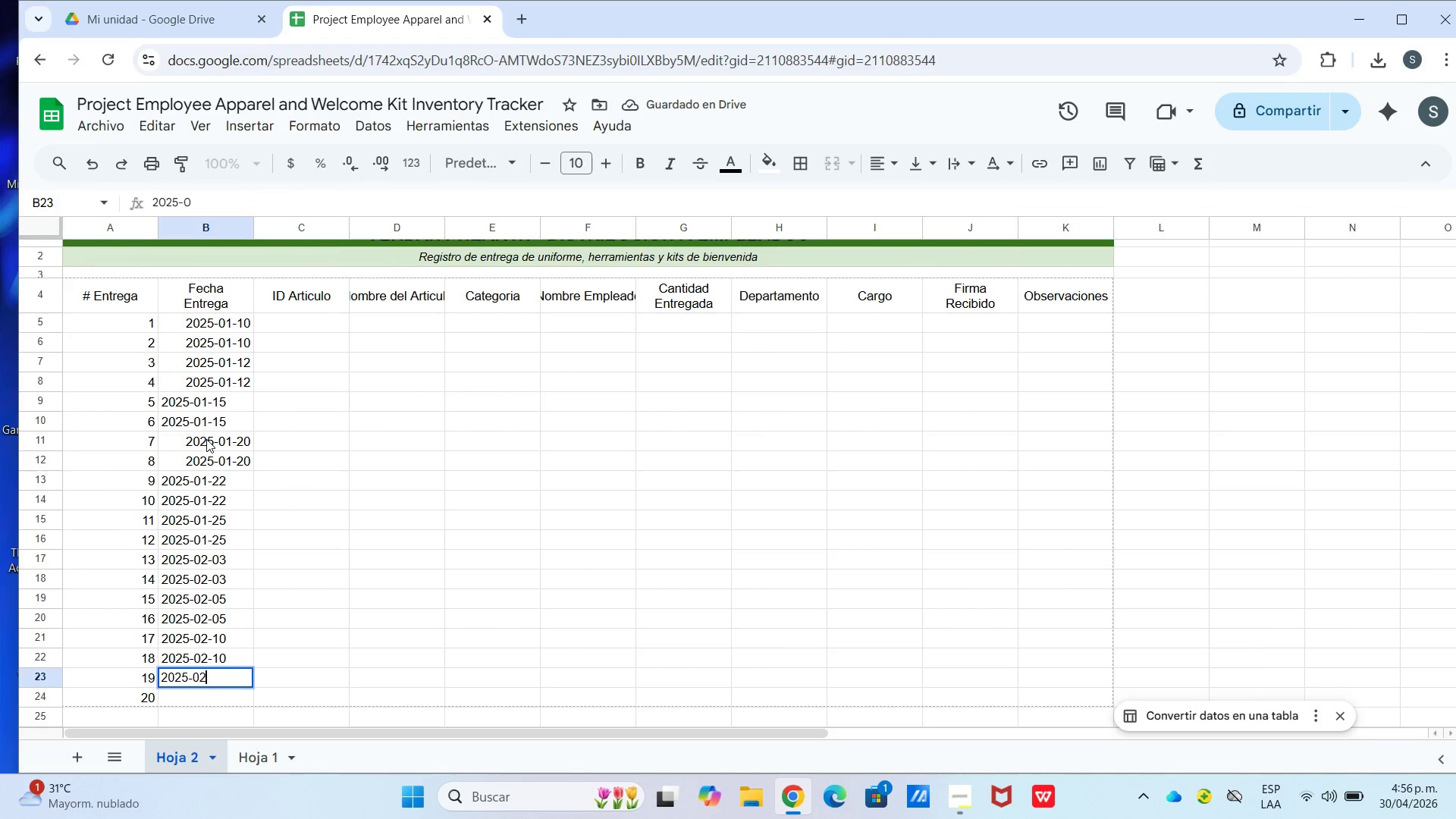 
key(Numpad2)
 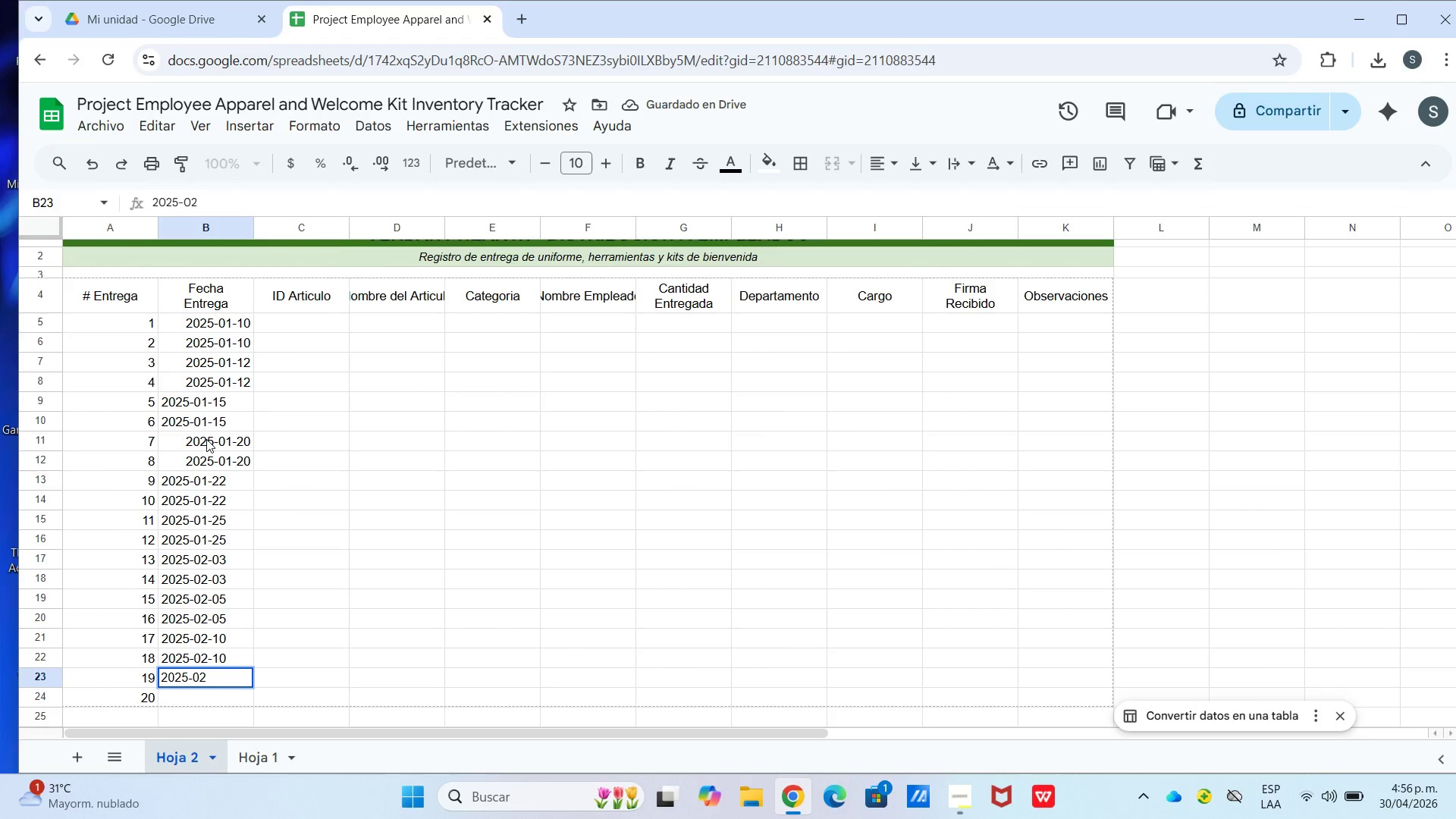 
key(Minus)
 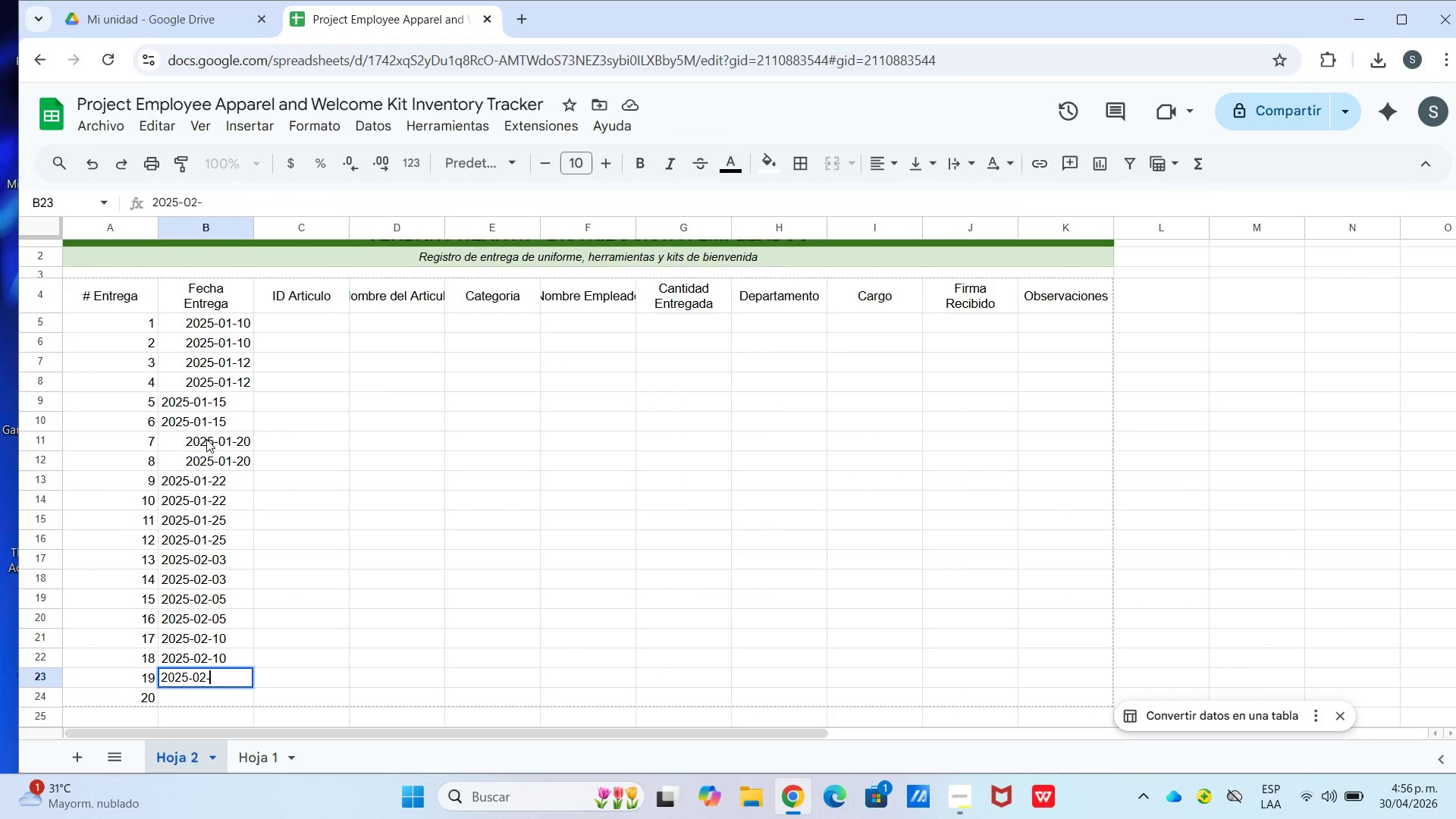 
key(Numpad1)
 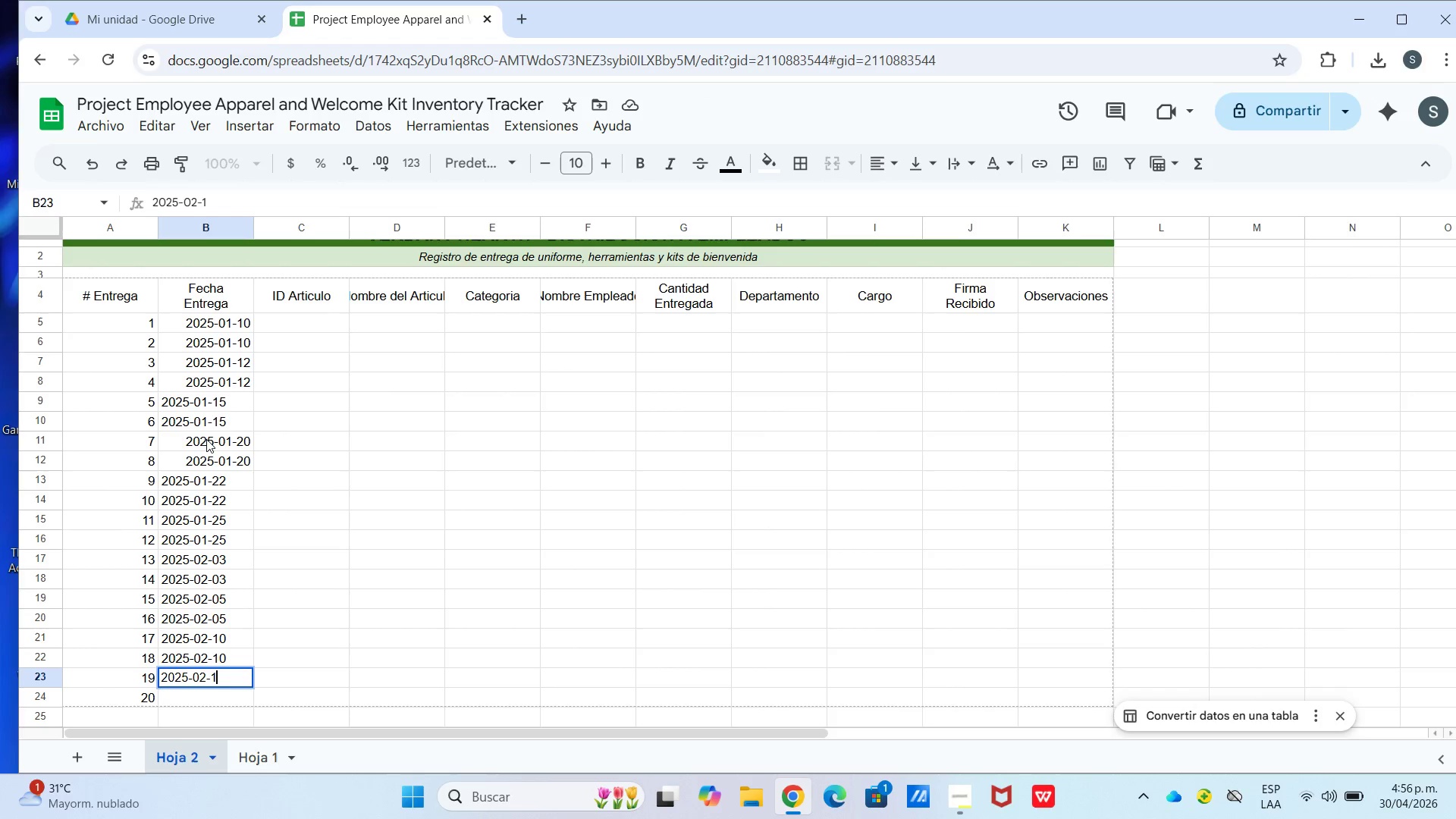 
key(Numpad5)
 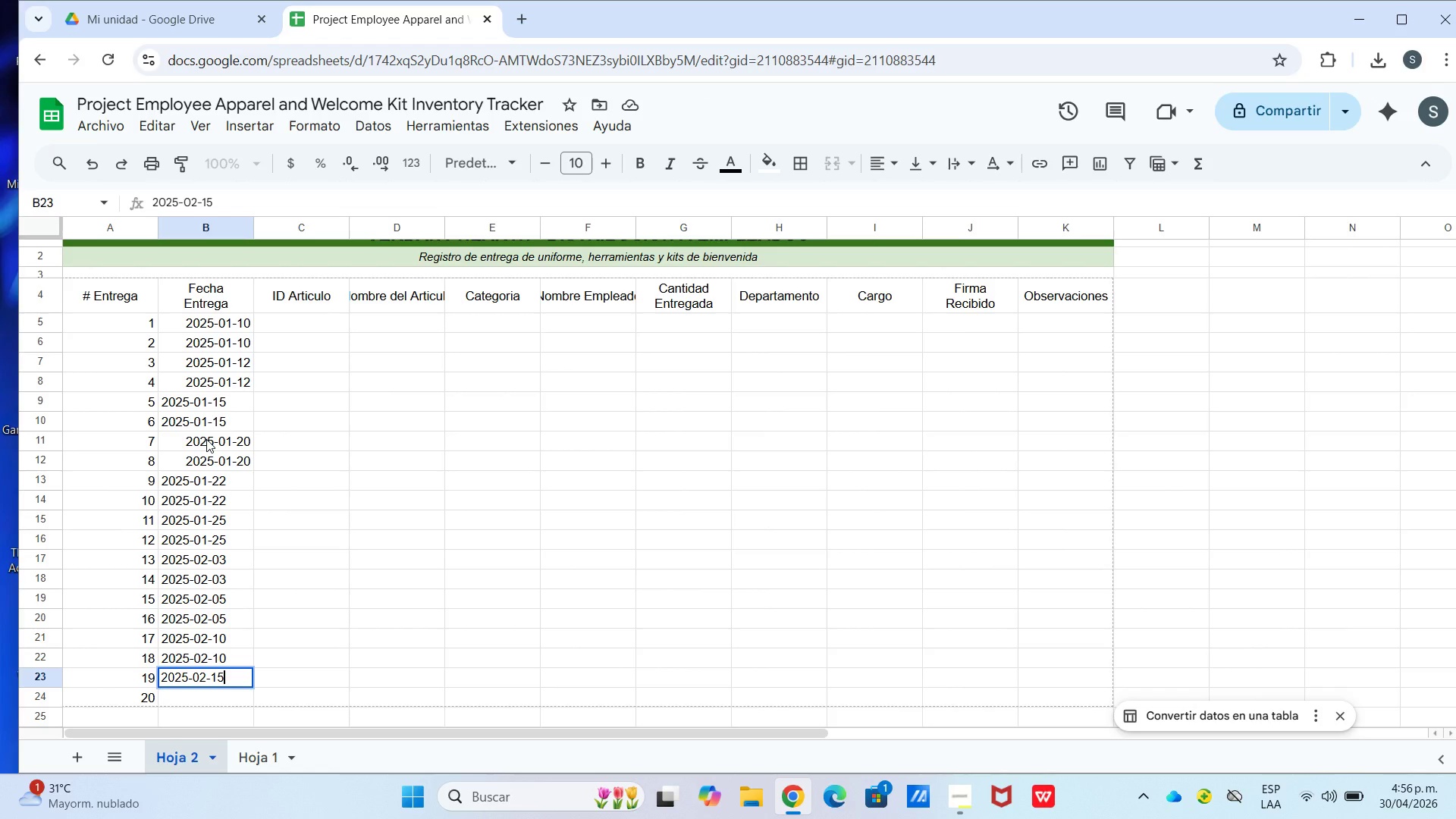 
key(Enter)
 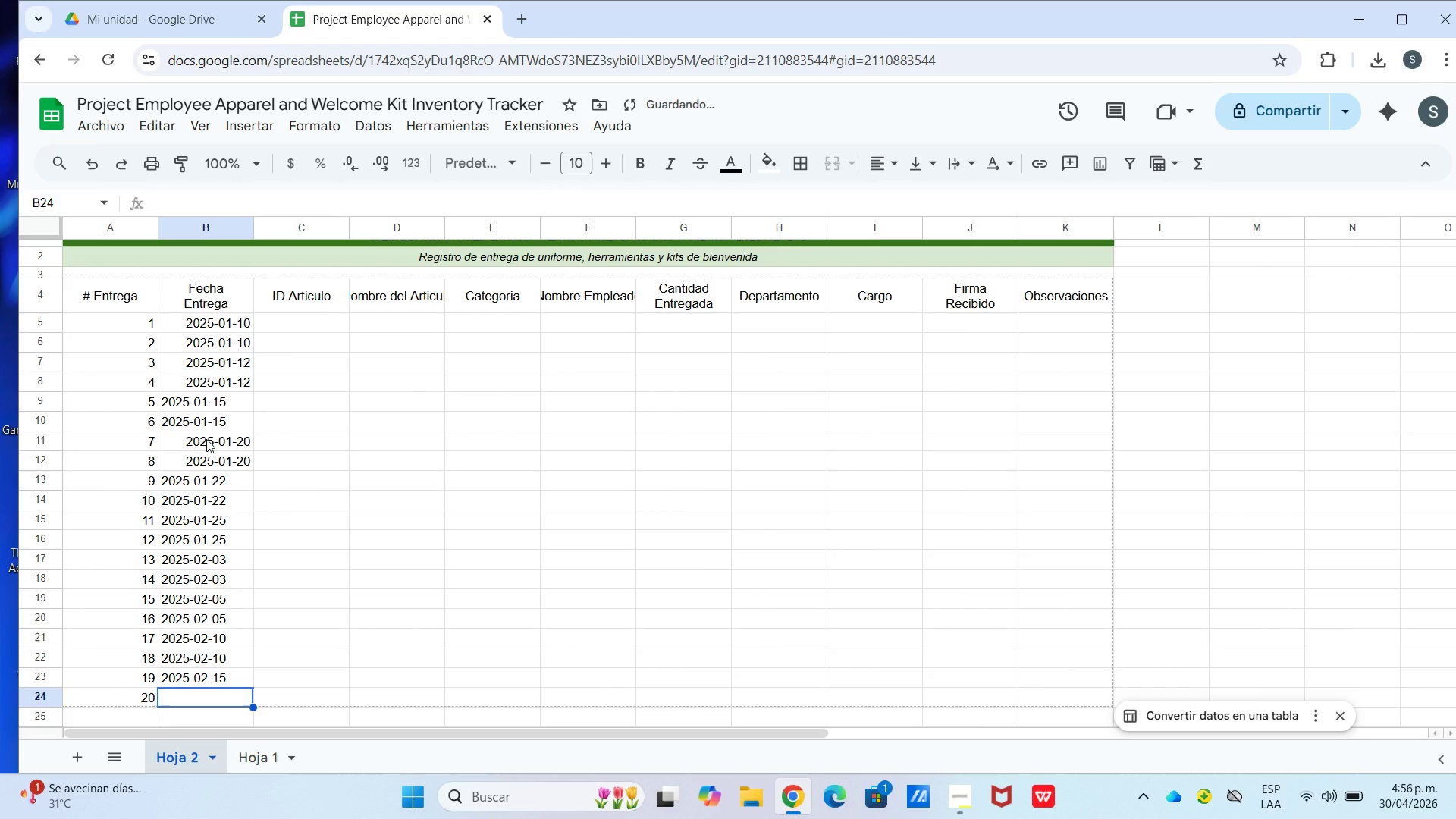 
key(Numpad2)
 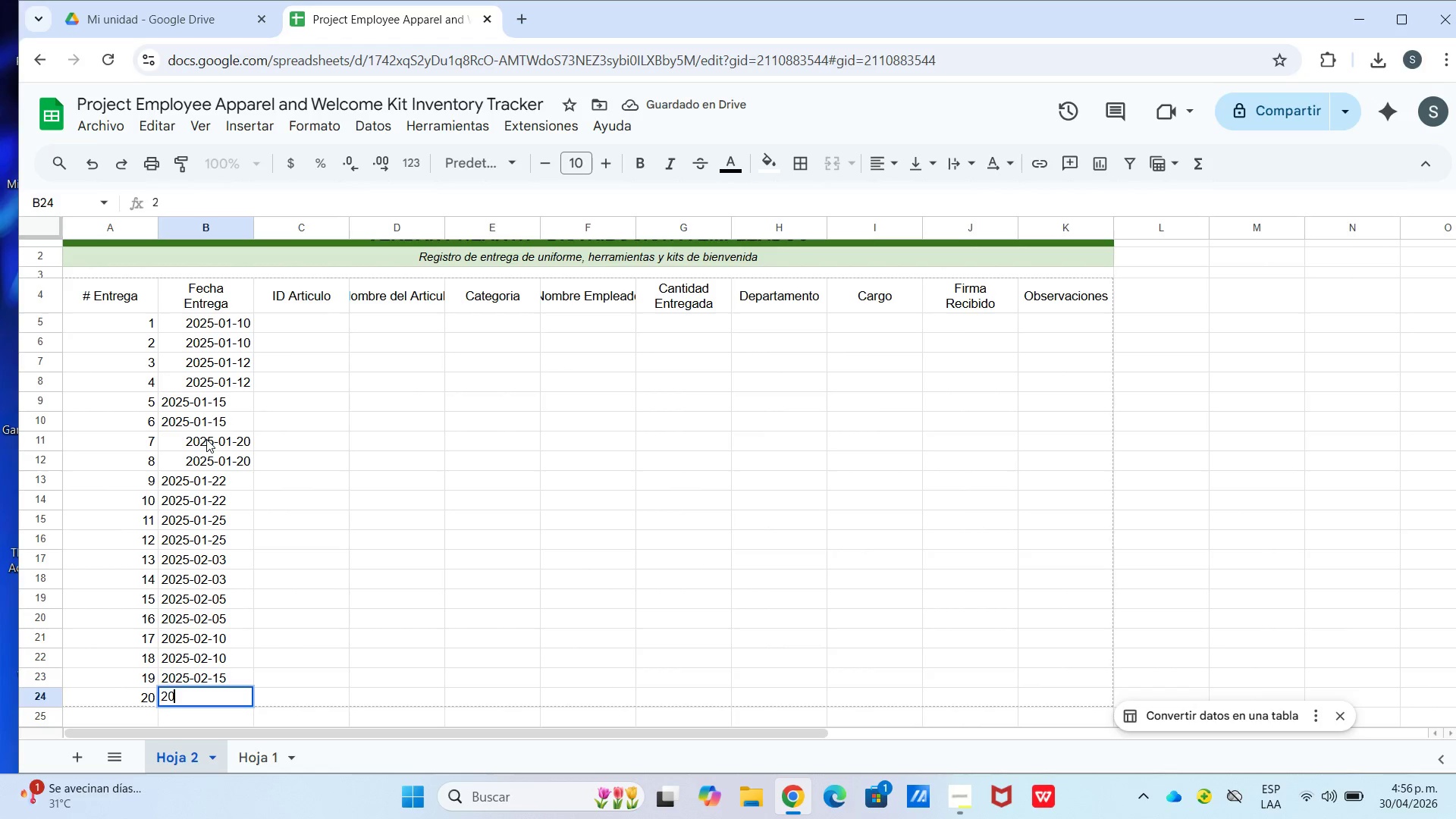 
key(Numpad0)
 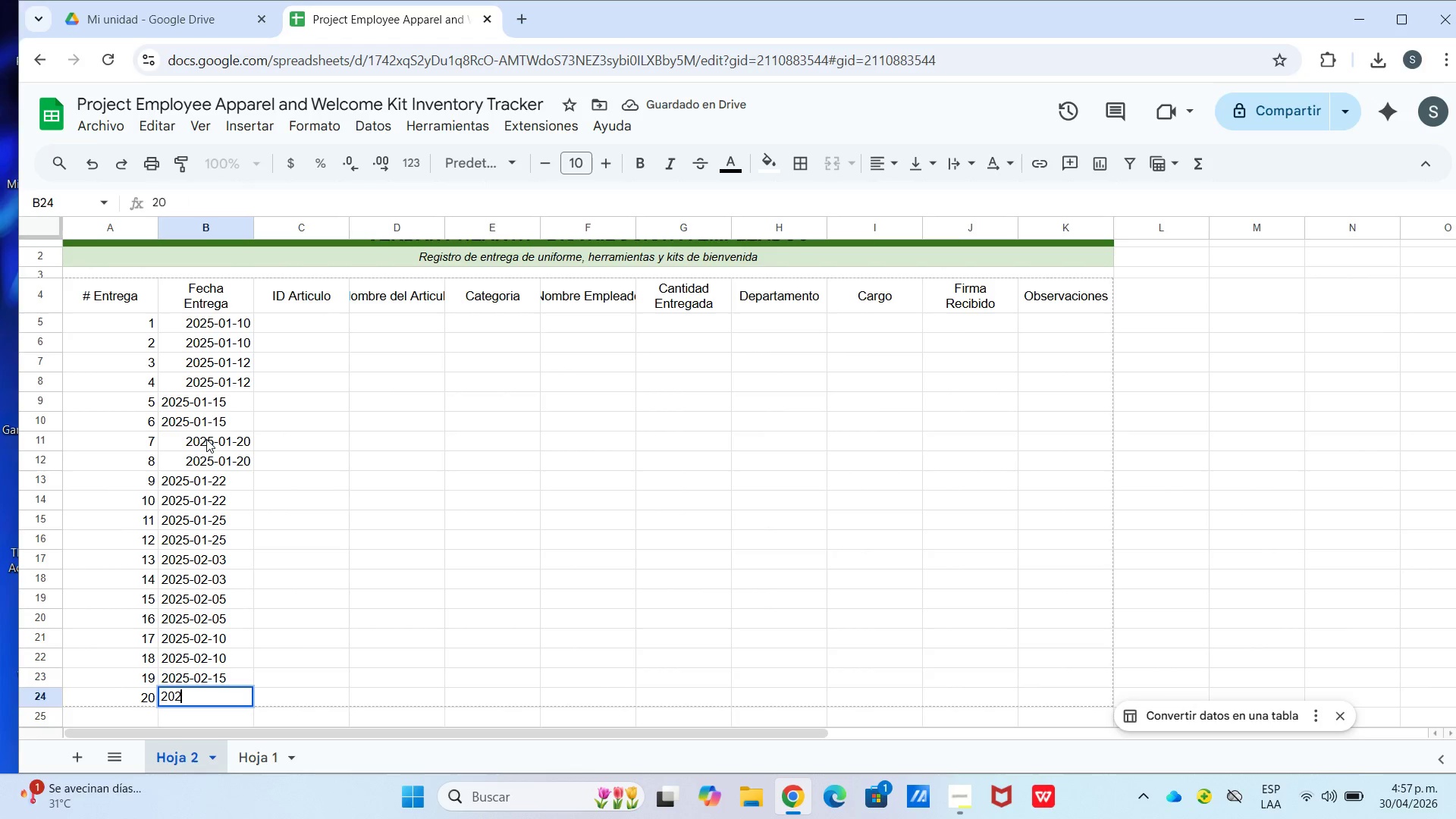 
key(Numpad2)
 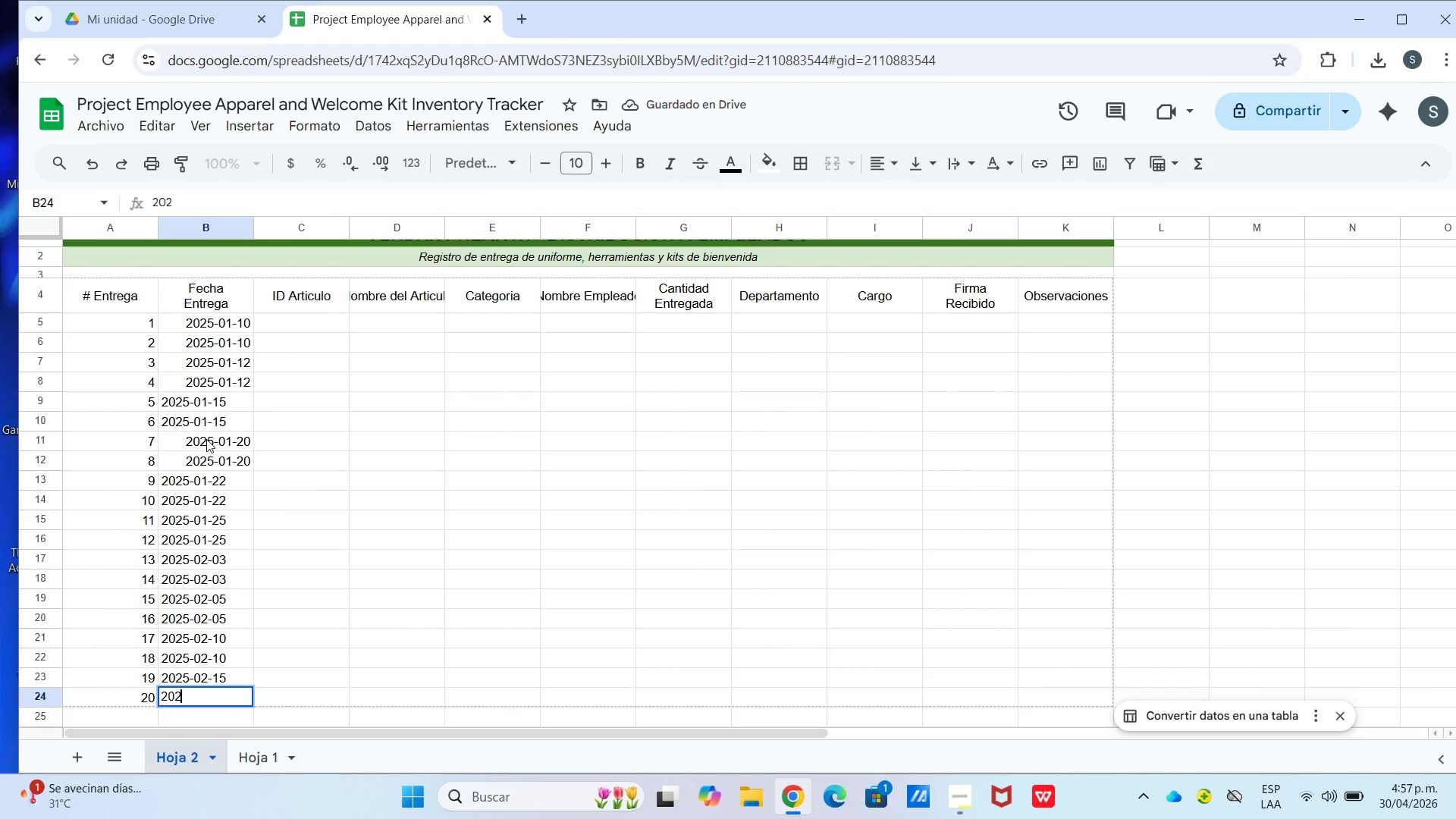 
key(Numpad5)
 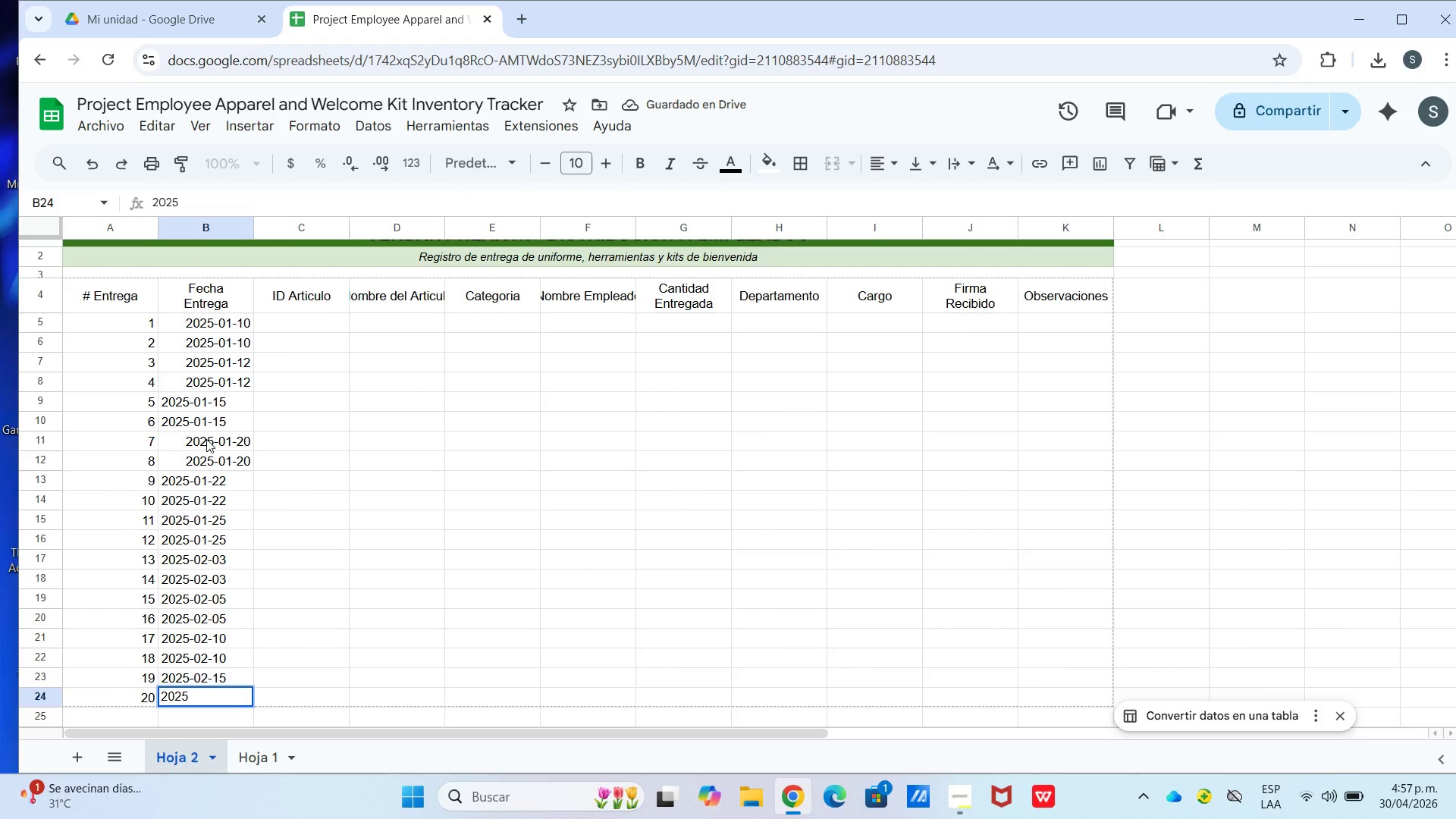 
key(Minus)
 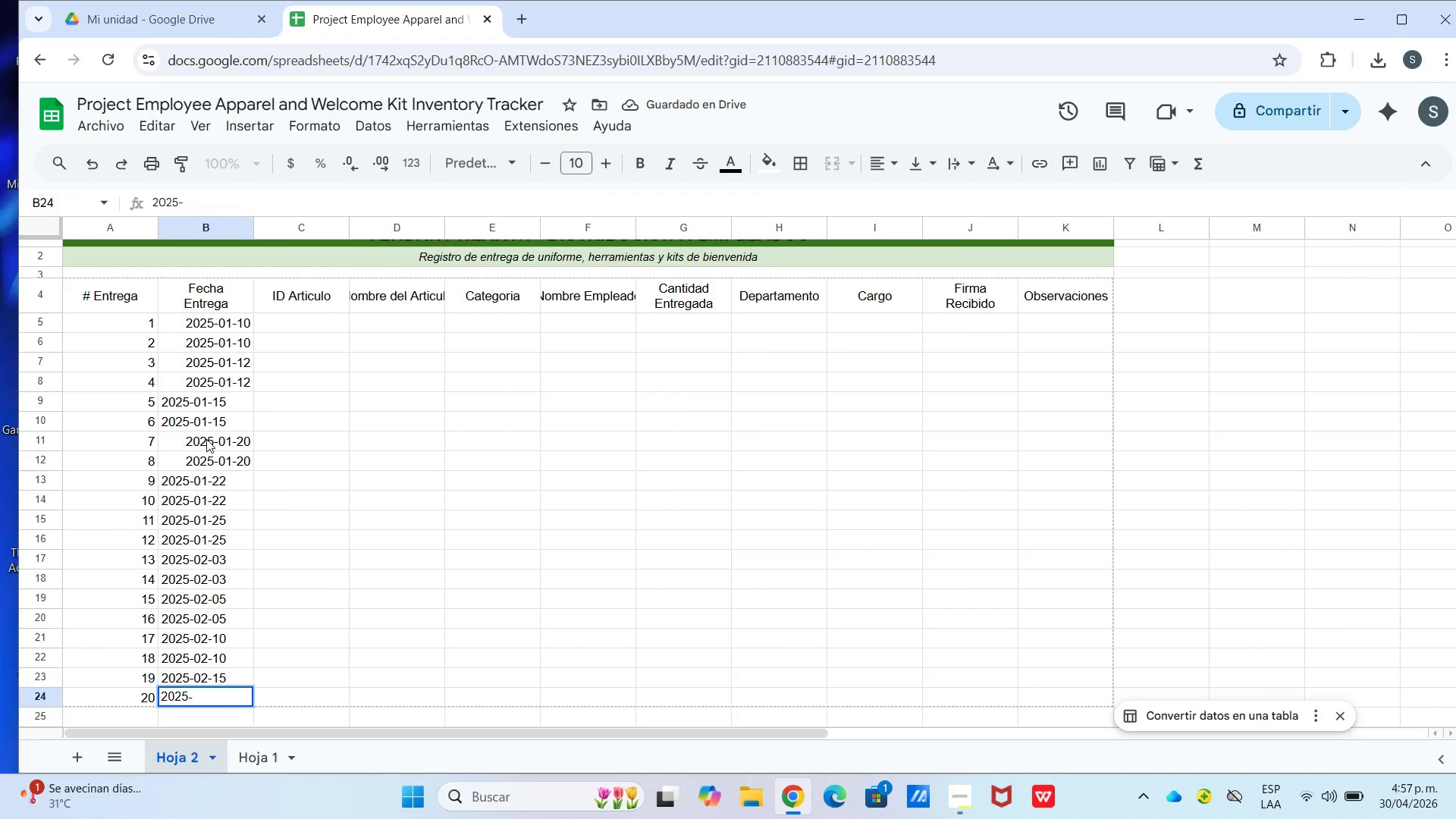 
key(Numpad0)
 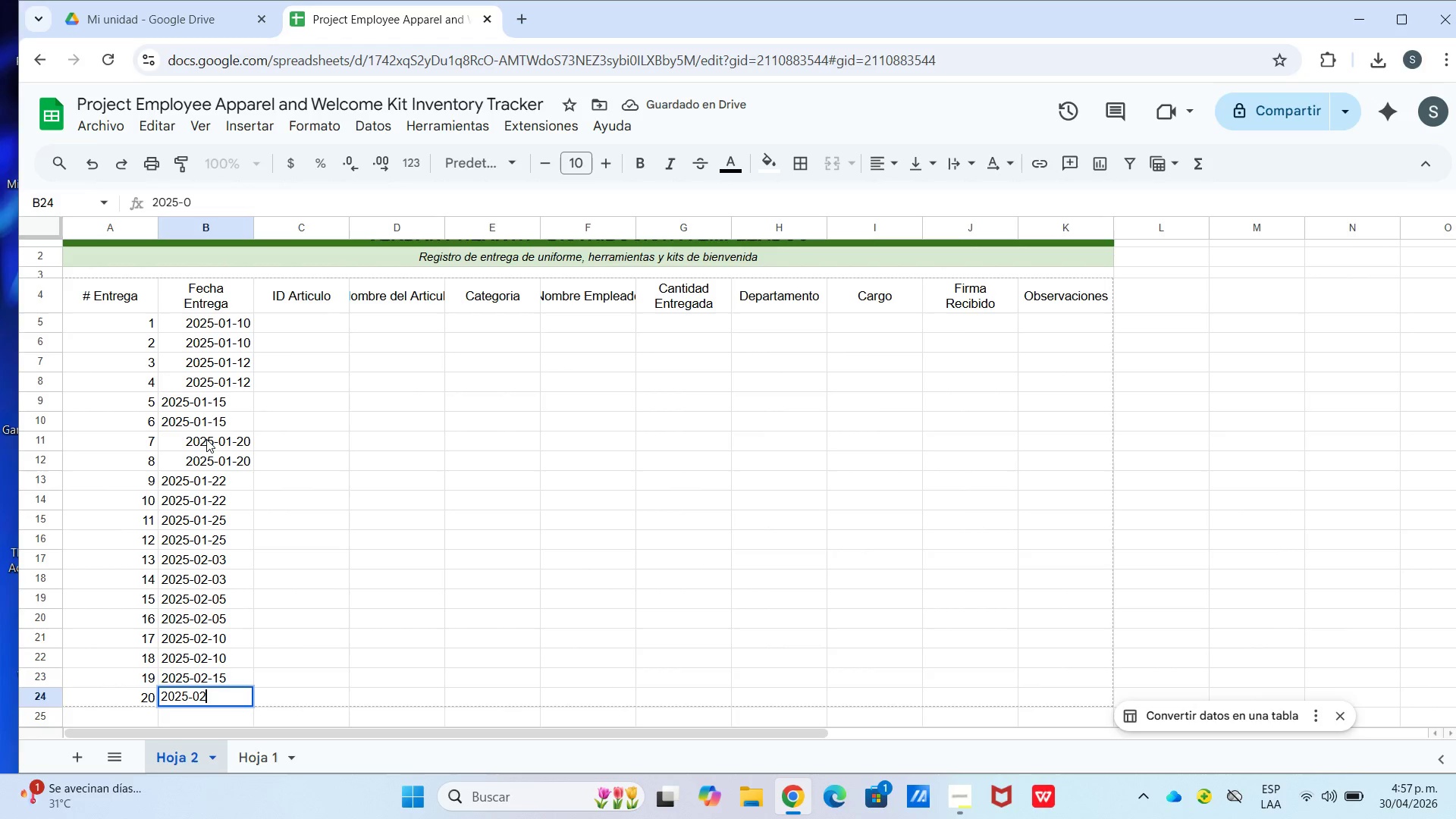 
key(Numpad2)
 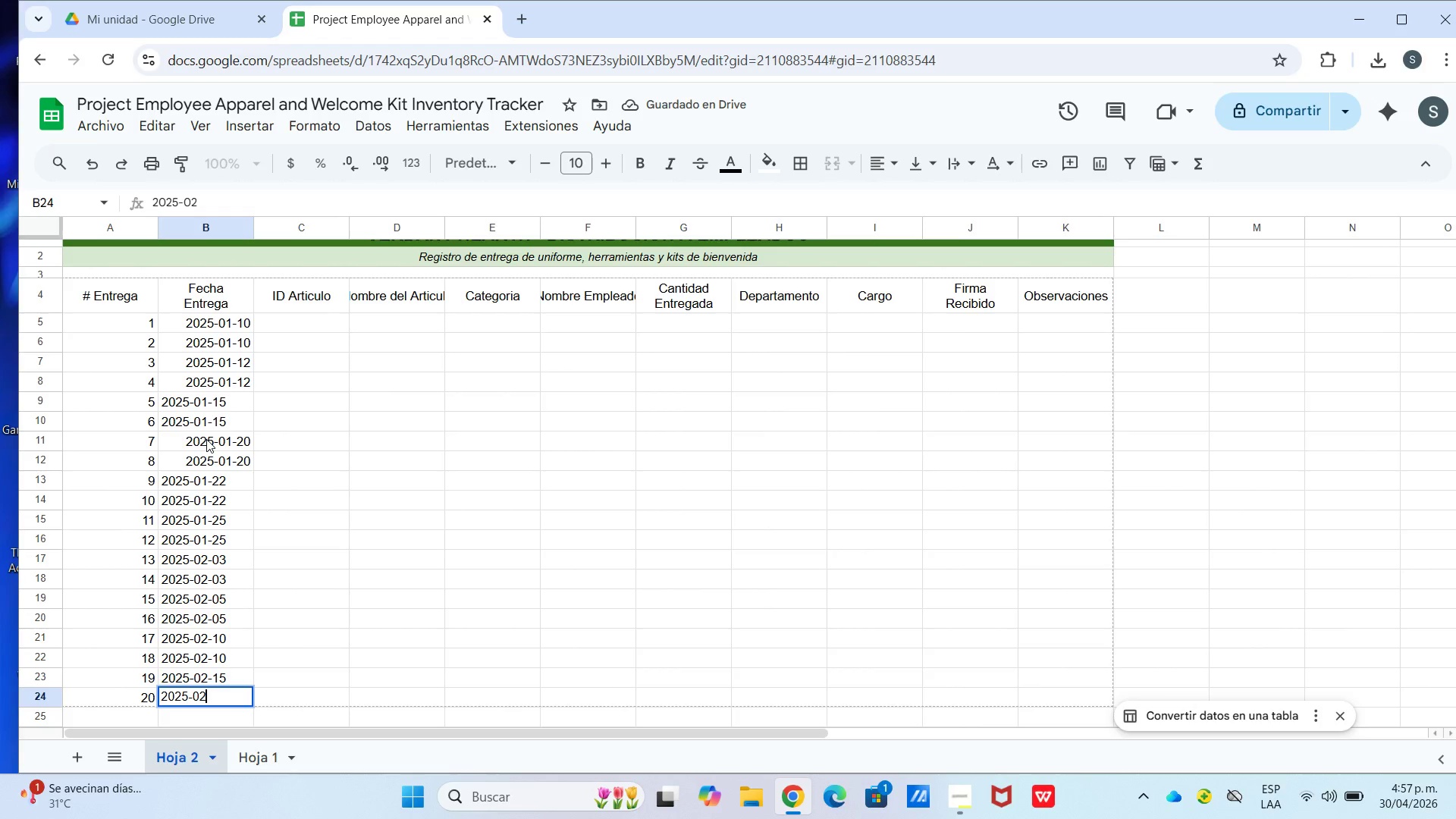 
key(Minus)
 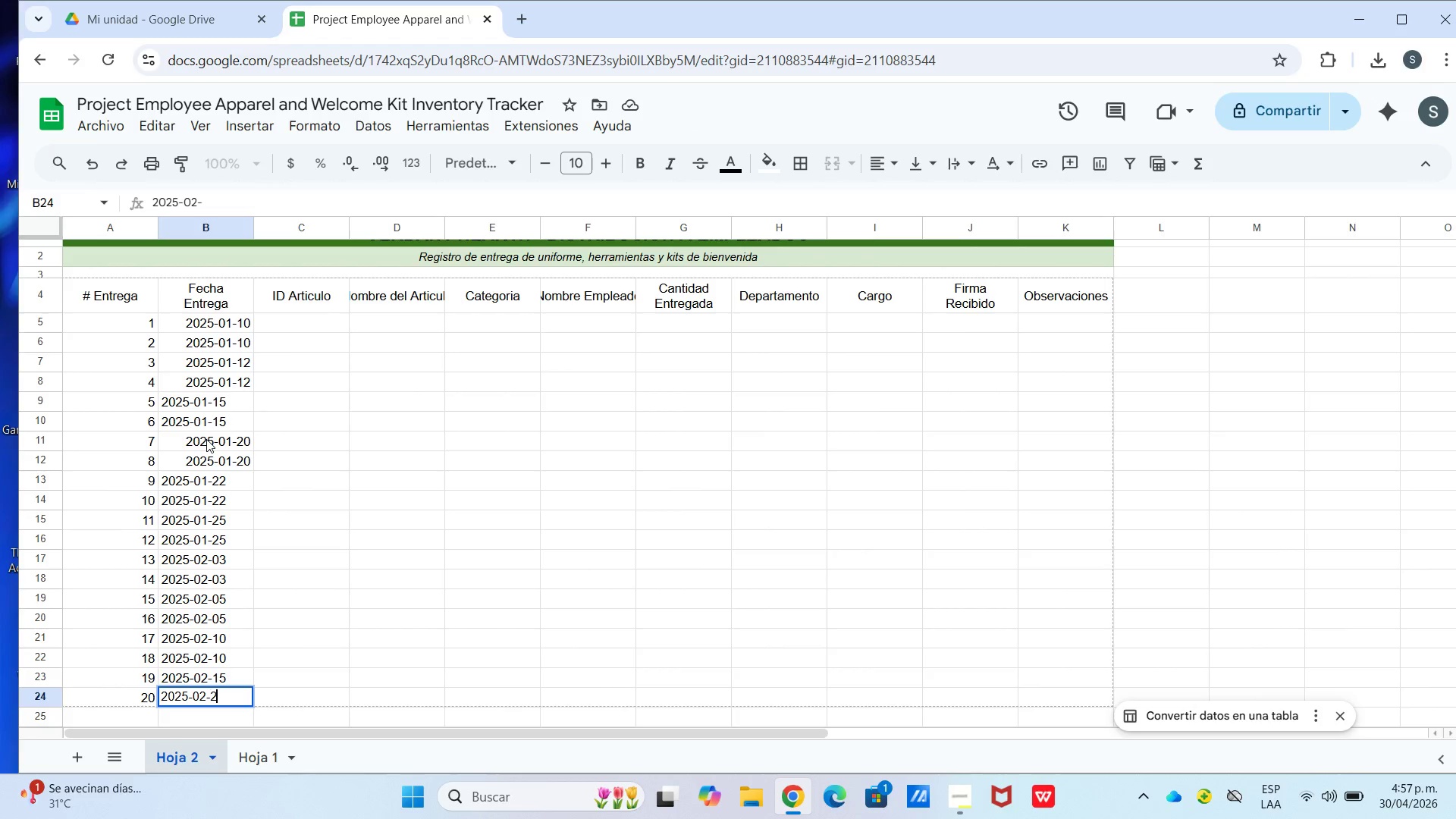 
key(Numpad2)
 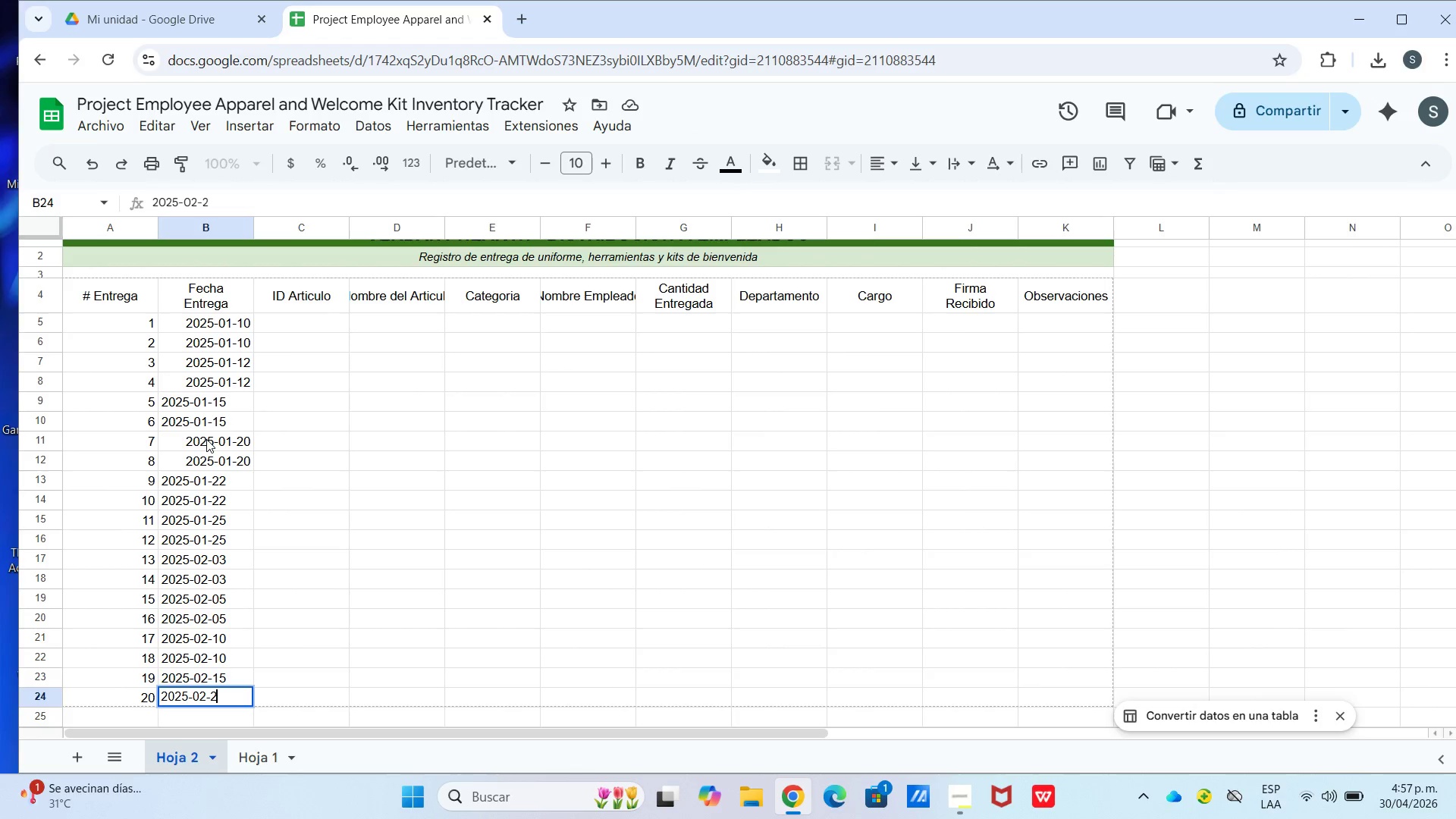 
key(Numpad0)
 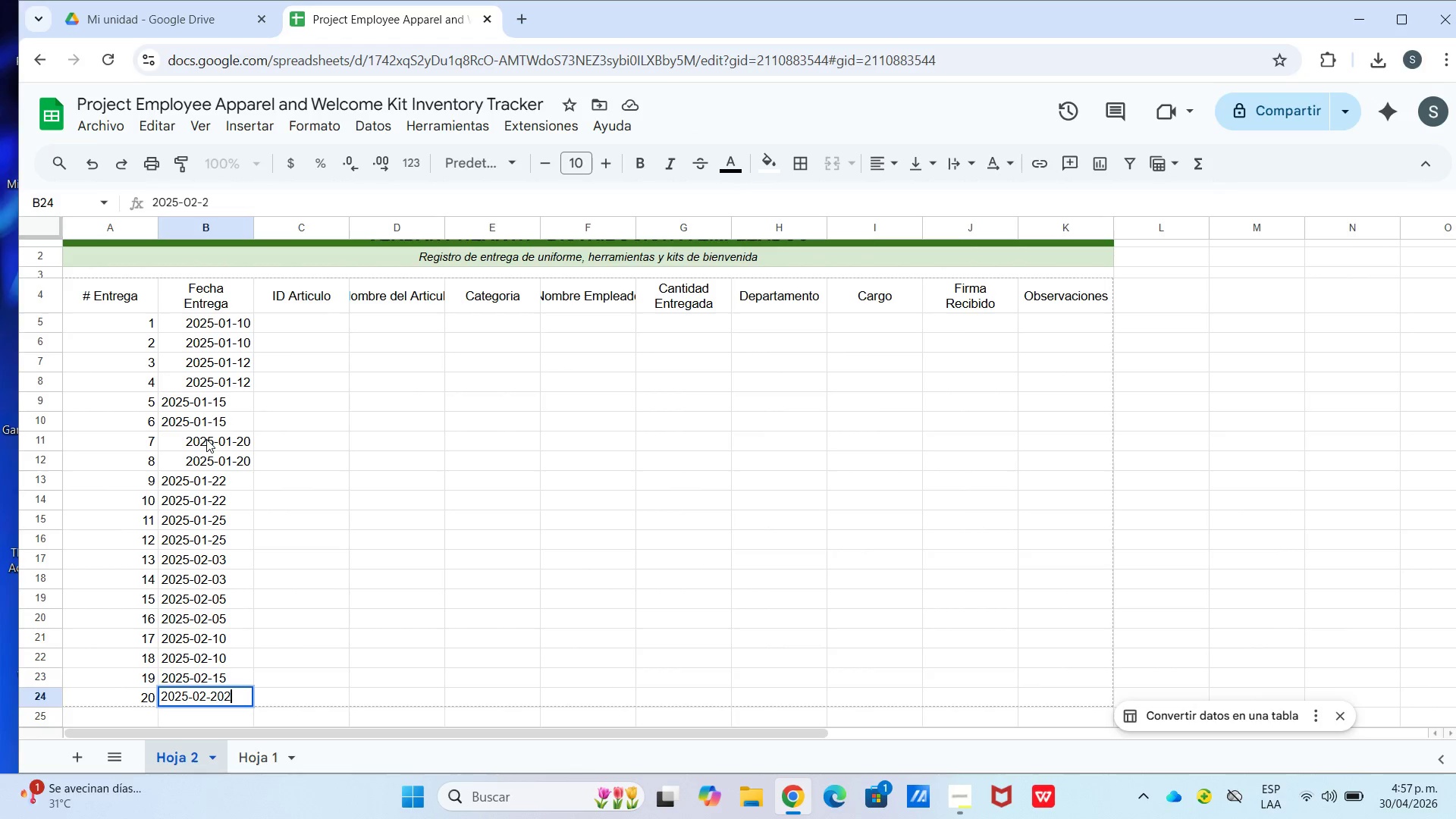 
key(Numpad2)
 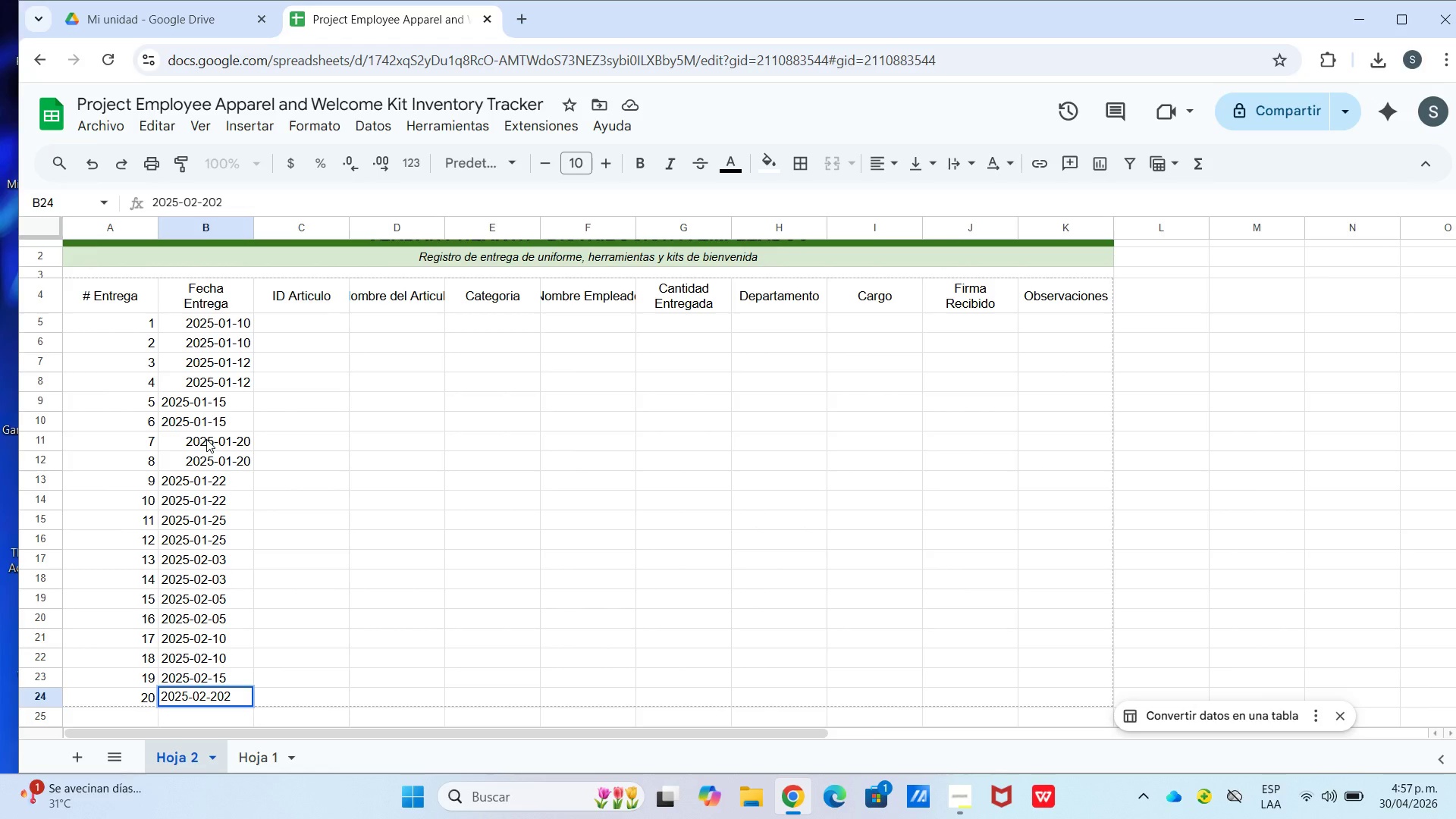 
key(Backspace)
 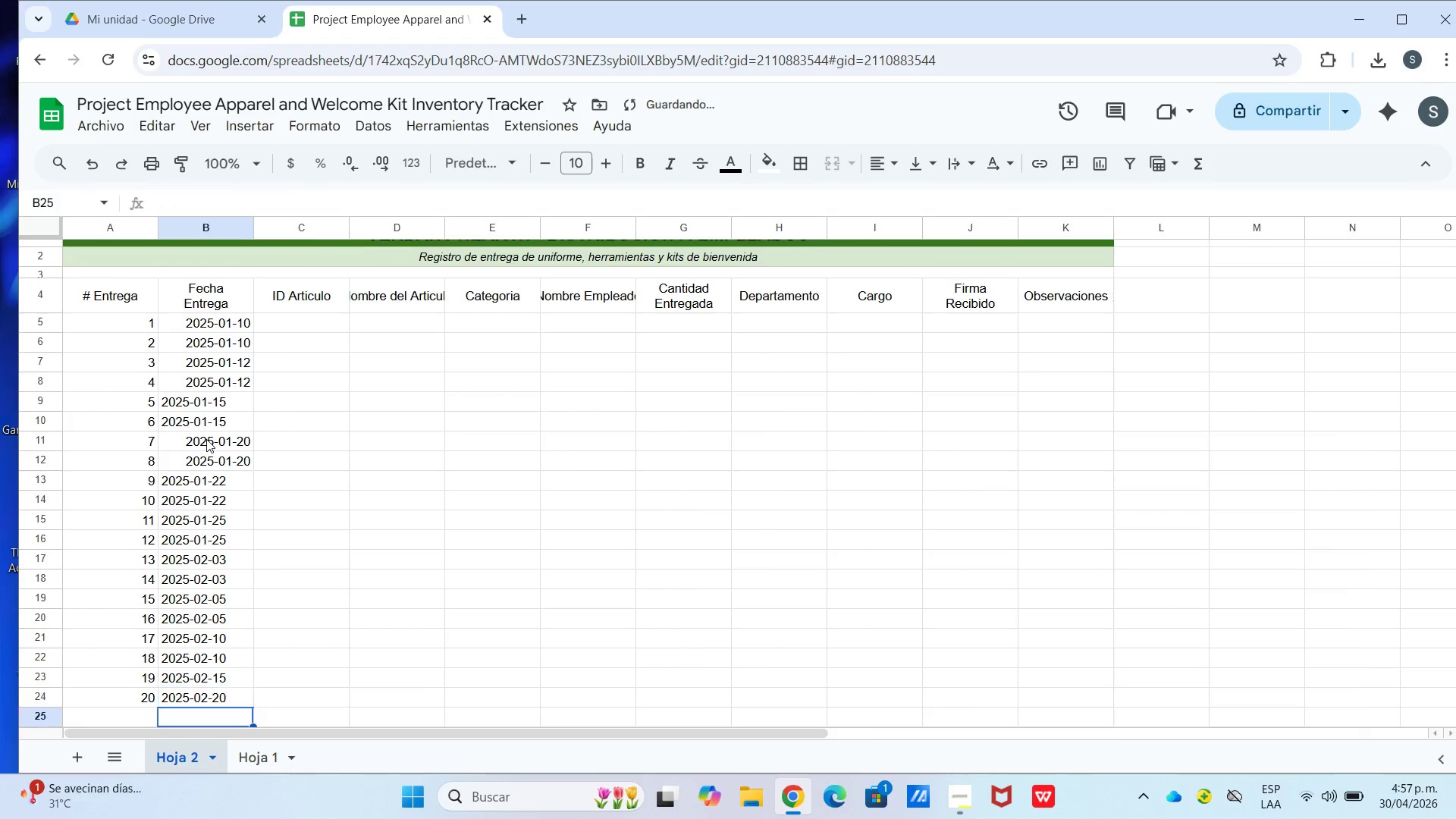 
key(Enter)
 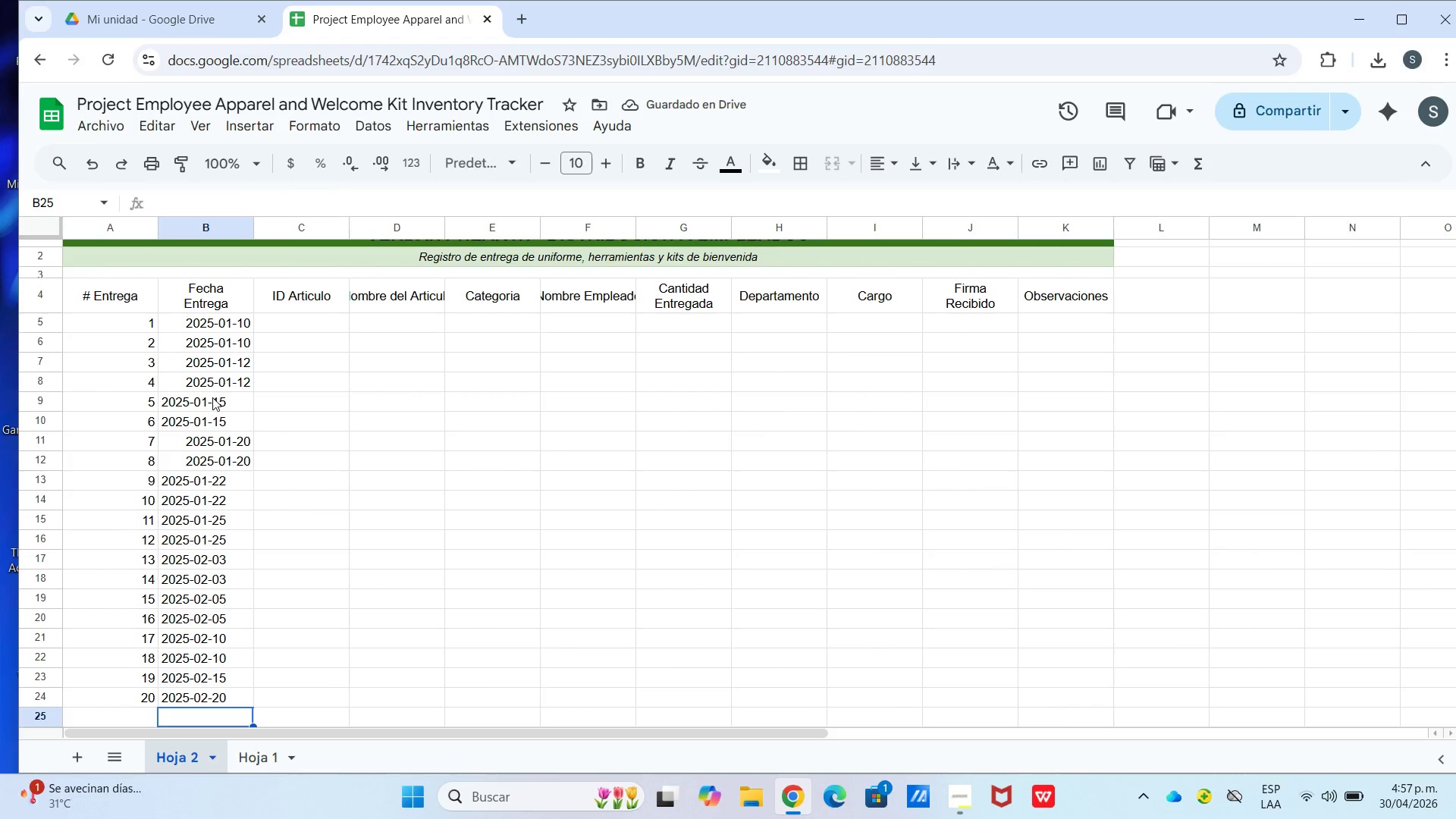 
left_click_drag(start_coordinate=[224, 325], to_coordinate=[213, 506])
 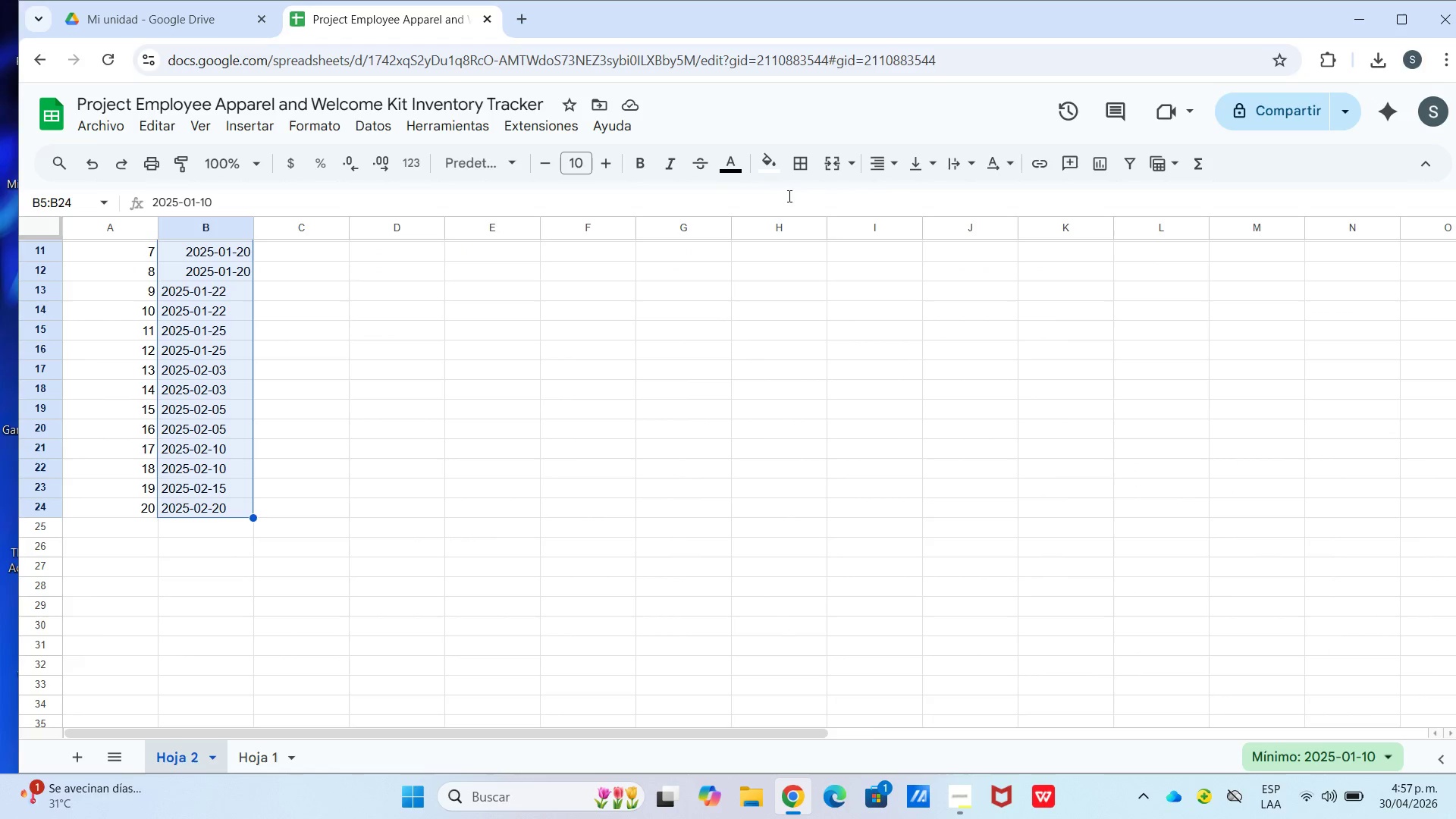 
scroll: coordinate [229, 620], scroll_direction: down, amount: 2.0
 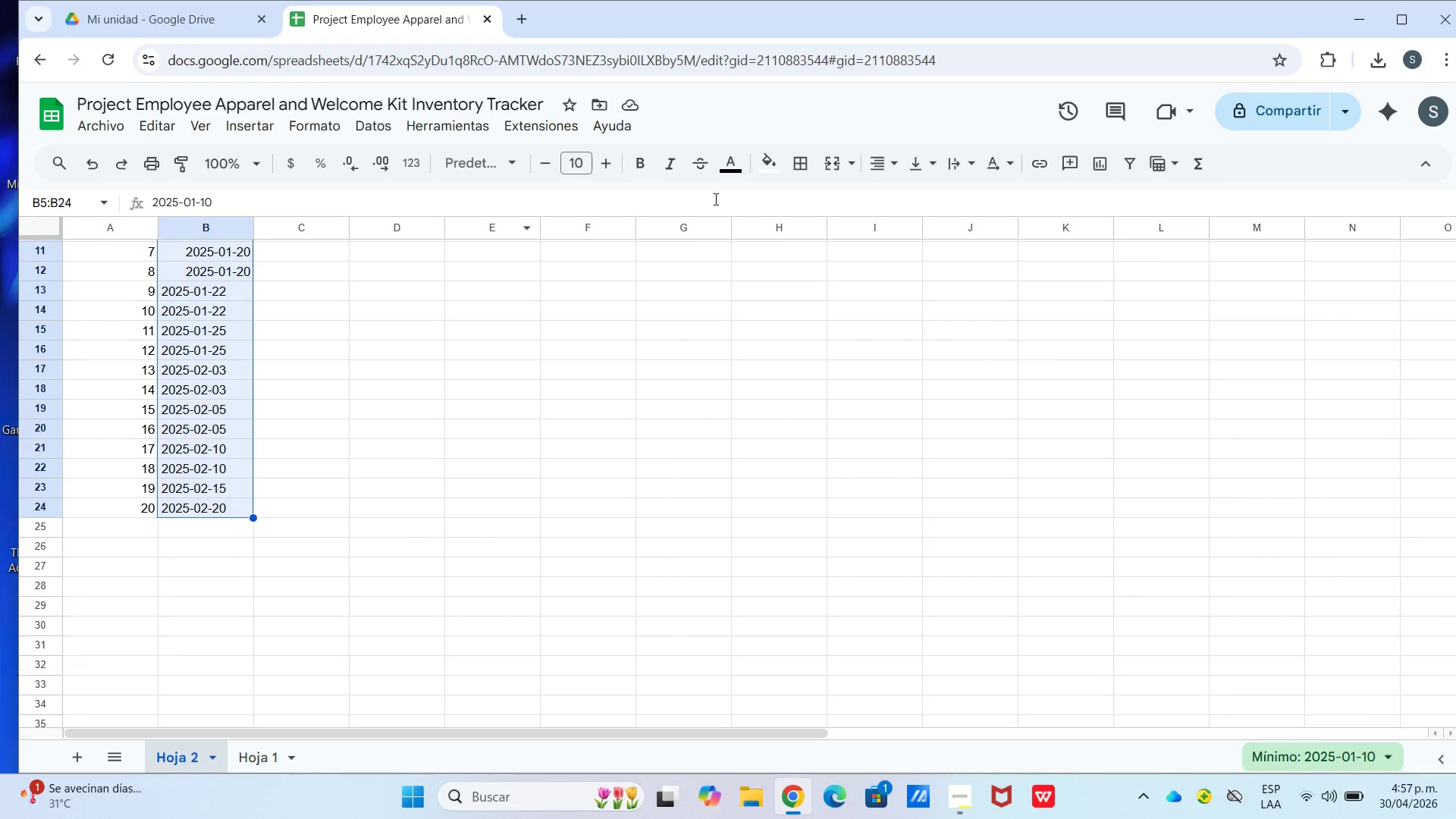 
left_click([876, 167])
 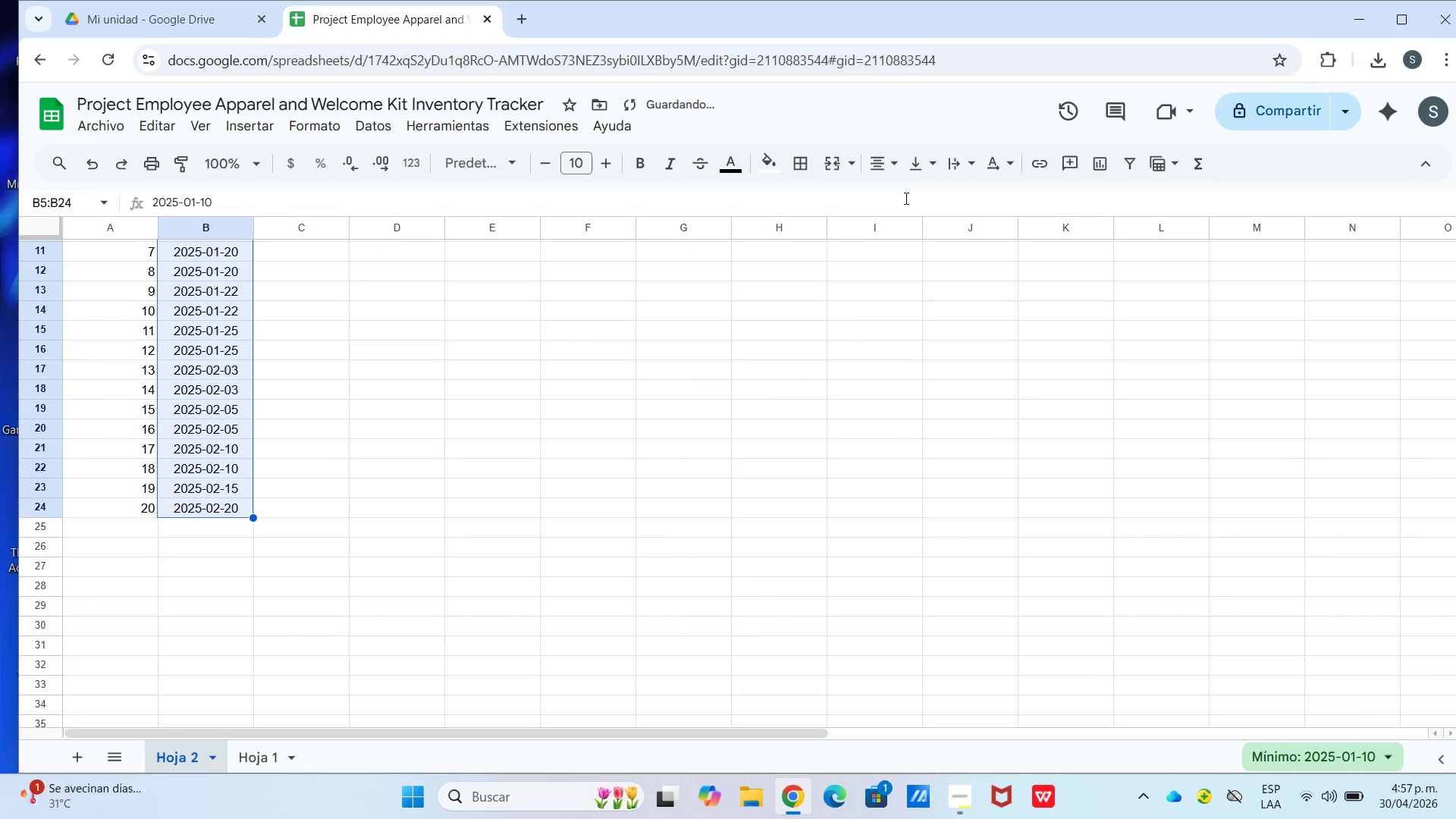 
left_click([918, 168])
 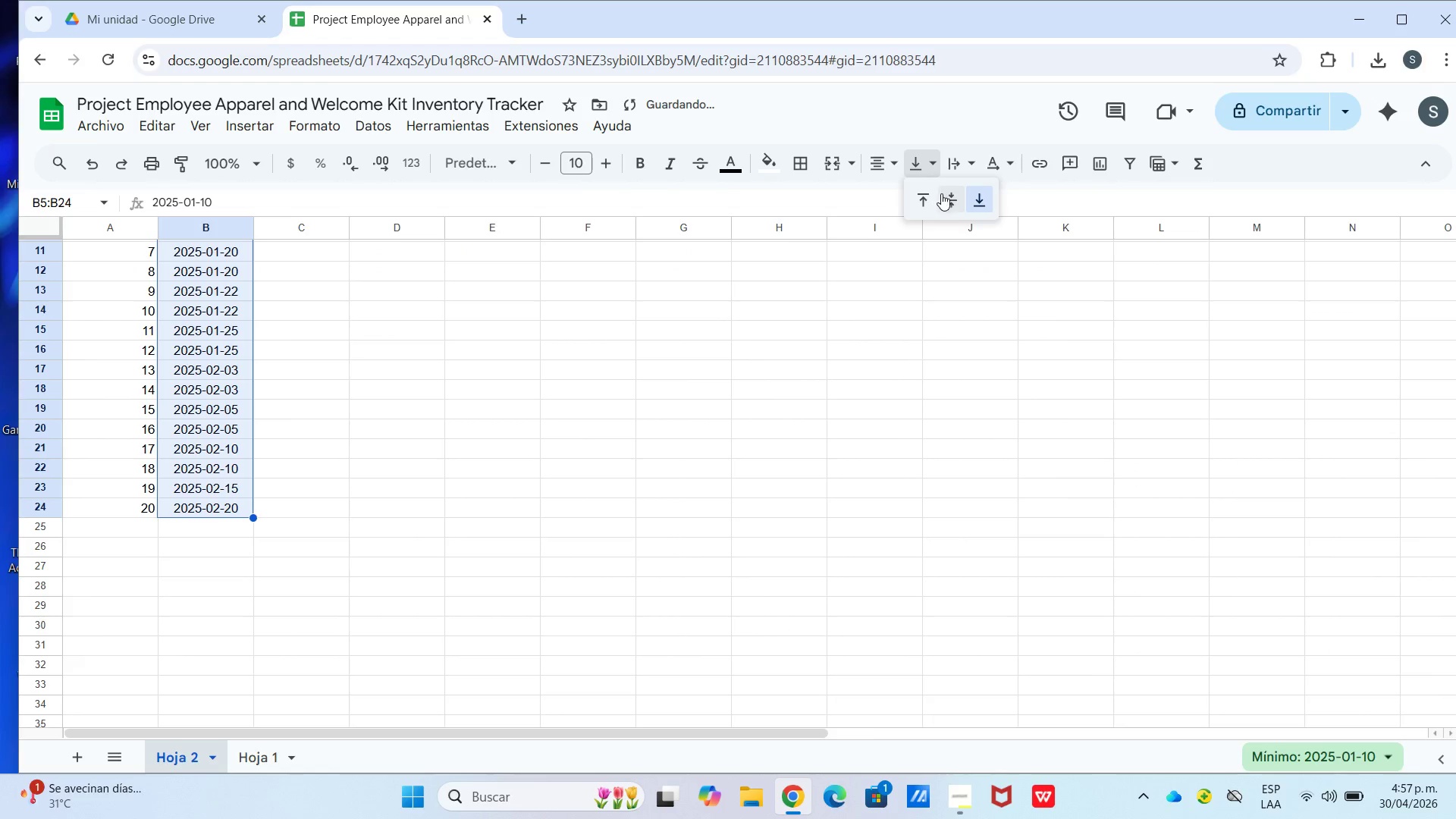 
left_click([942, 195])
 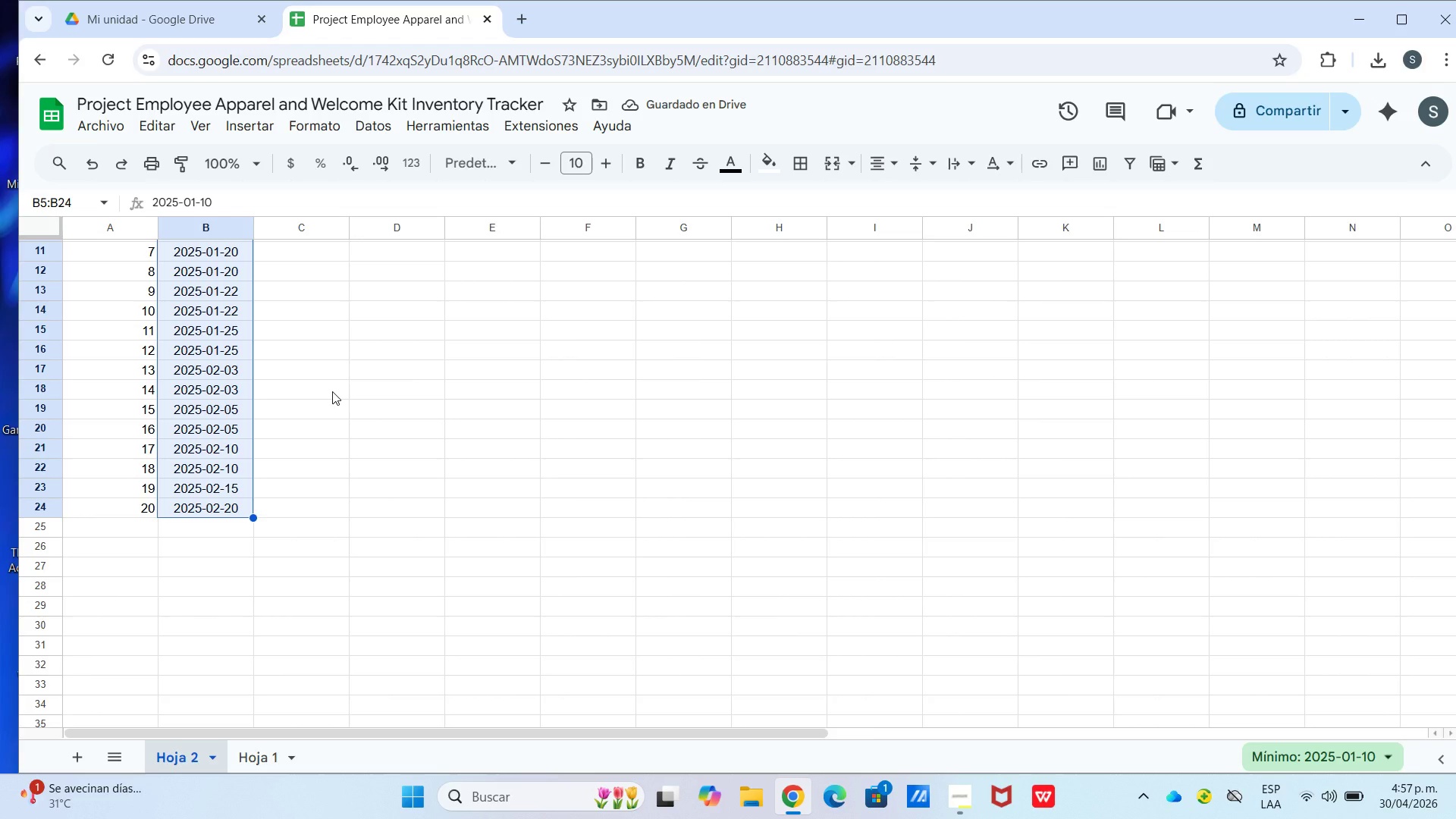 
left_click([333, 379])
 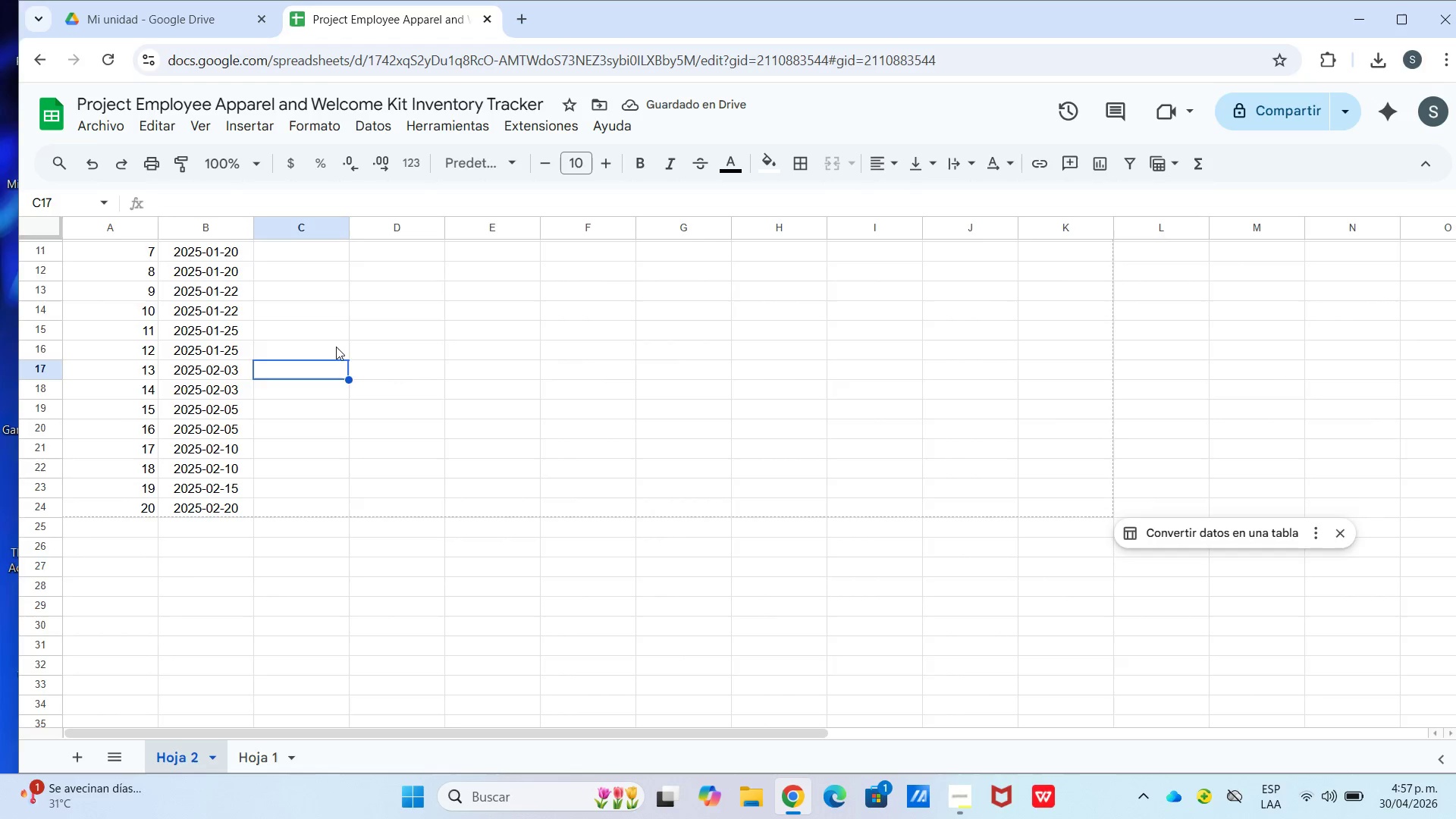 
scroll: coordinate [335, 346], scroll_direction: up, amount: 4.0
 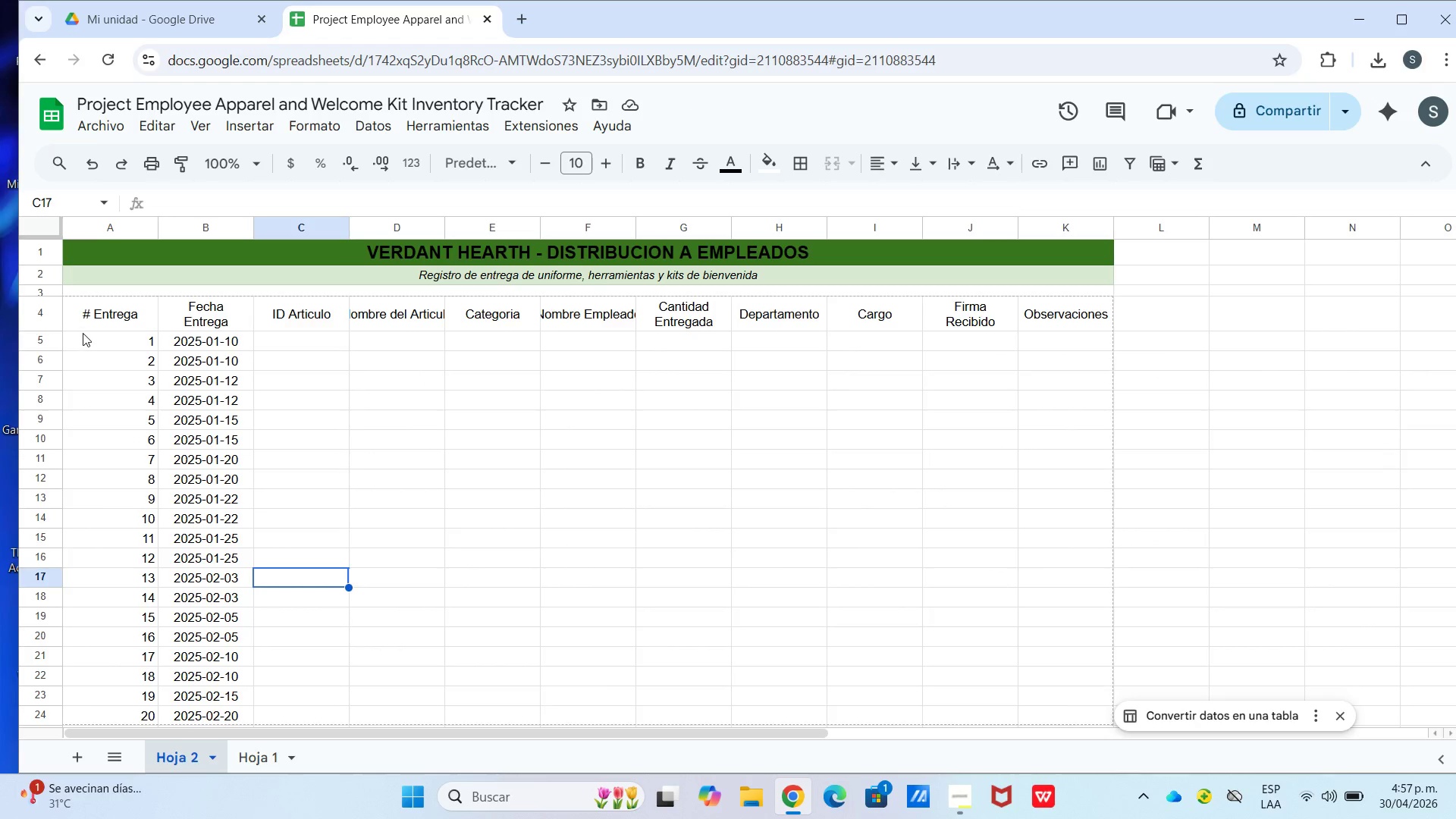 
left_click_drag(start_coordinate=[105, 339], to_coordinate=[128, 709])
 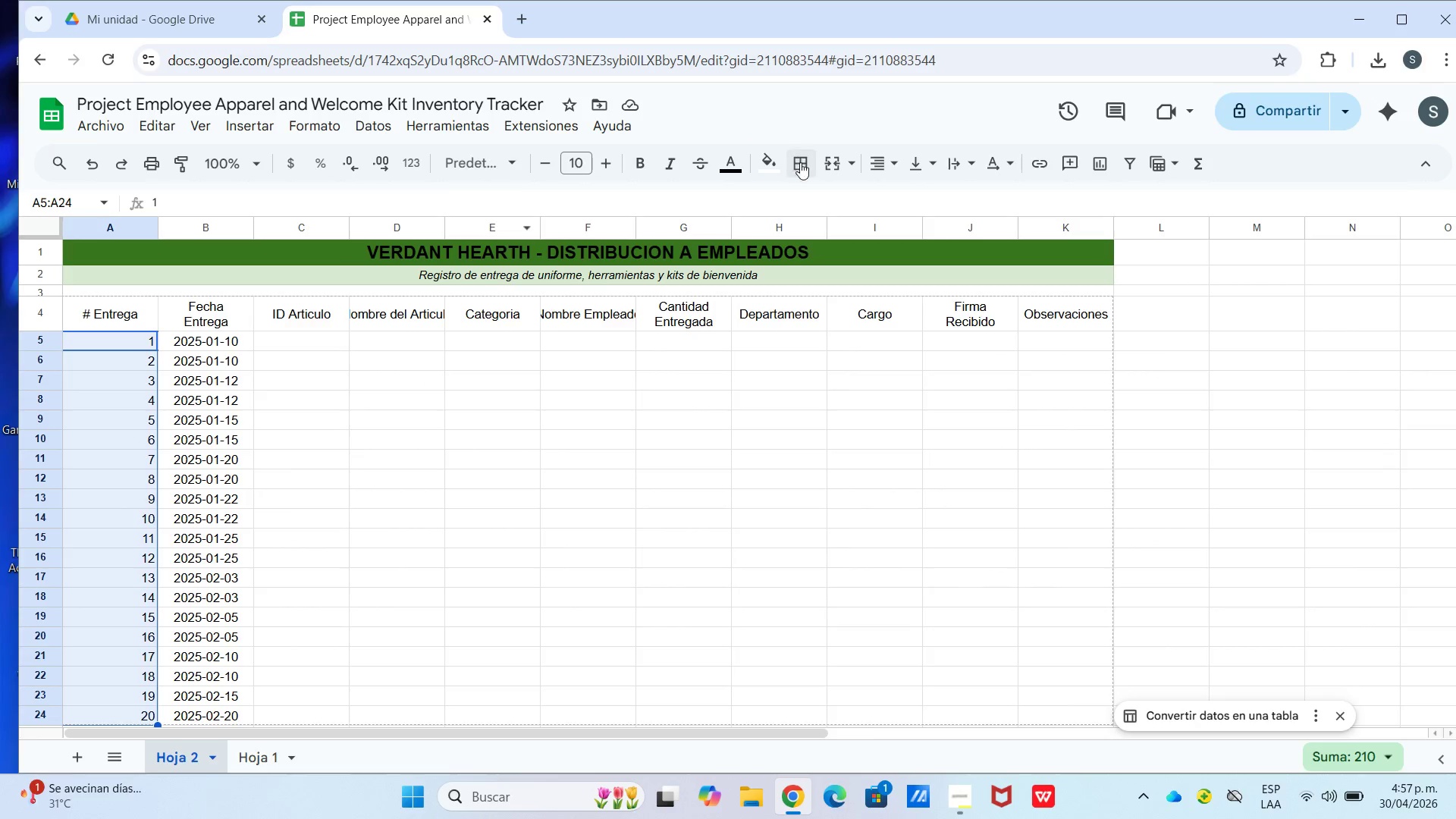 
left_click([895, 171])
 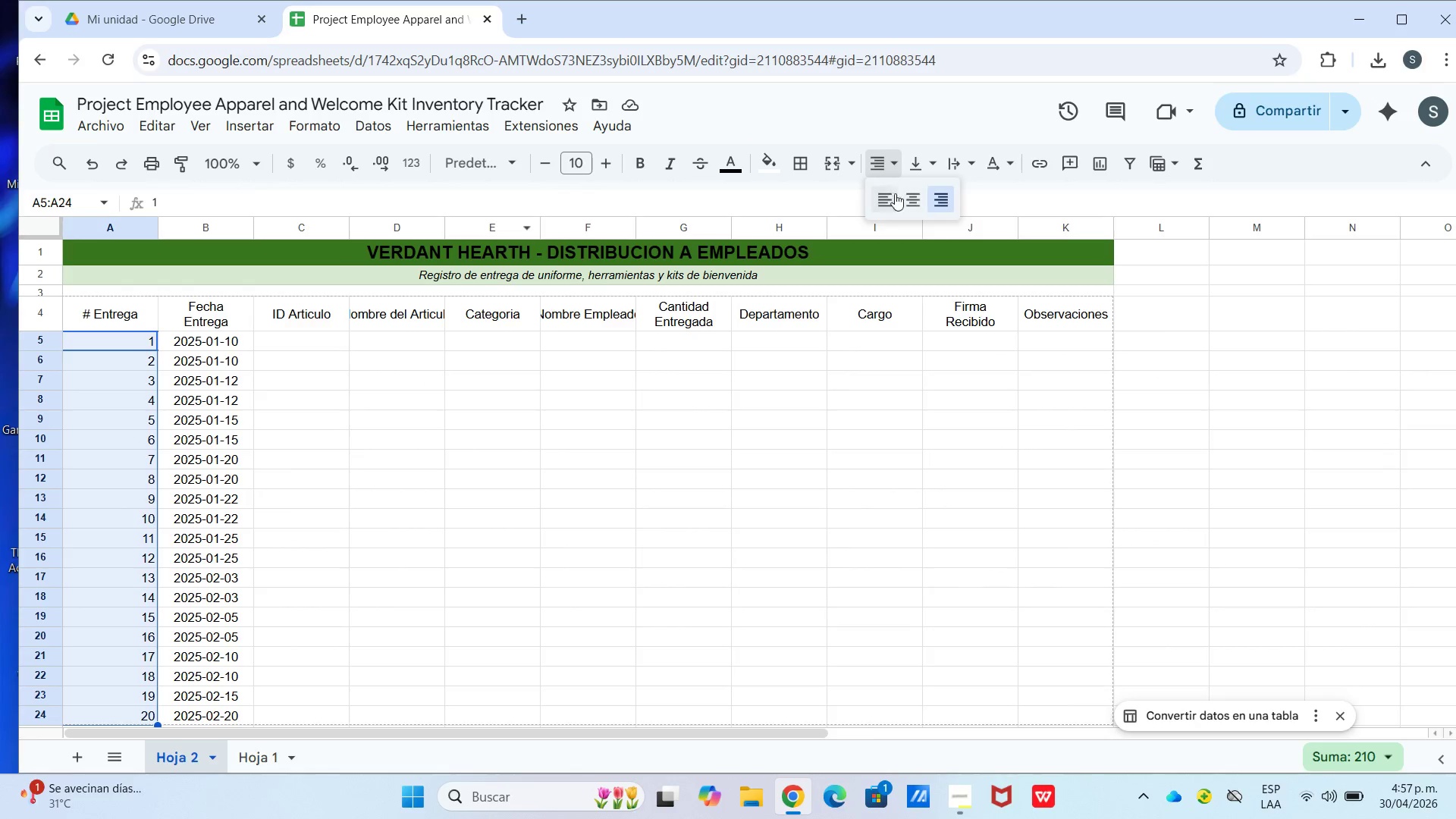 
left_click([895, 196])
 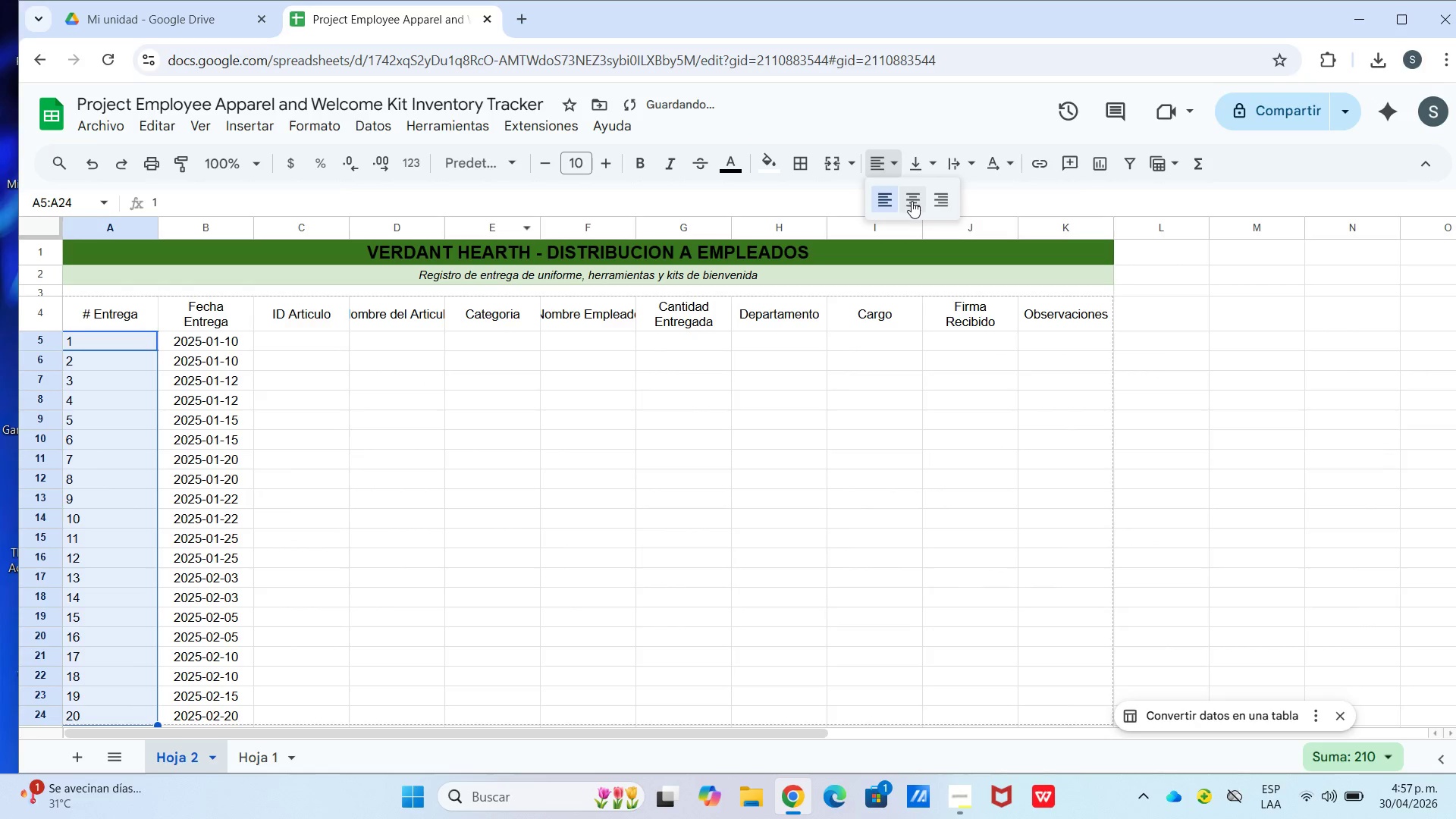 
left_click([916, 169])
 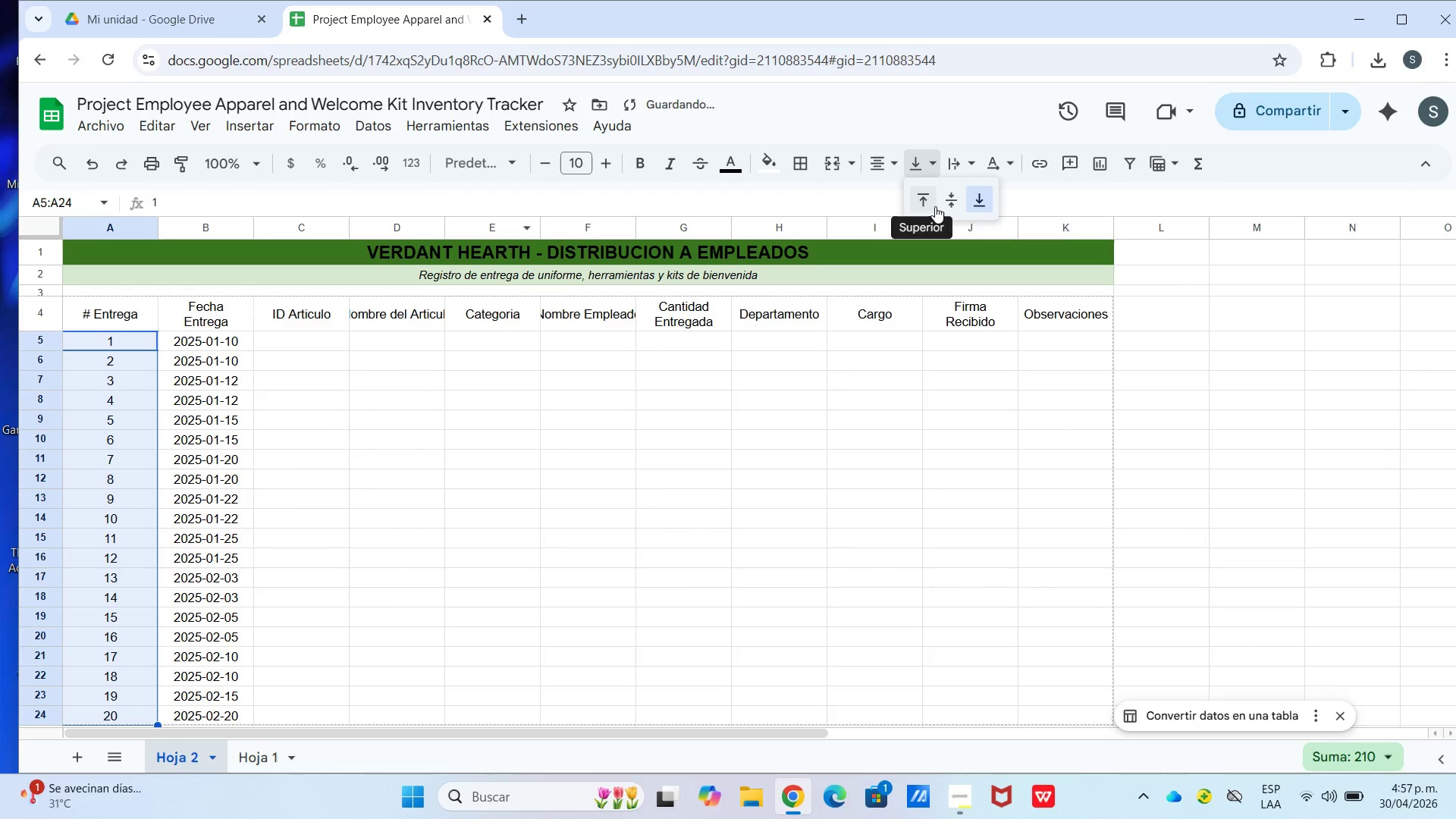 
left_click([940, 206])
 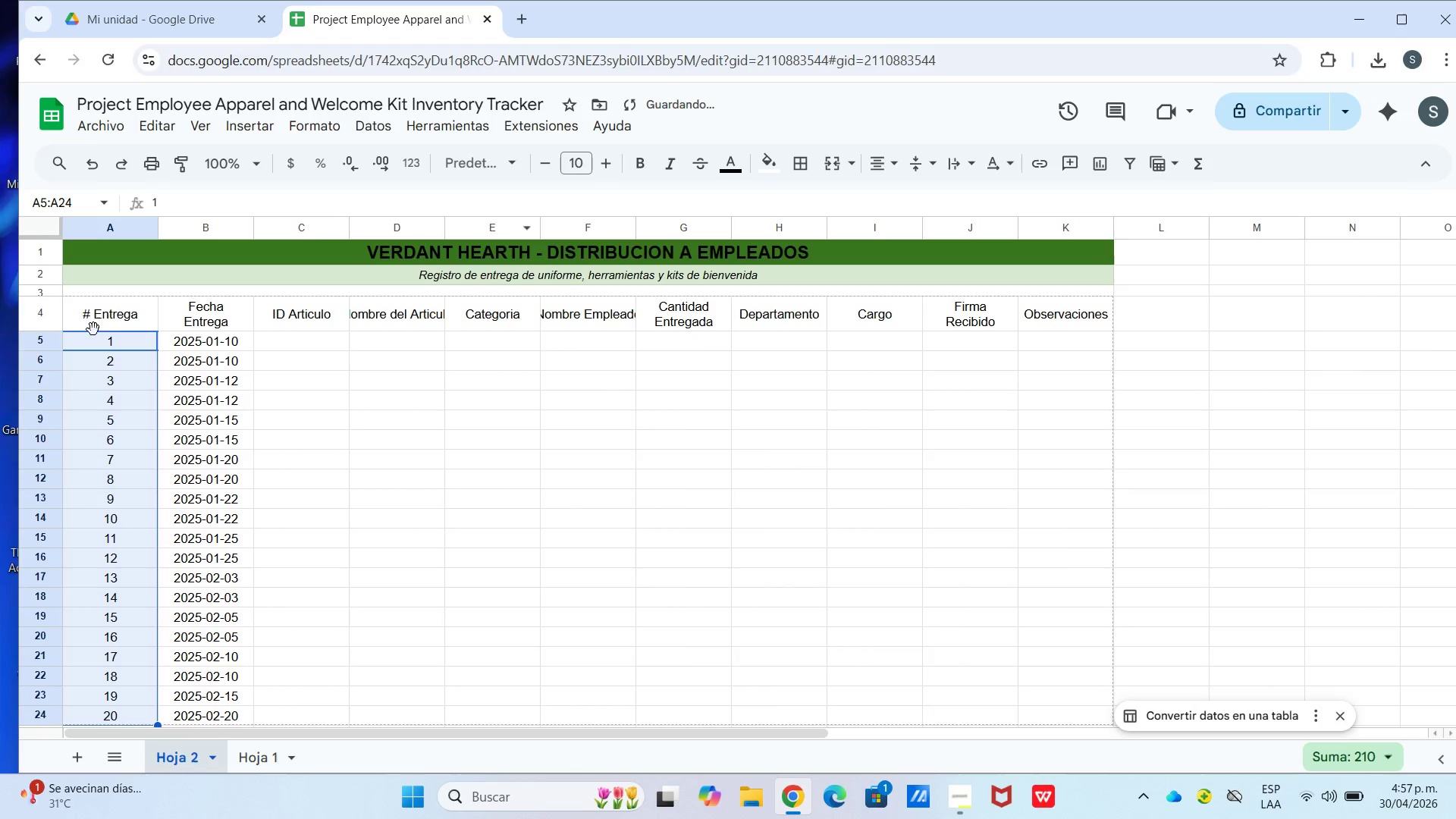 
left_click_drag(start_coordinate=[110, 324], to_coordinate=[1092, 330])
 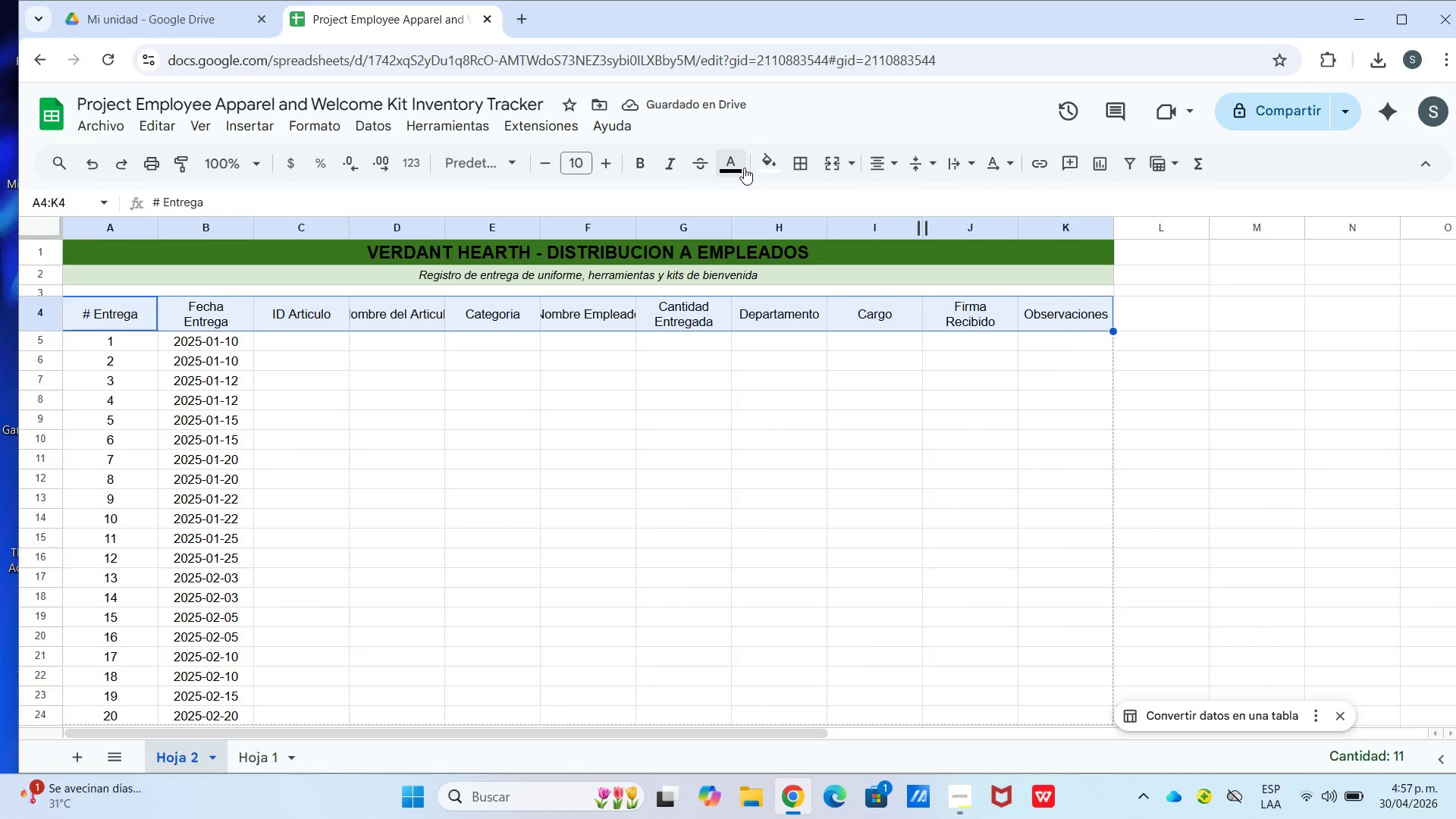 
left_click([770, 169])
 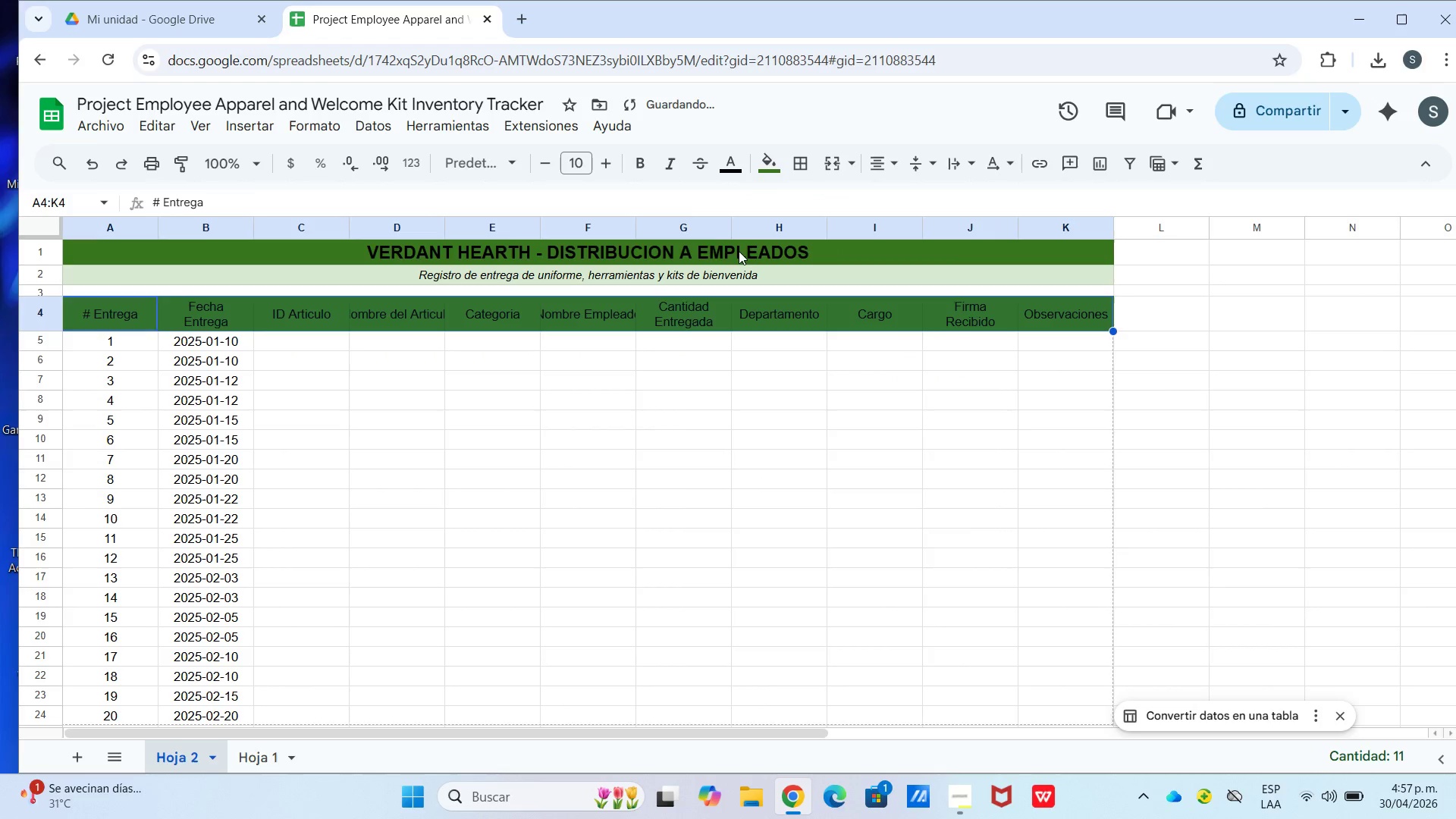 
left_click([635, 166])
 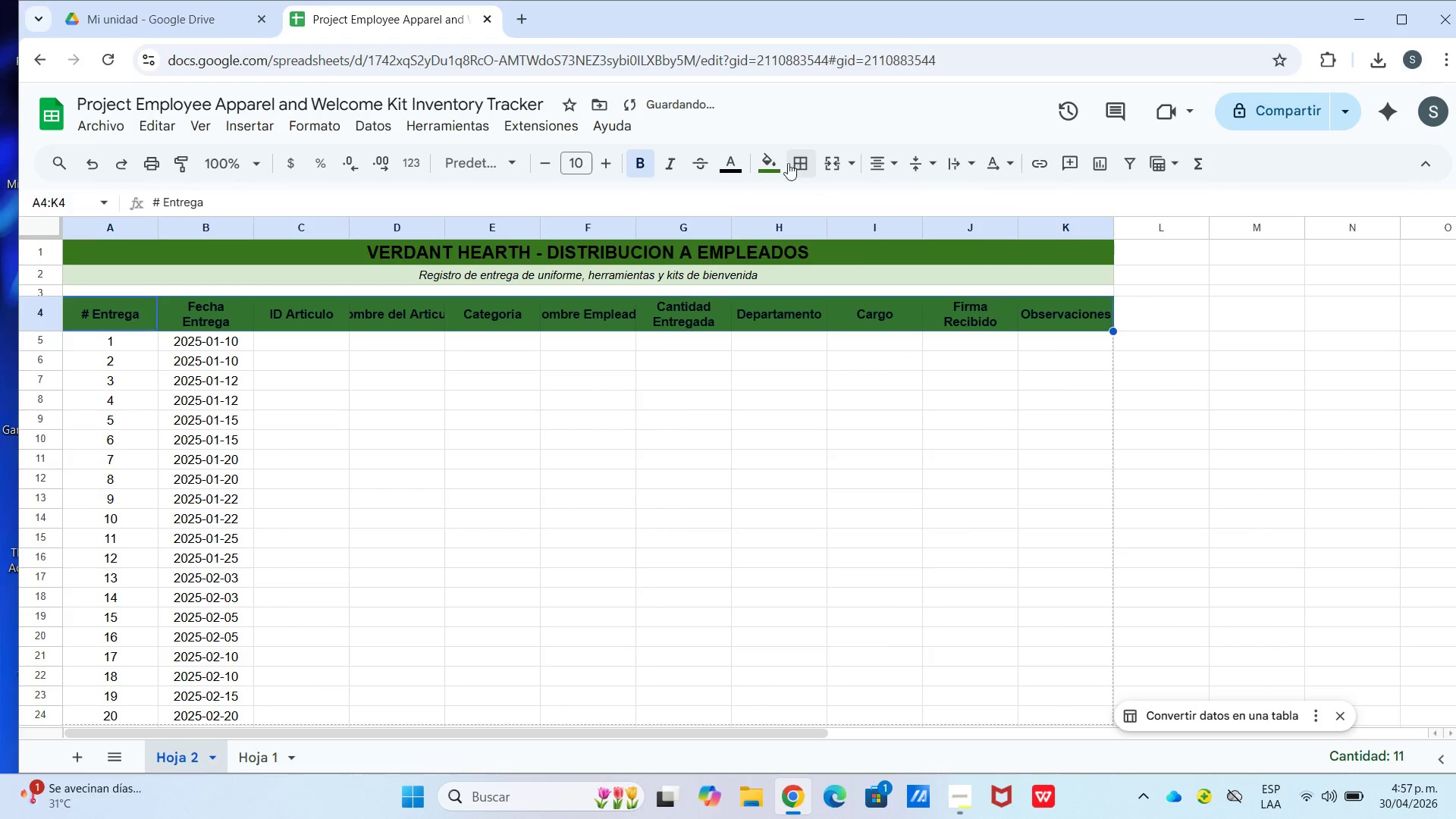 
left_click([724, 172])
 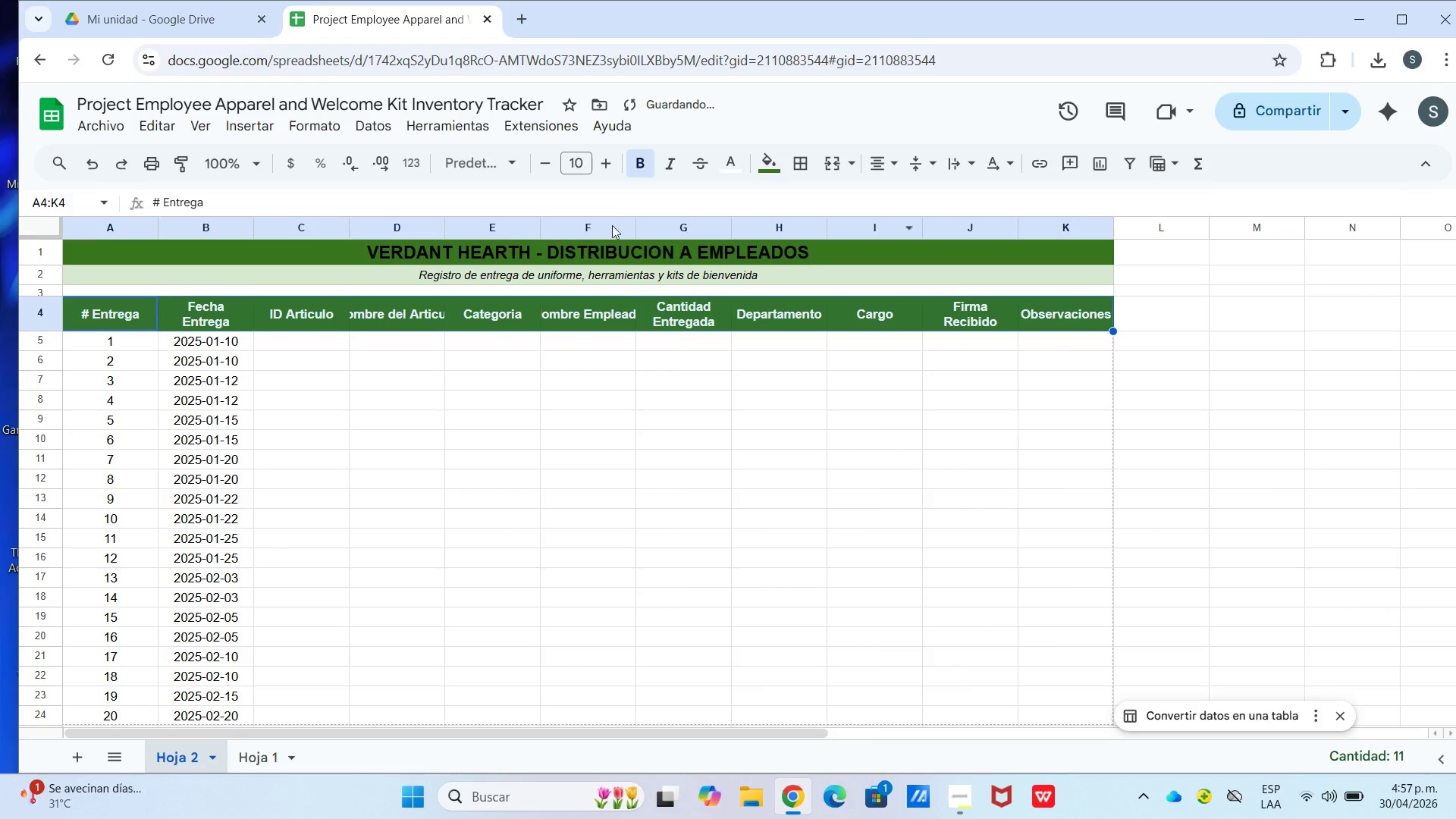 
left_click_drag(start_coordinate=[634, 229], to_coordinate=[677, 231])
 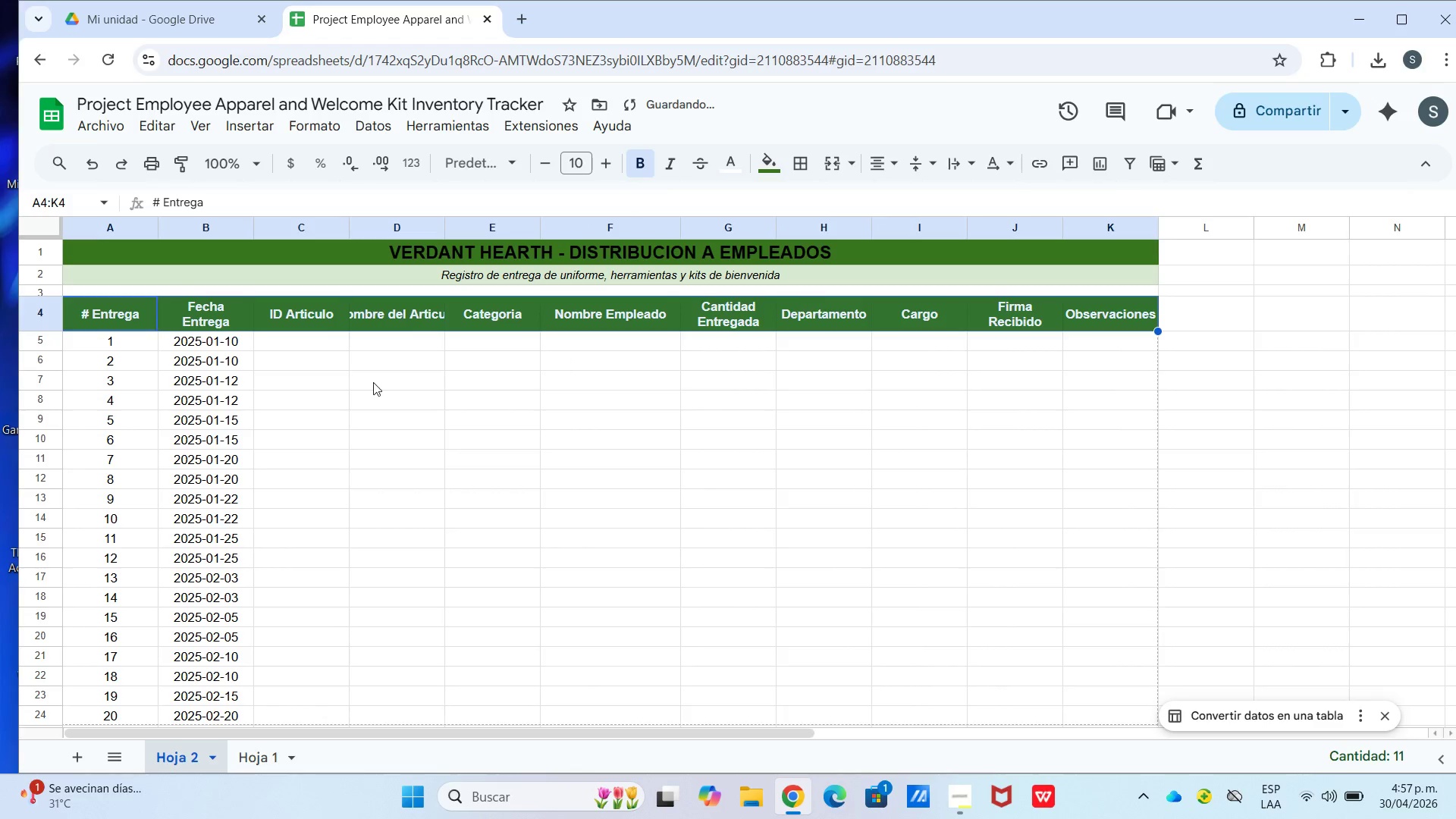 
left_click([299, 343])
 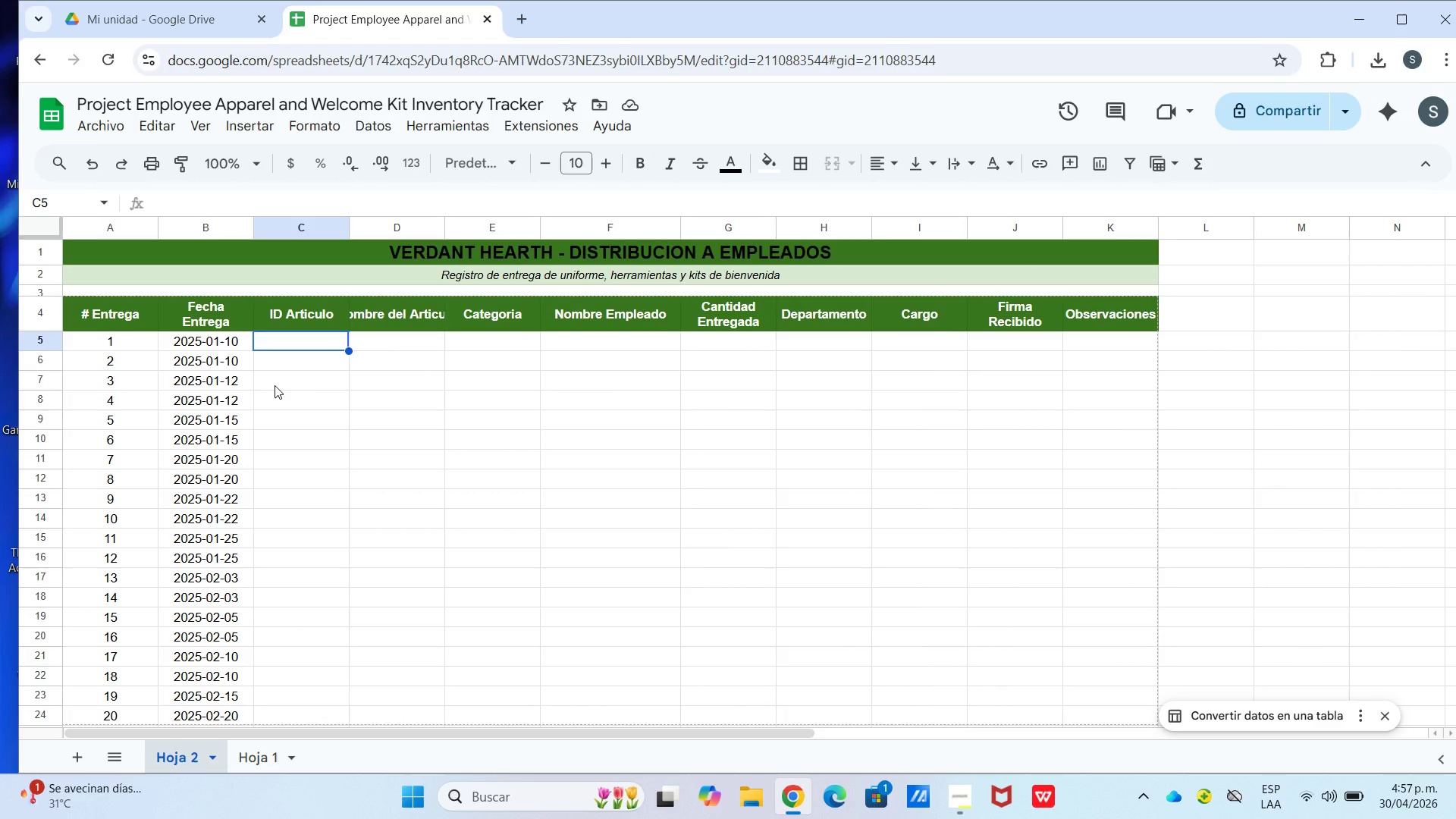 
wait(6.59)
 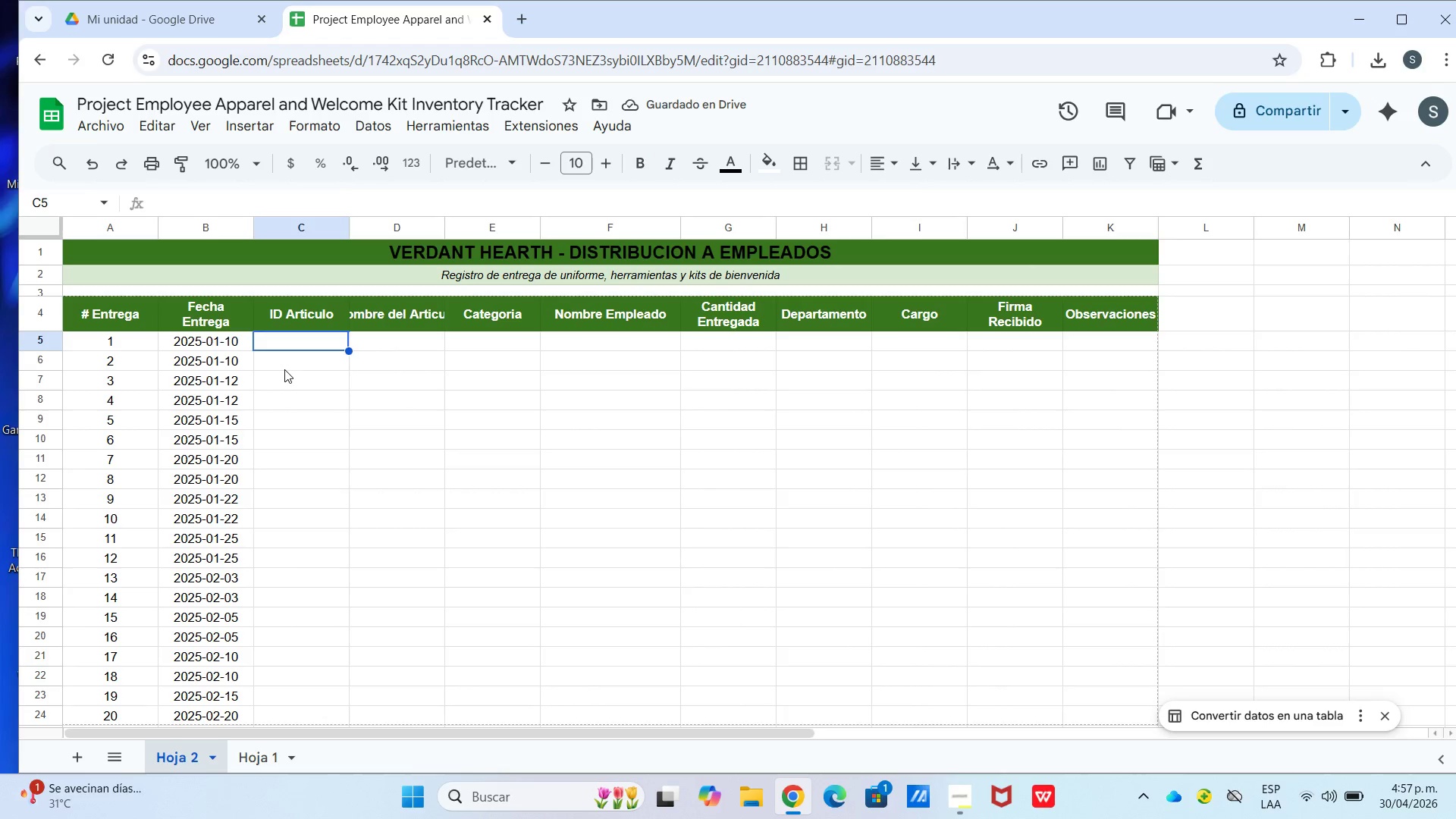 
right_click([290, 340])
 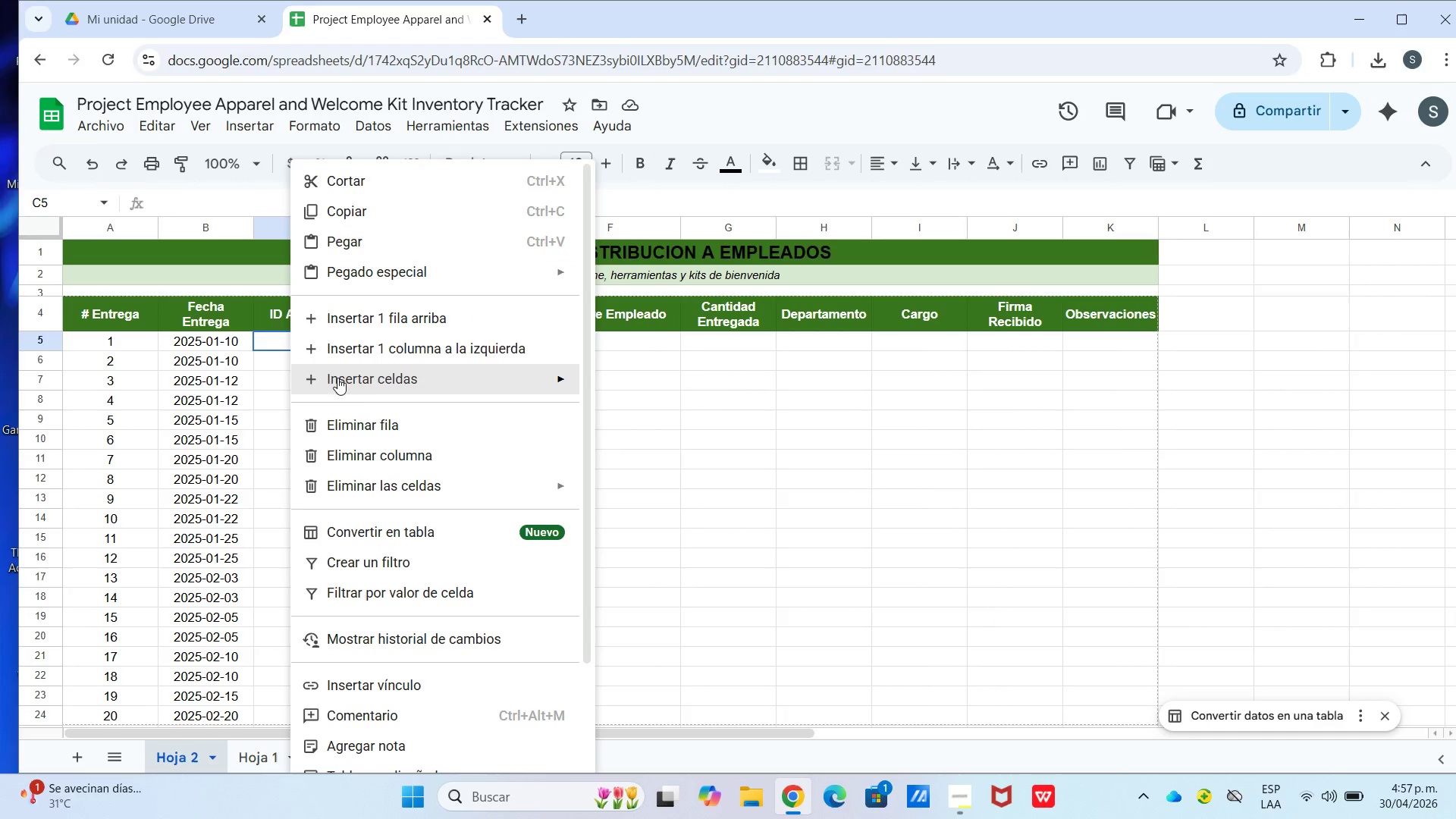 
scroll: coordinate [414, 626], scroll_direction: down, amount: 5.0
 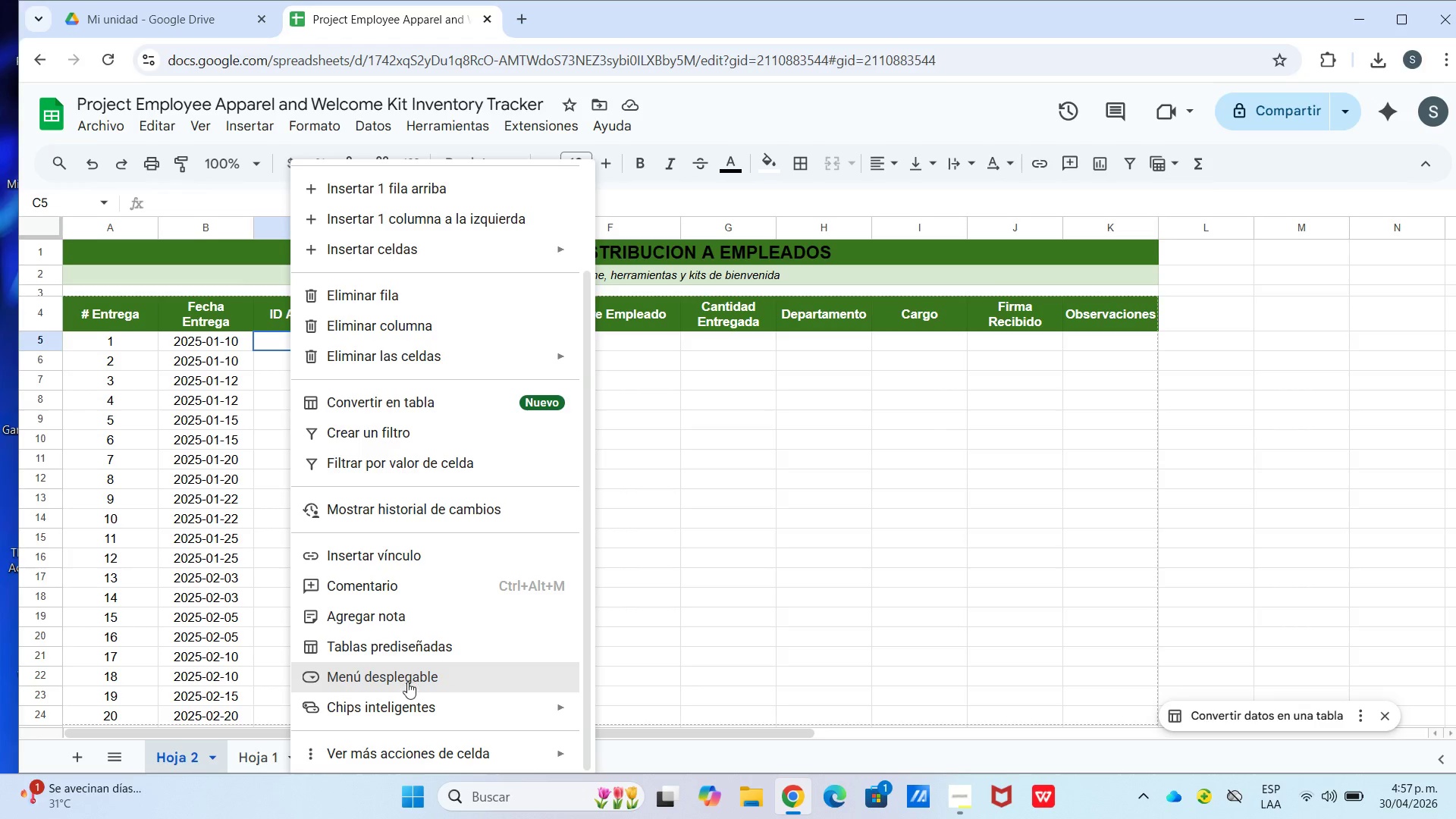 
left_click([406, 682])
 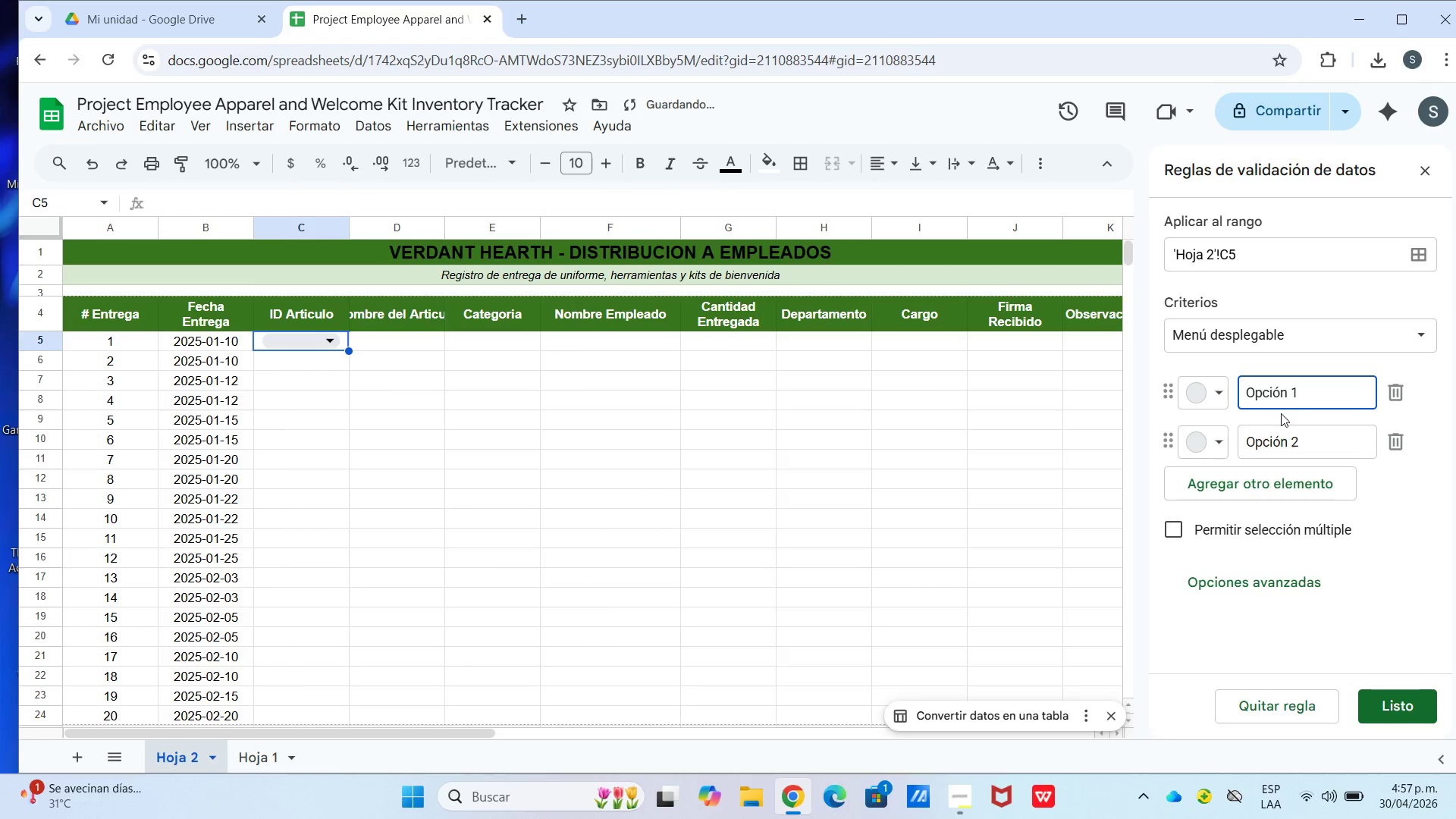 
left_click_drag(start_coordinate=[1318, 396], to_coordinate=[1216, 395])
 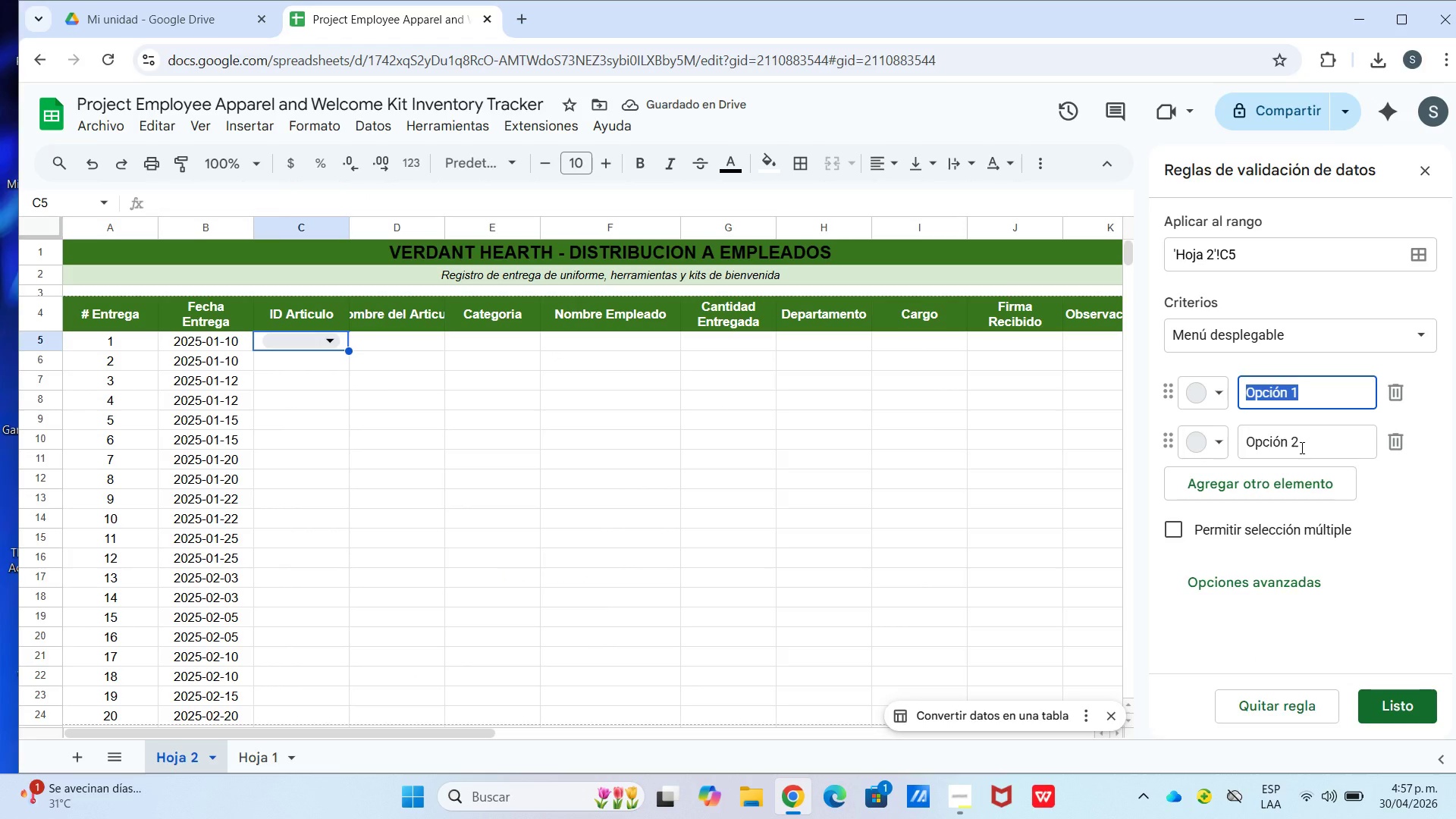 
type(Un)
key(Backspace)
type(NI-001)
 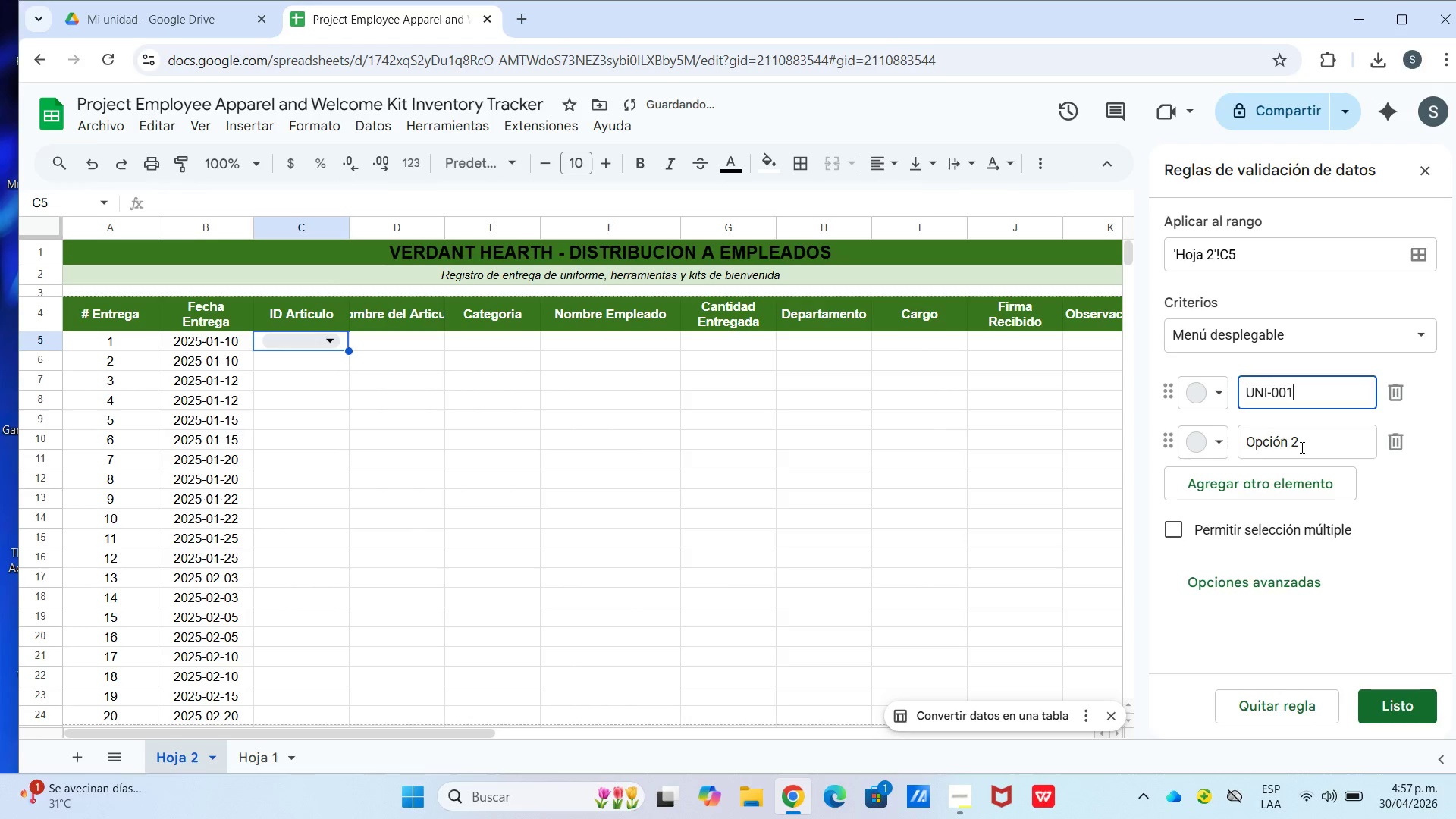 
key(Enter)
 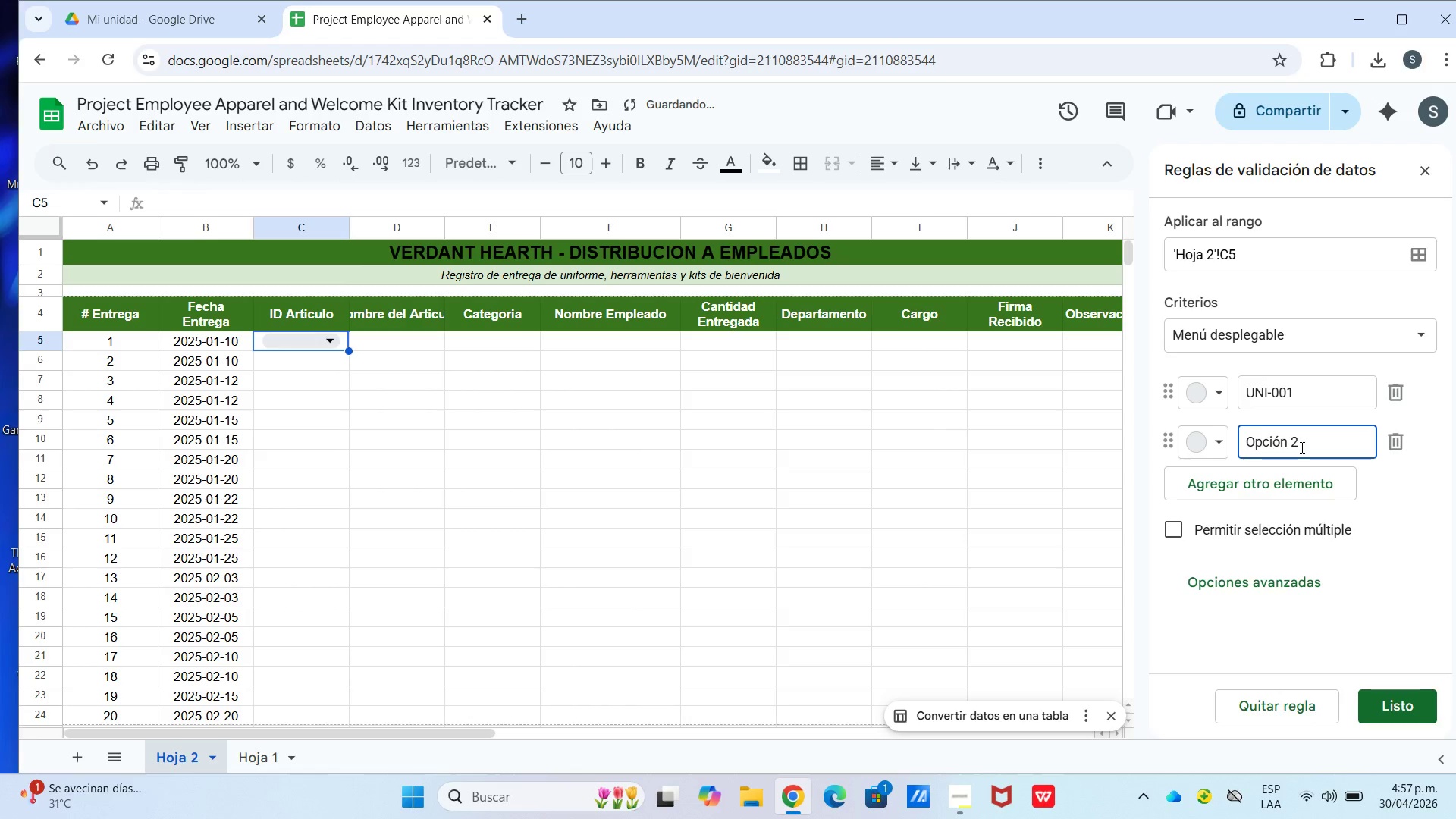 
hold_key(key=Backspace, duration=1.14)
 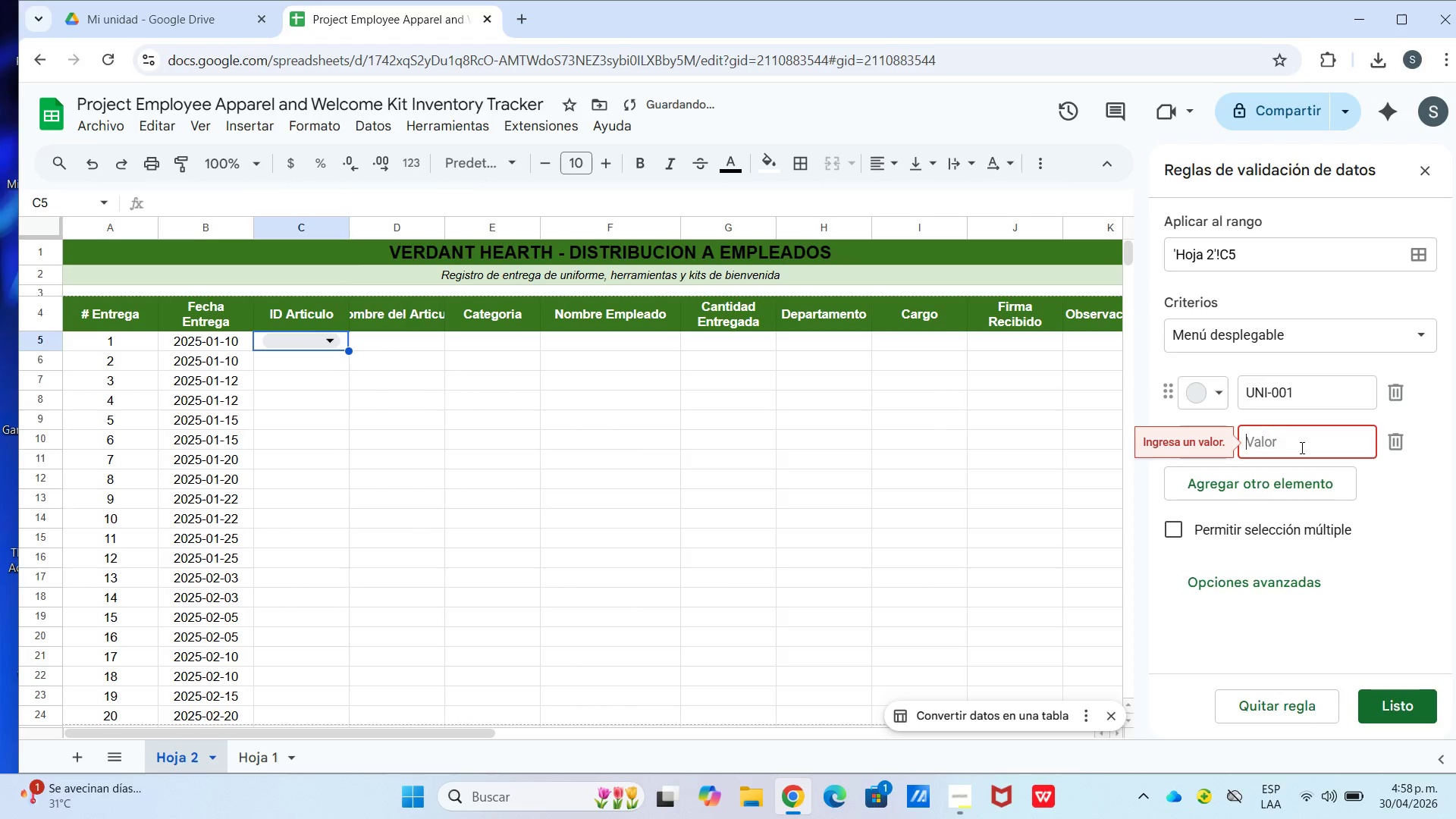 
type(UNI-002)
 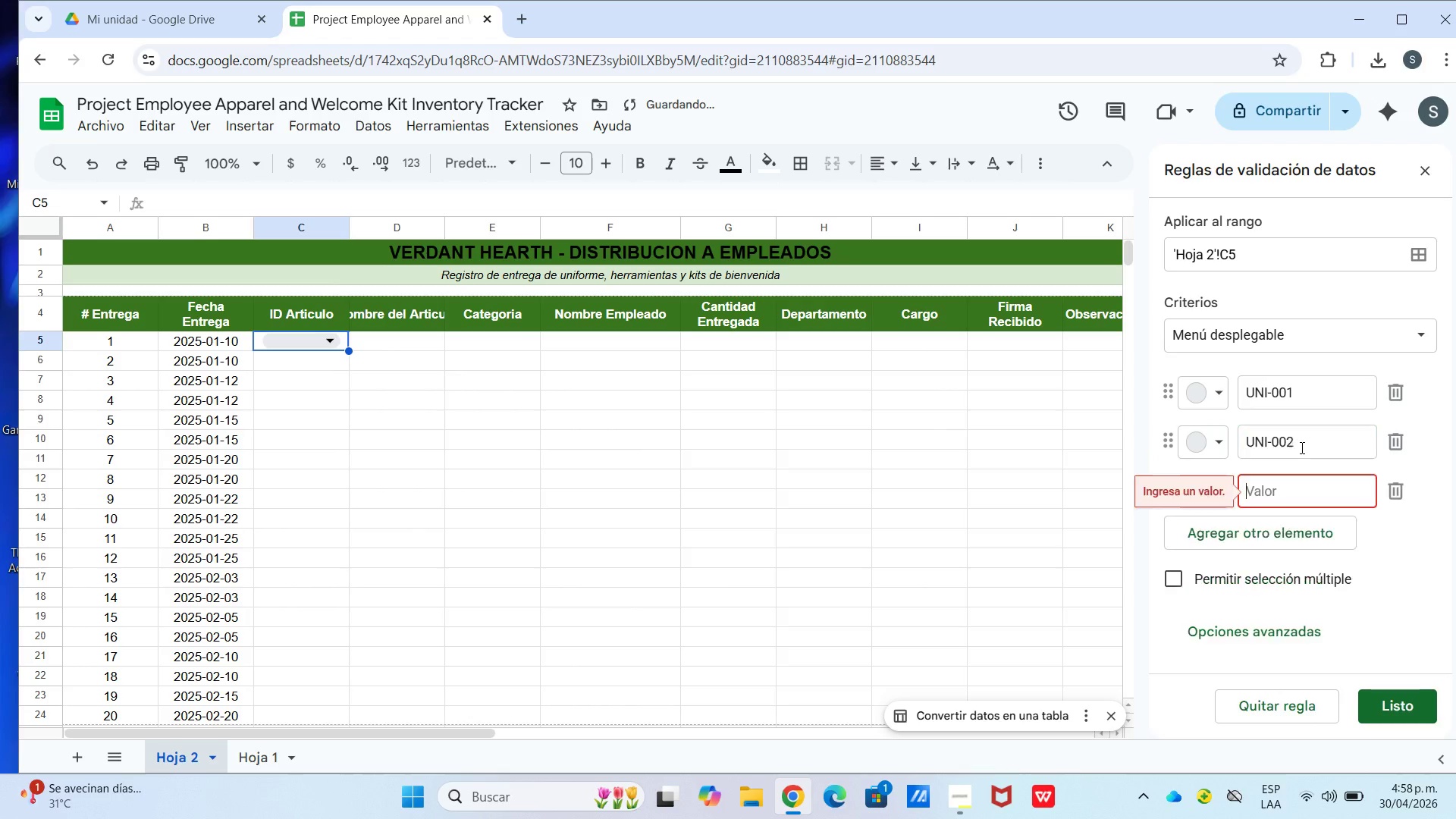 
key(Enter)
 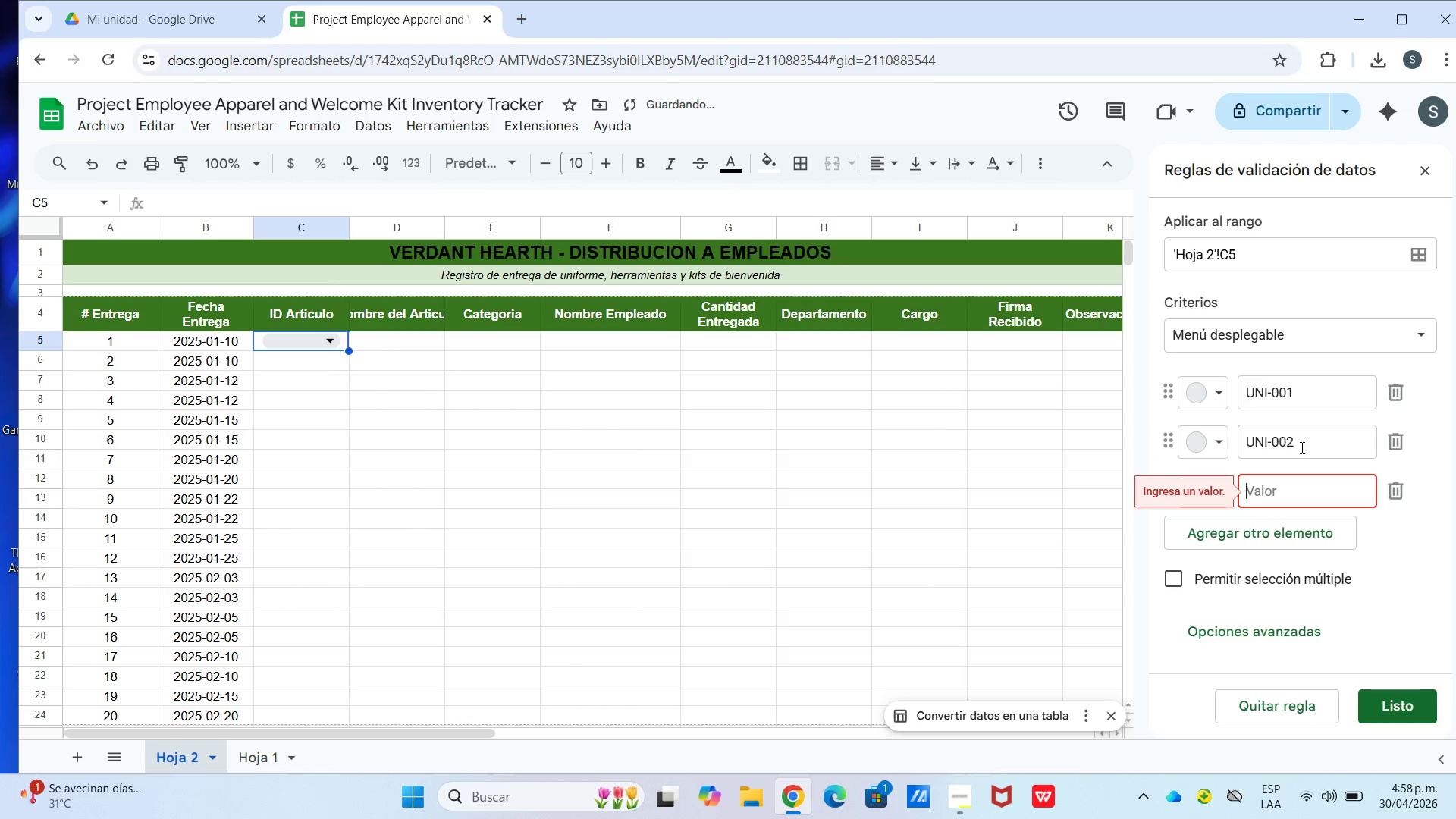 
type(UNI-003)
 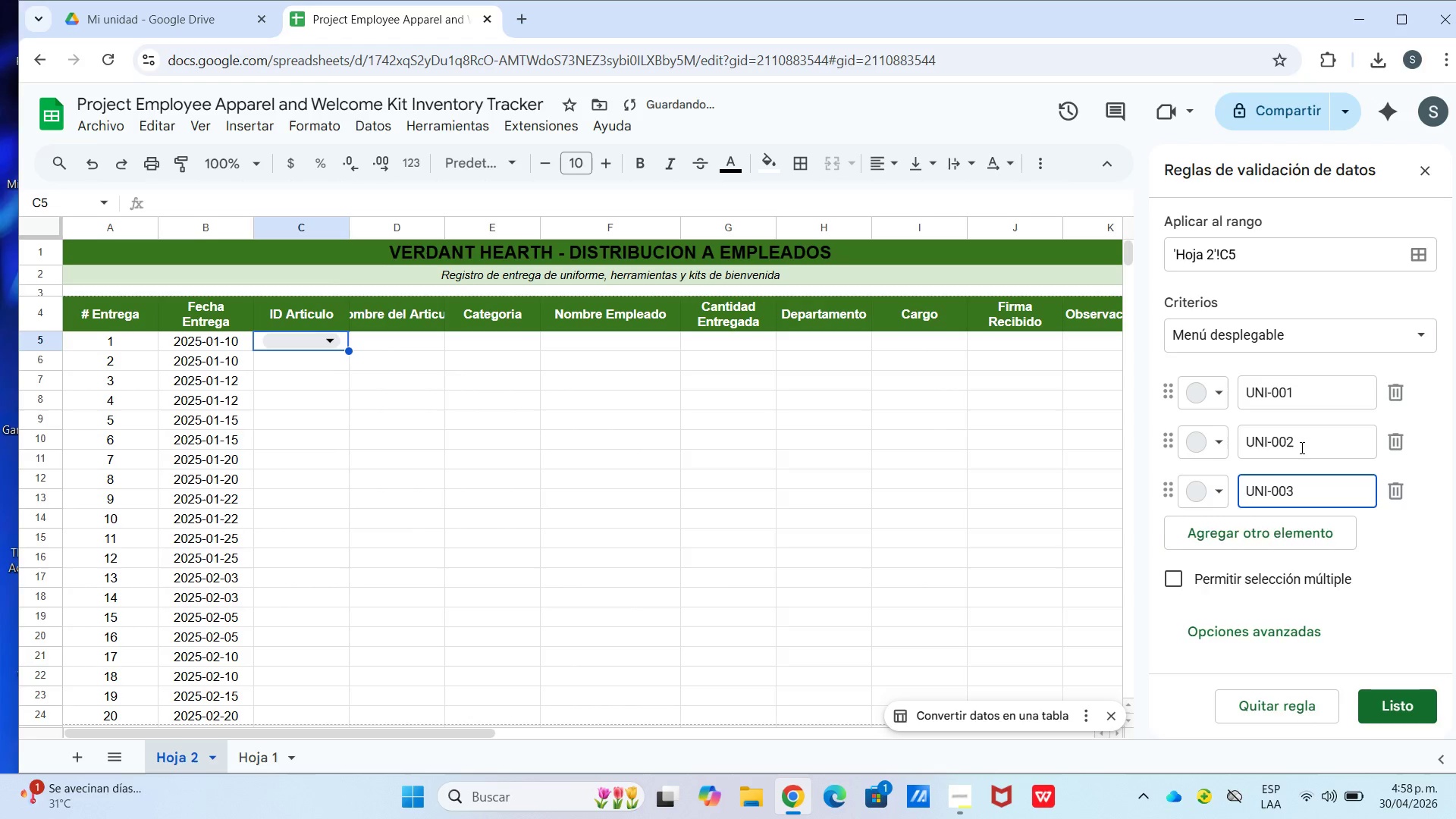 
key(Enter)
 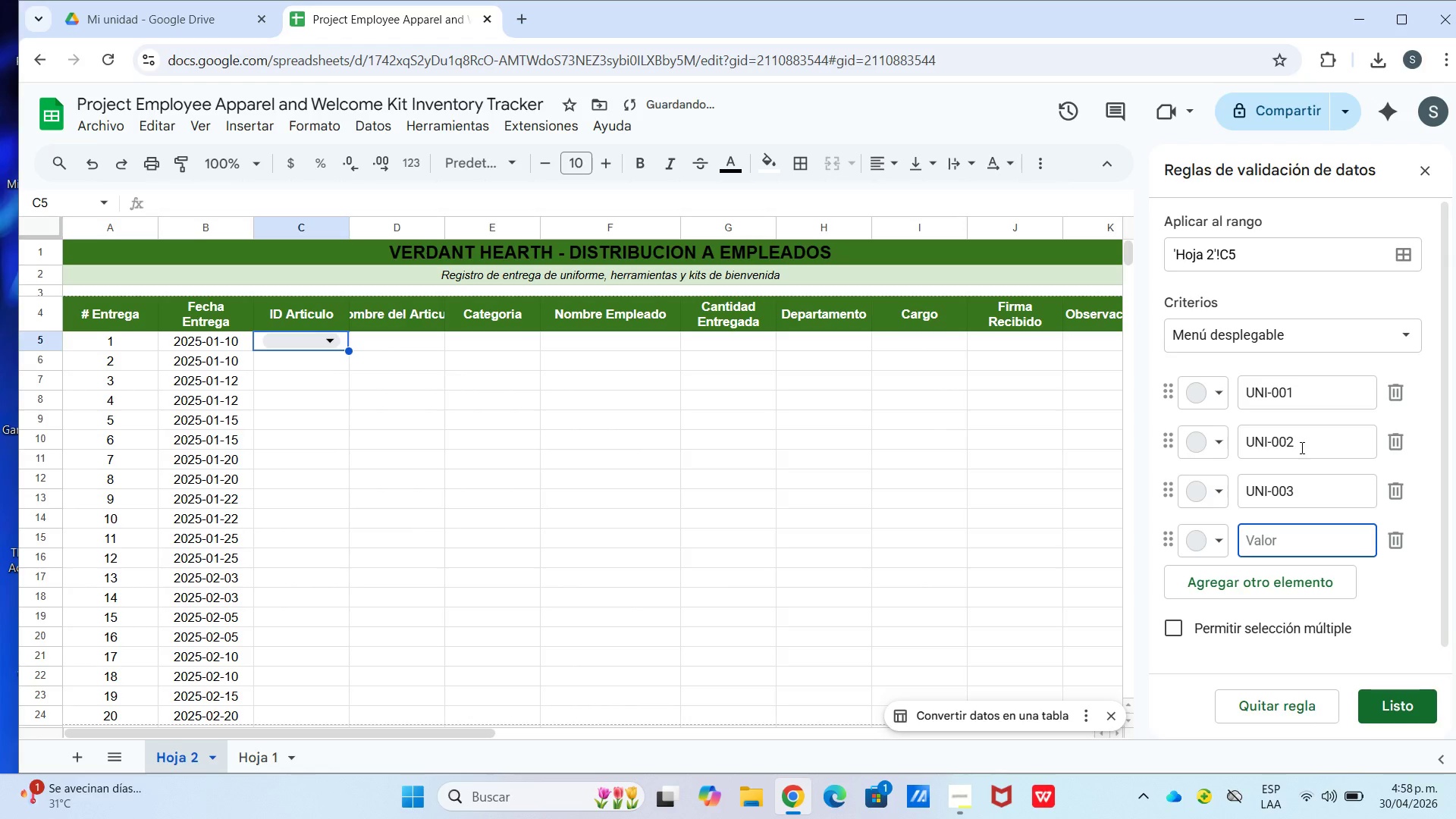 
type(UNI-00)
 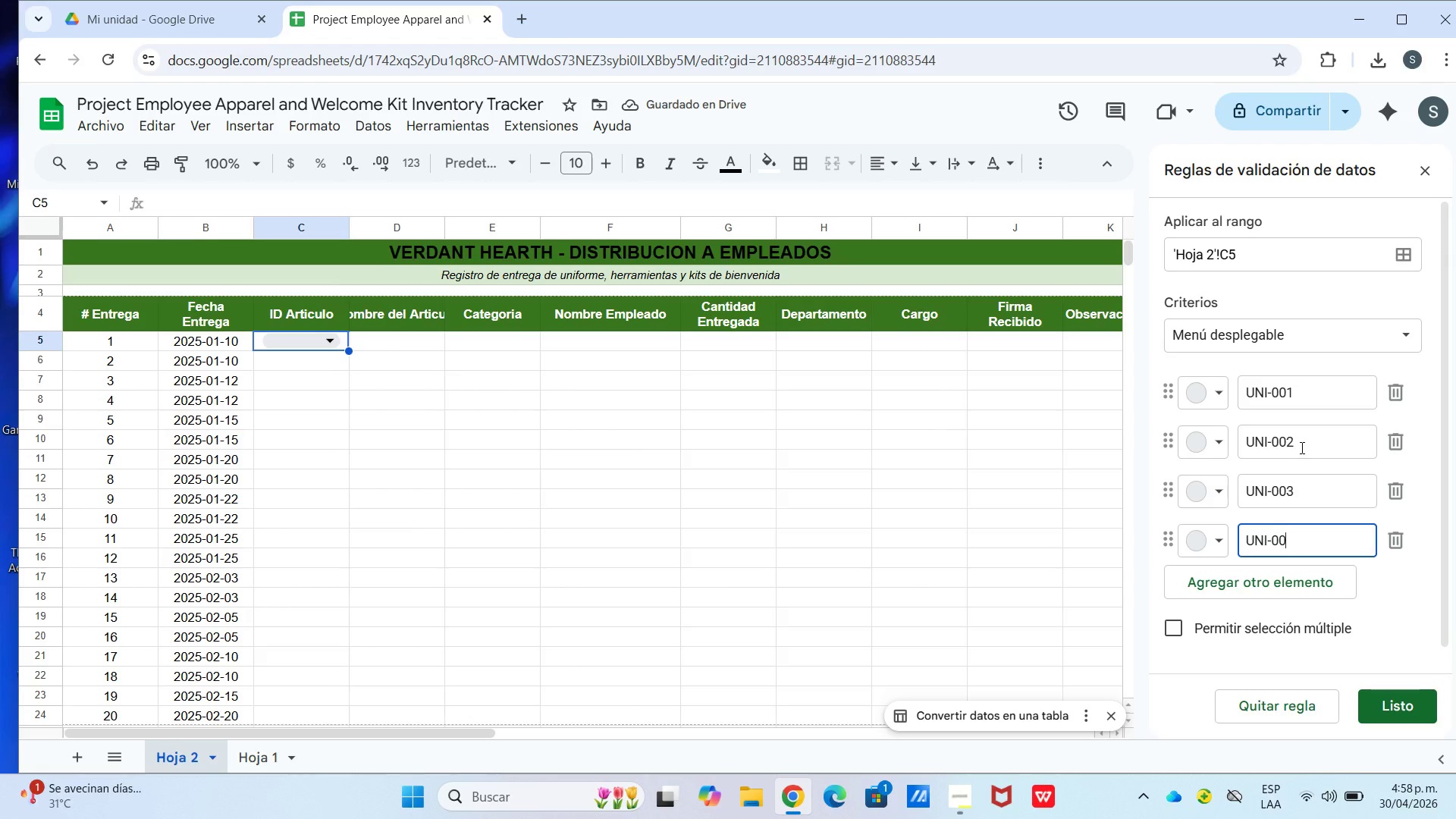 
wait(5.58)
 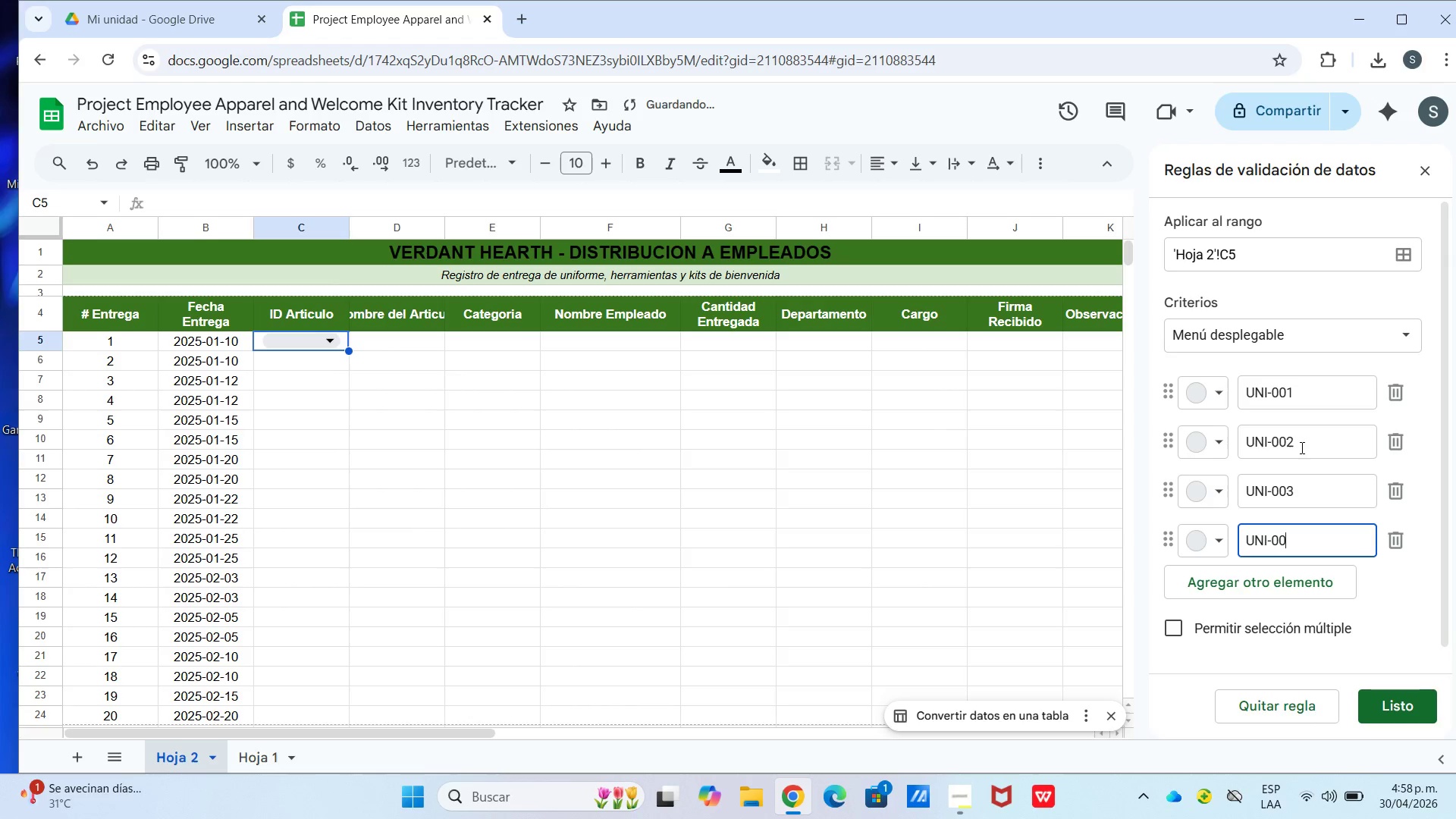 
key(4)
 